 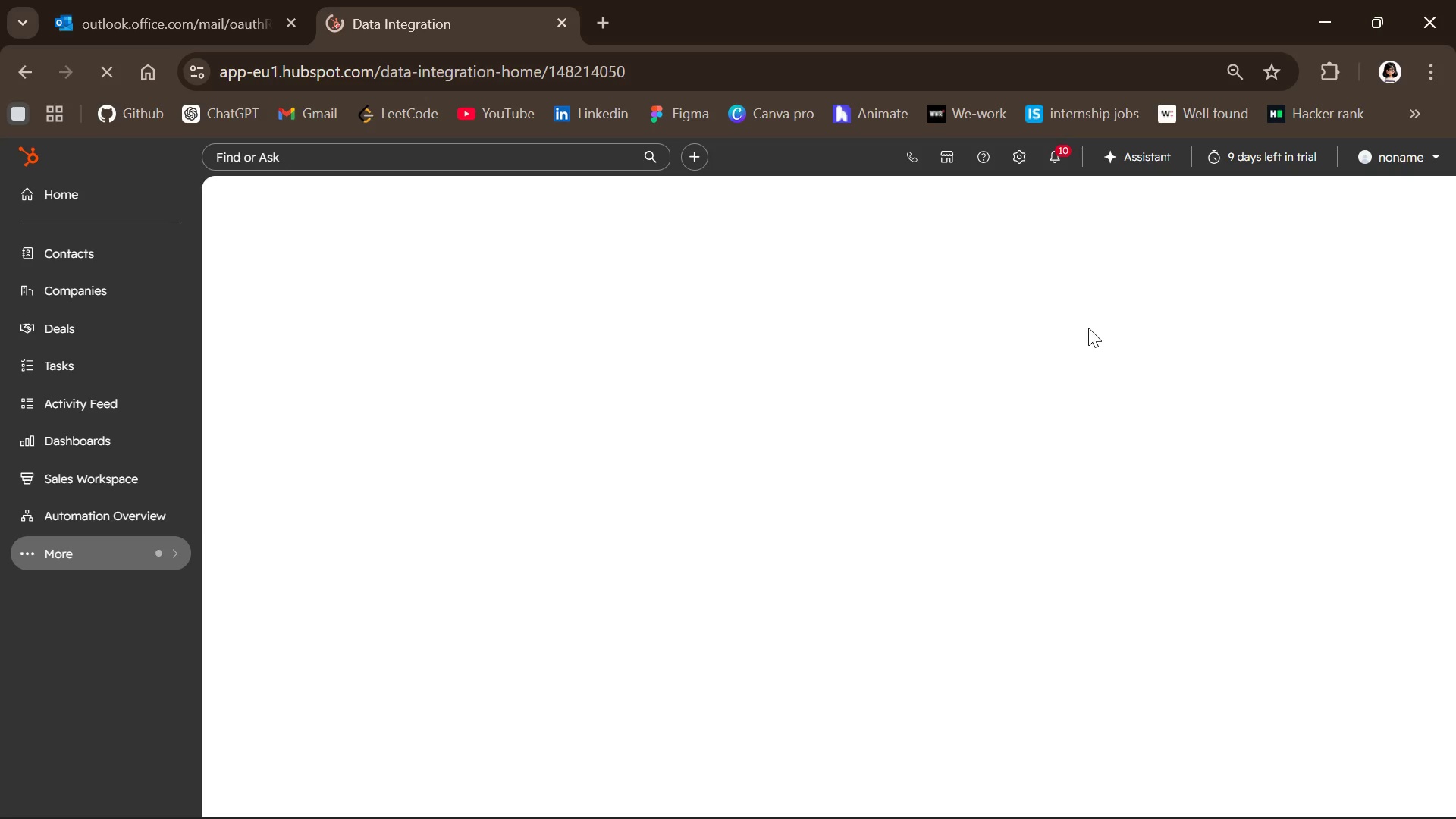 
left_click([375, 497])
 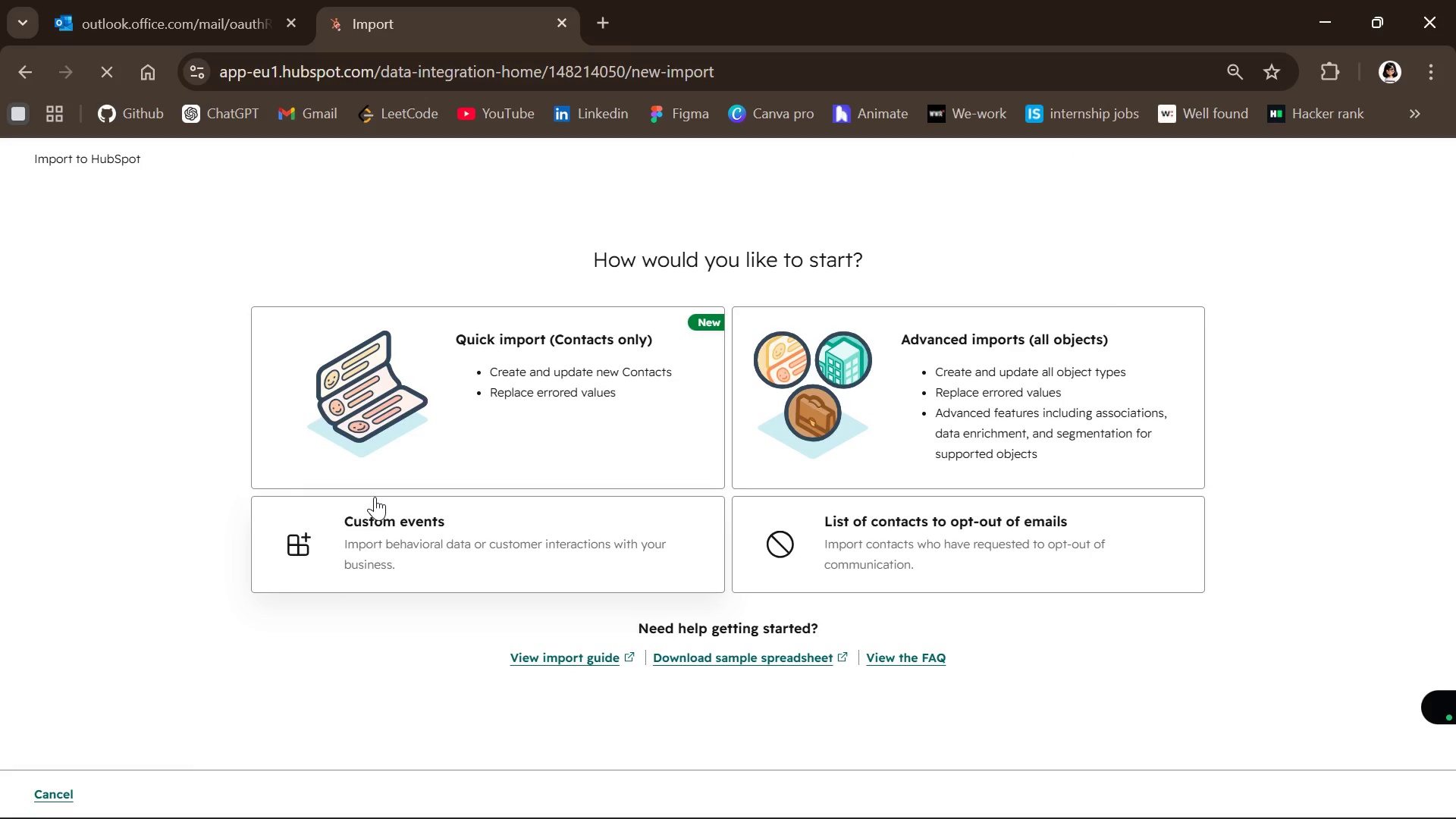 
left_click([425, 410])
 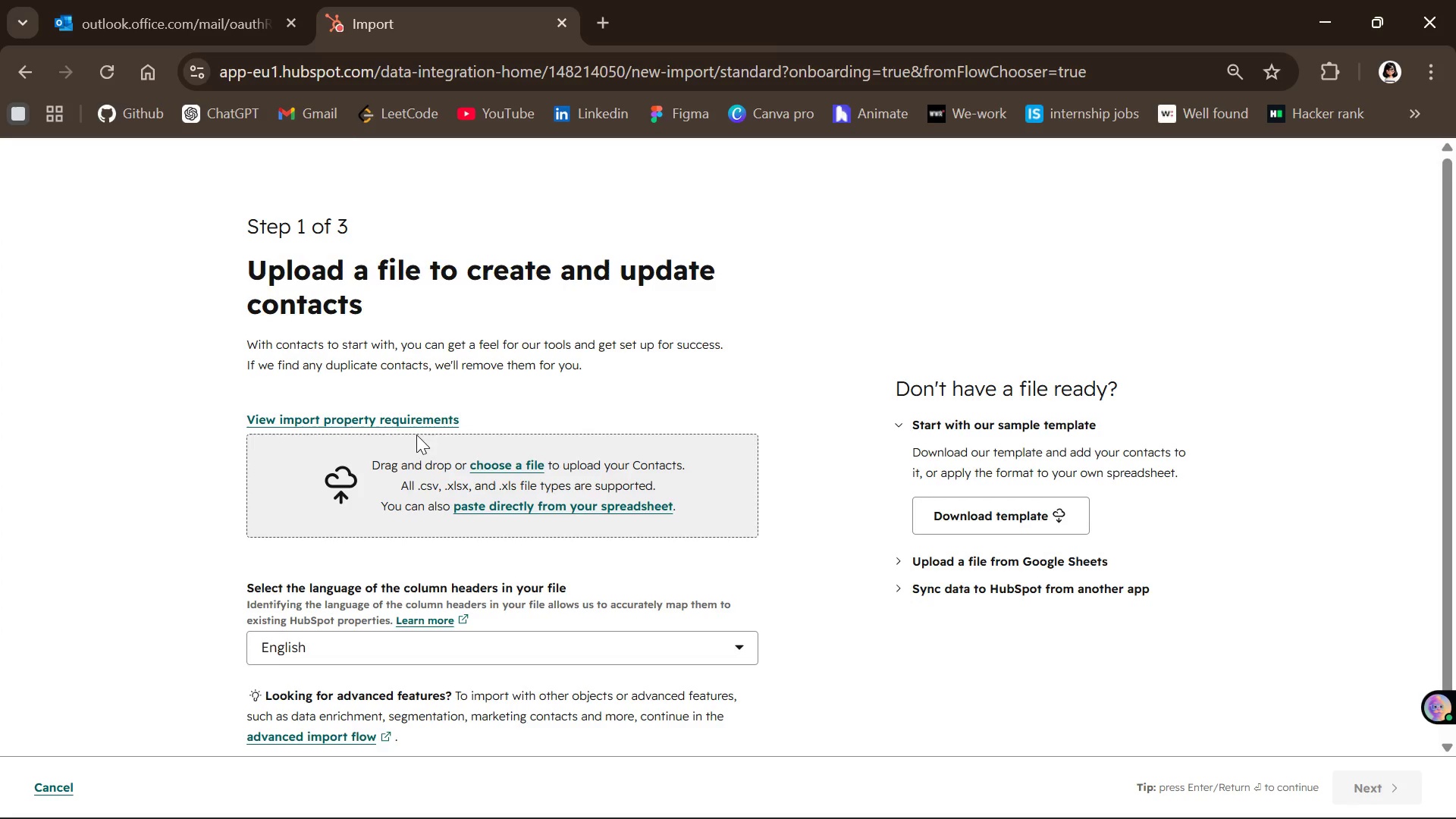 
left_click([516, 464])
 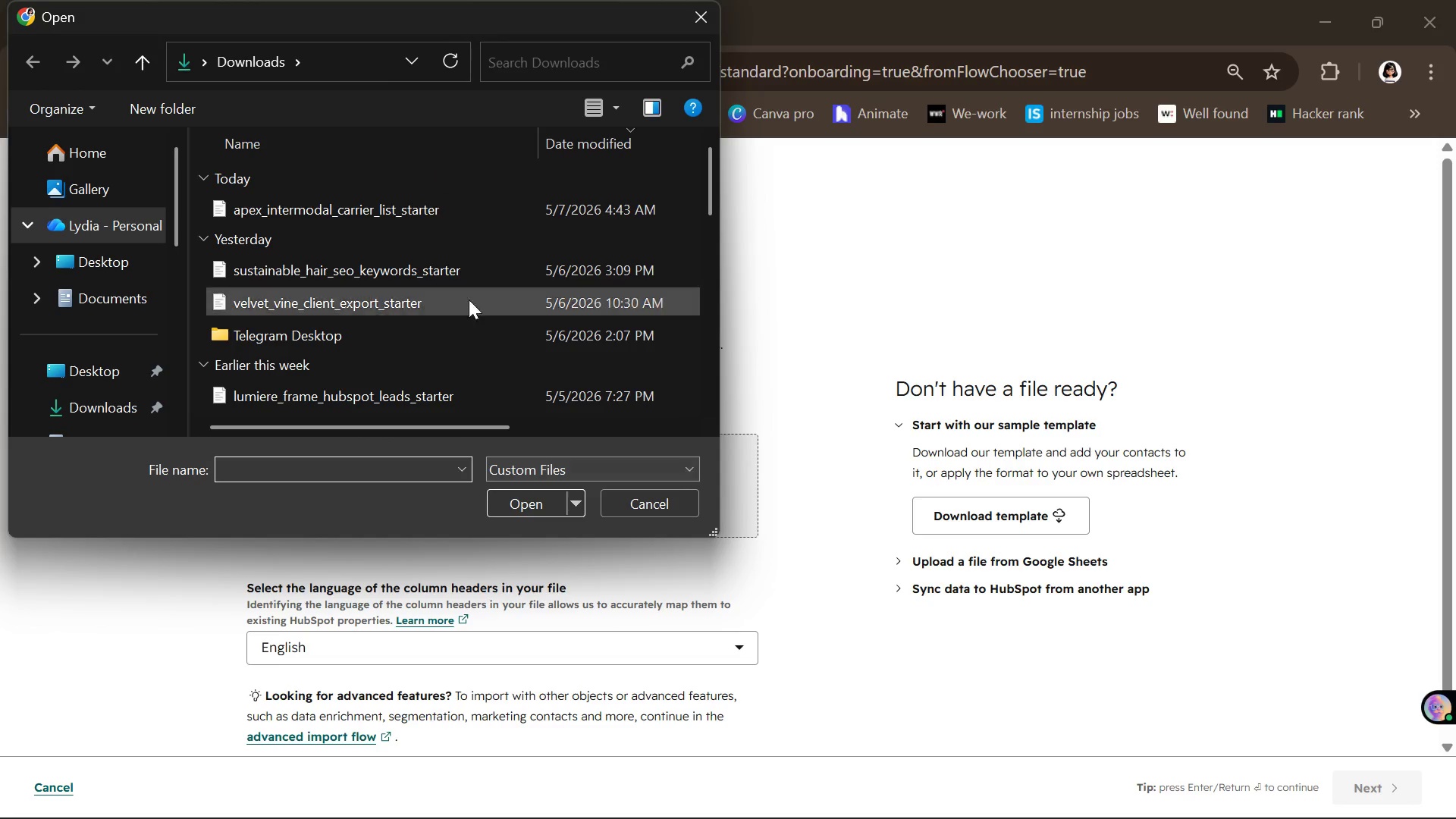 
left_click([398, 219])
 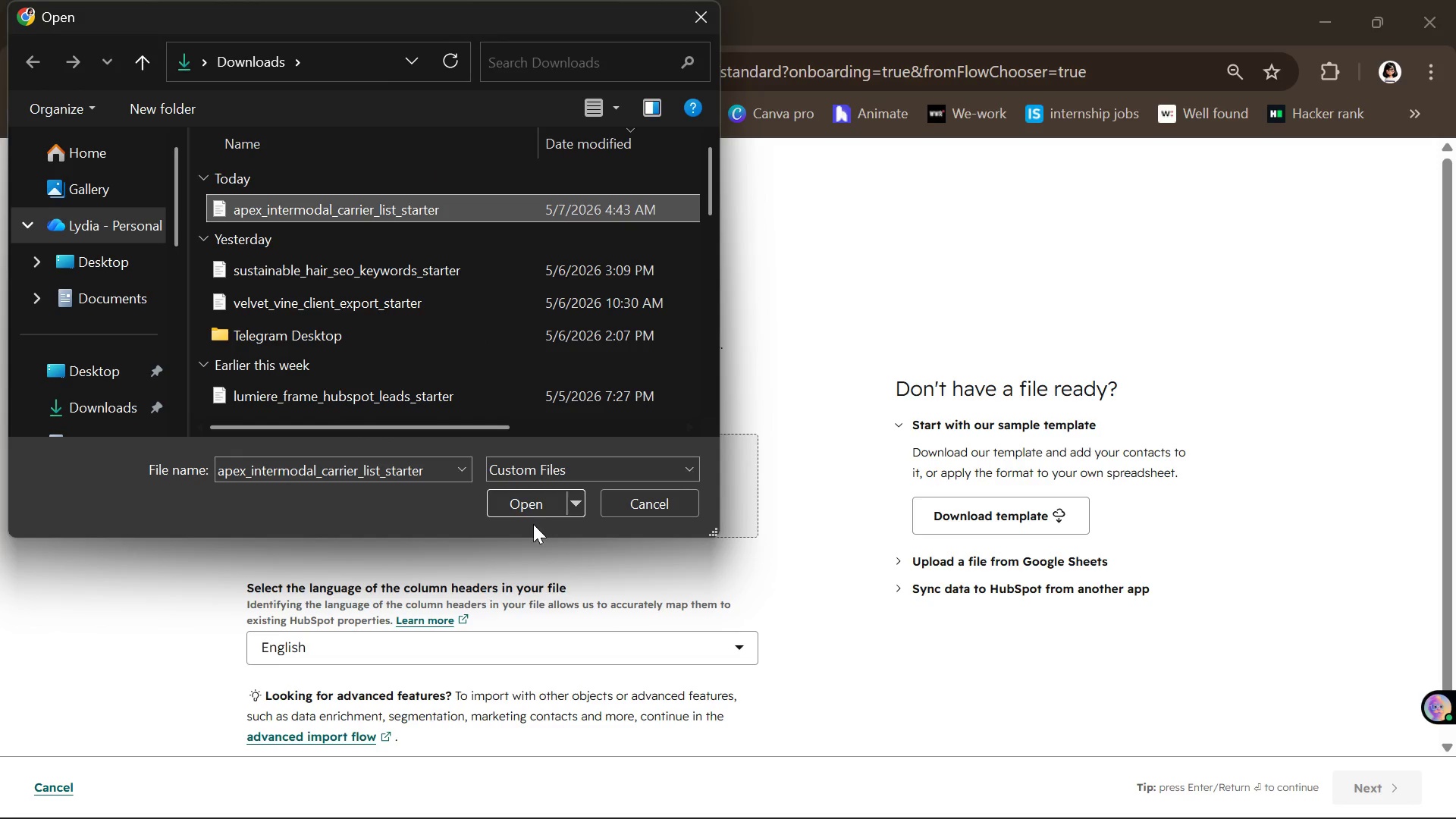 
left_click([519, 499])
 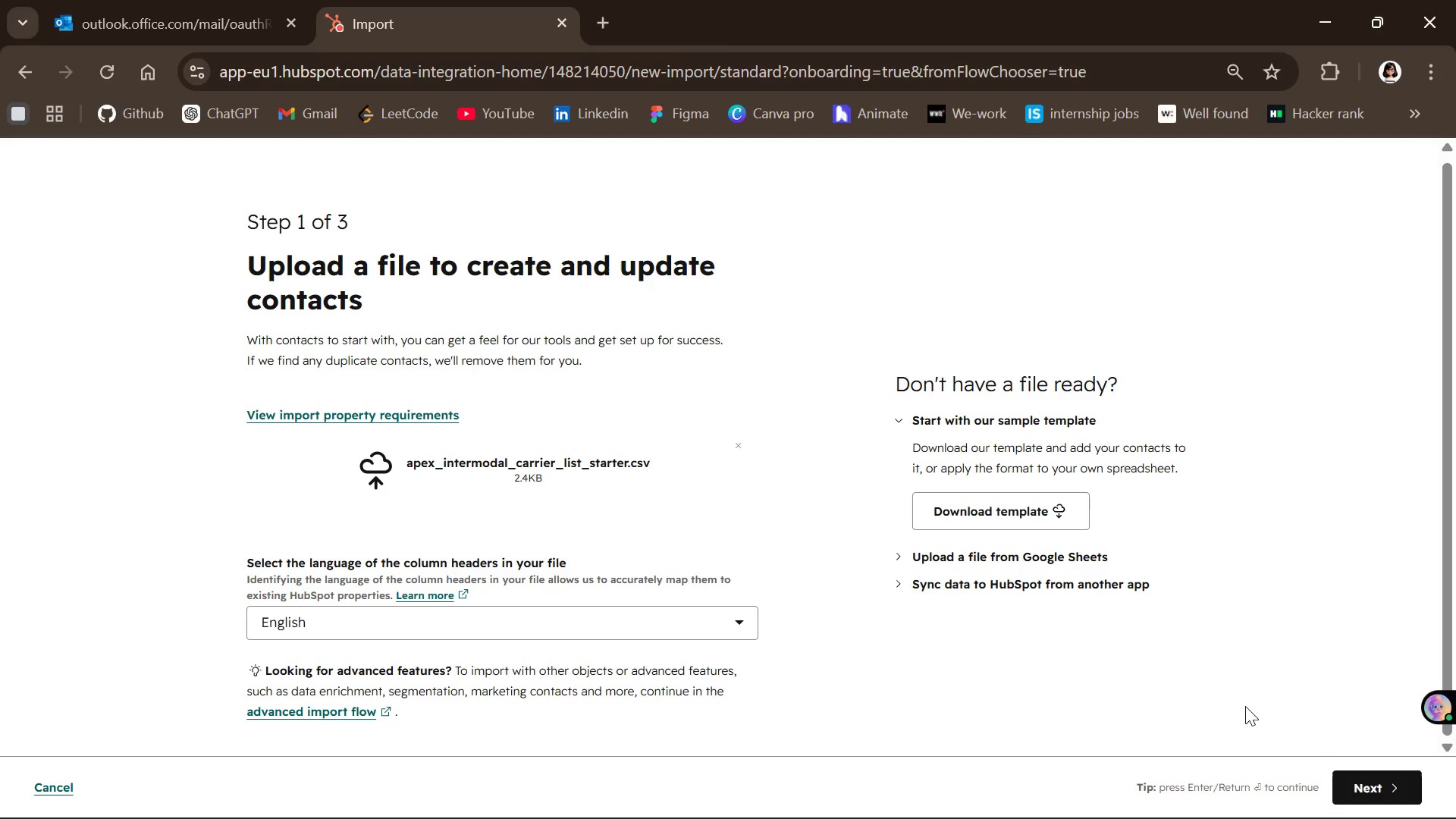 
left_click([1389, 789])
 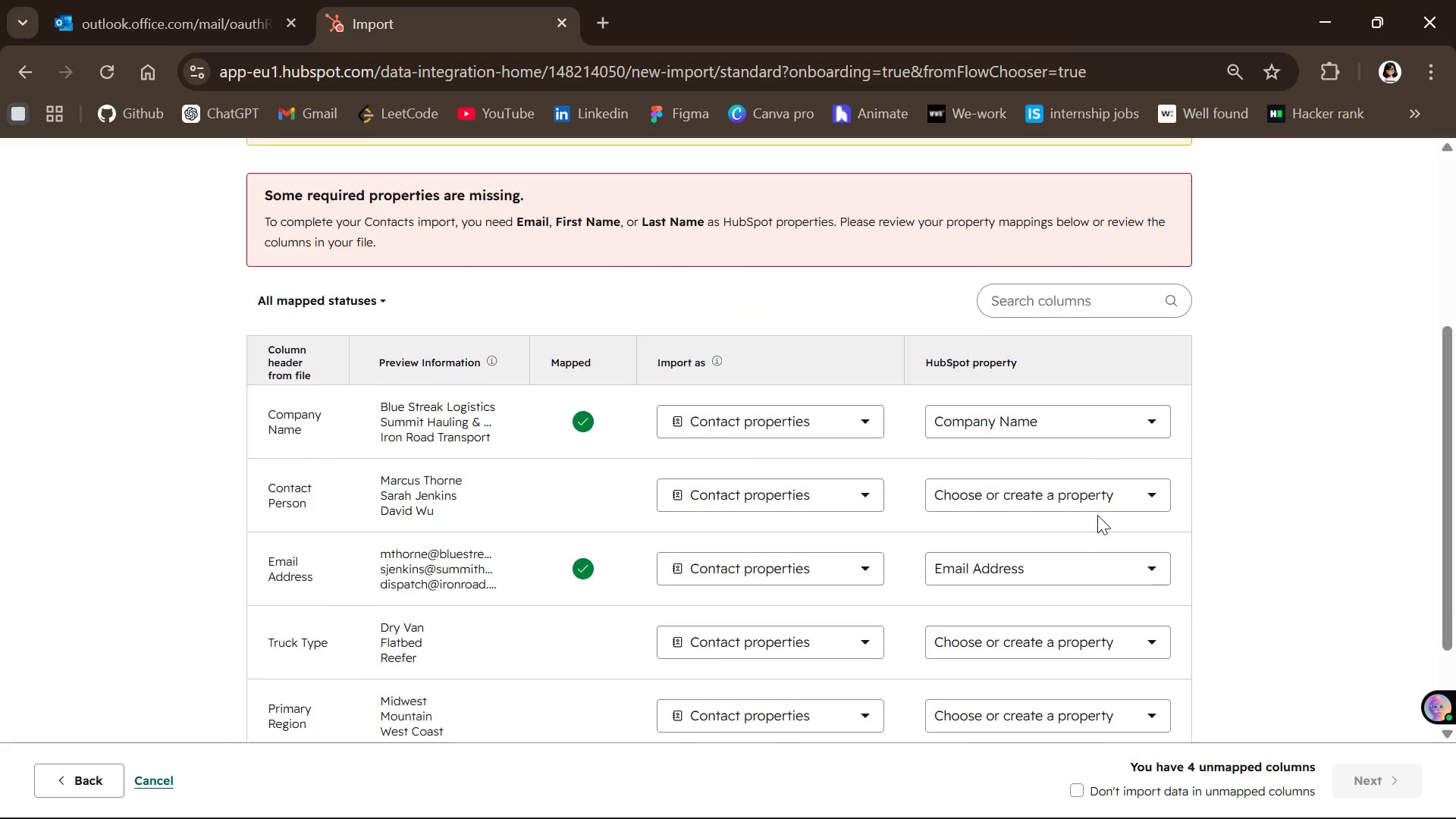 
wait(6.19)
 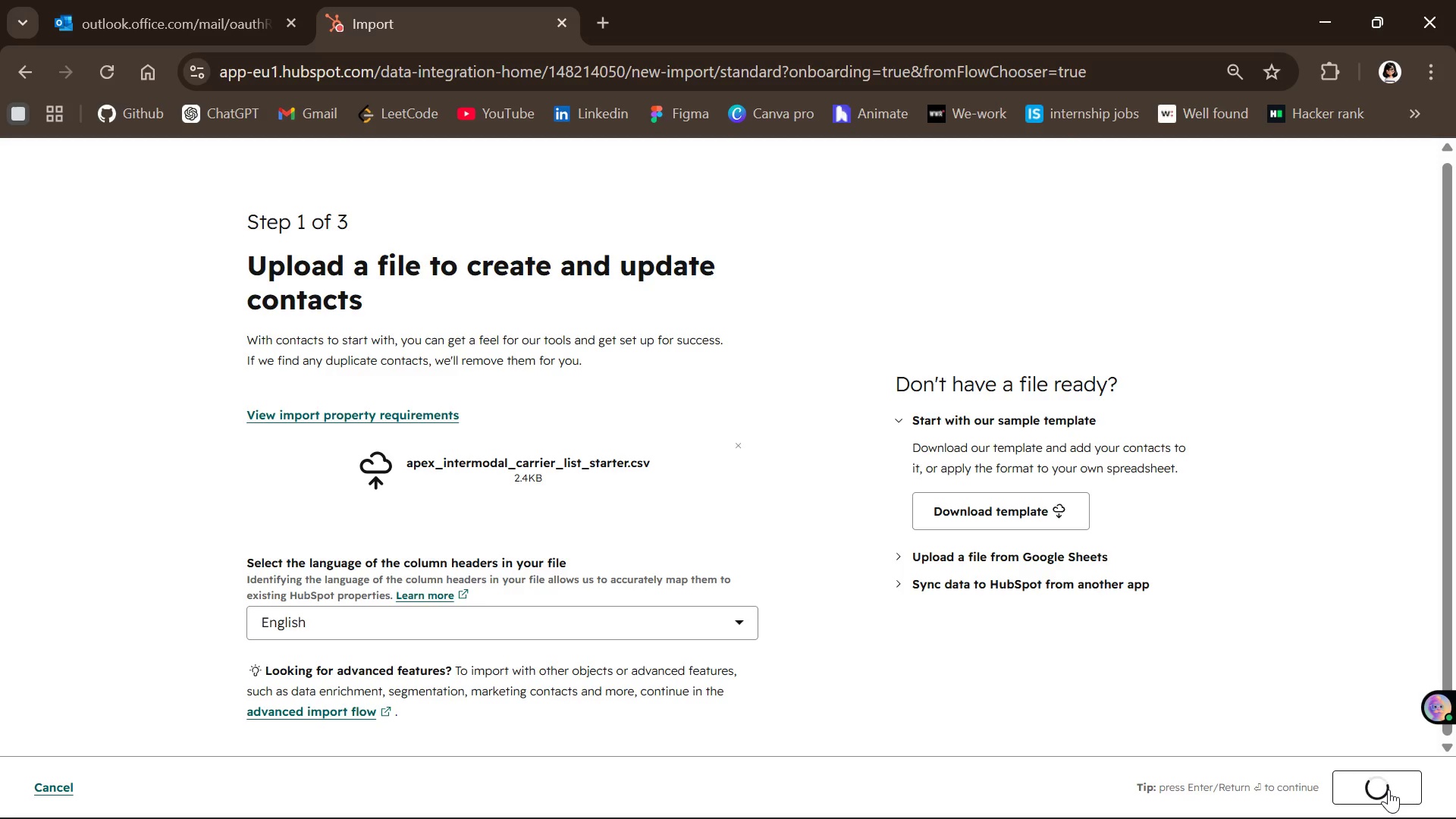 
left_click([1032, 408])
 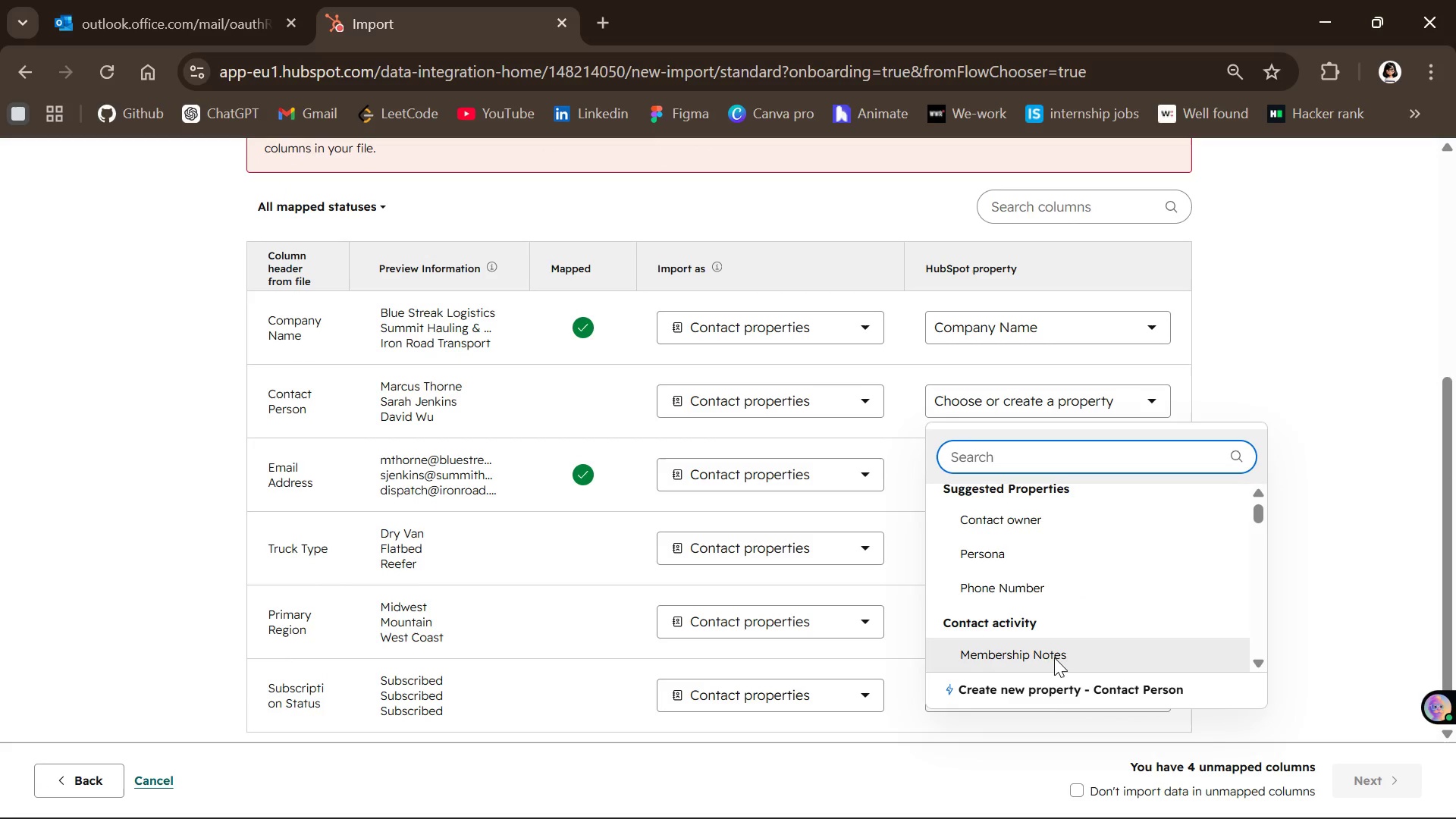 
left_click([1046, 690])
 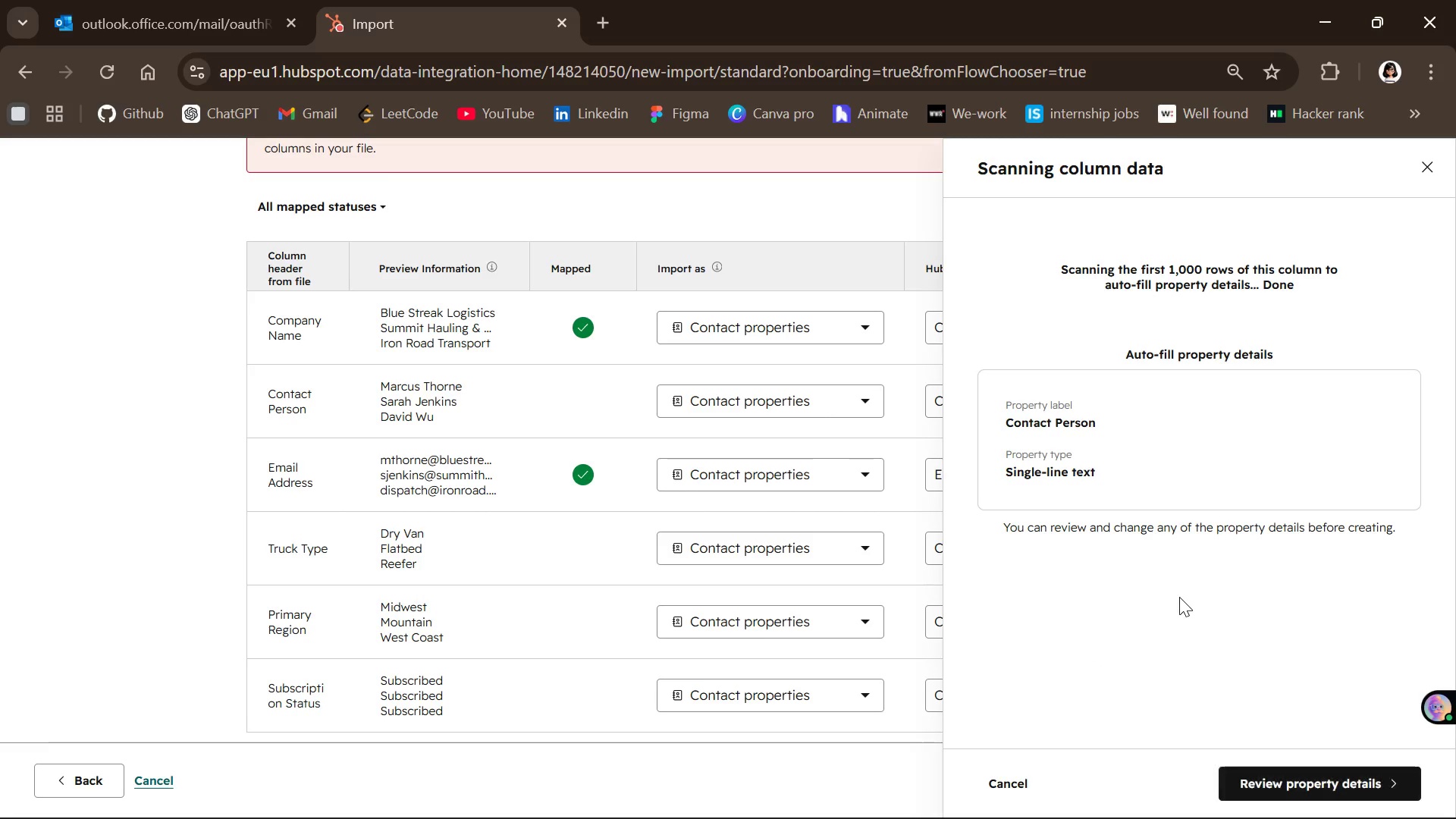 
left_click([1299, 782])
 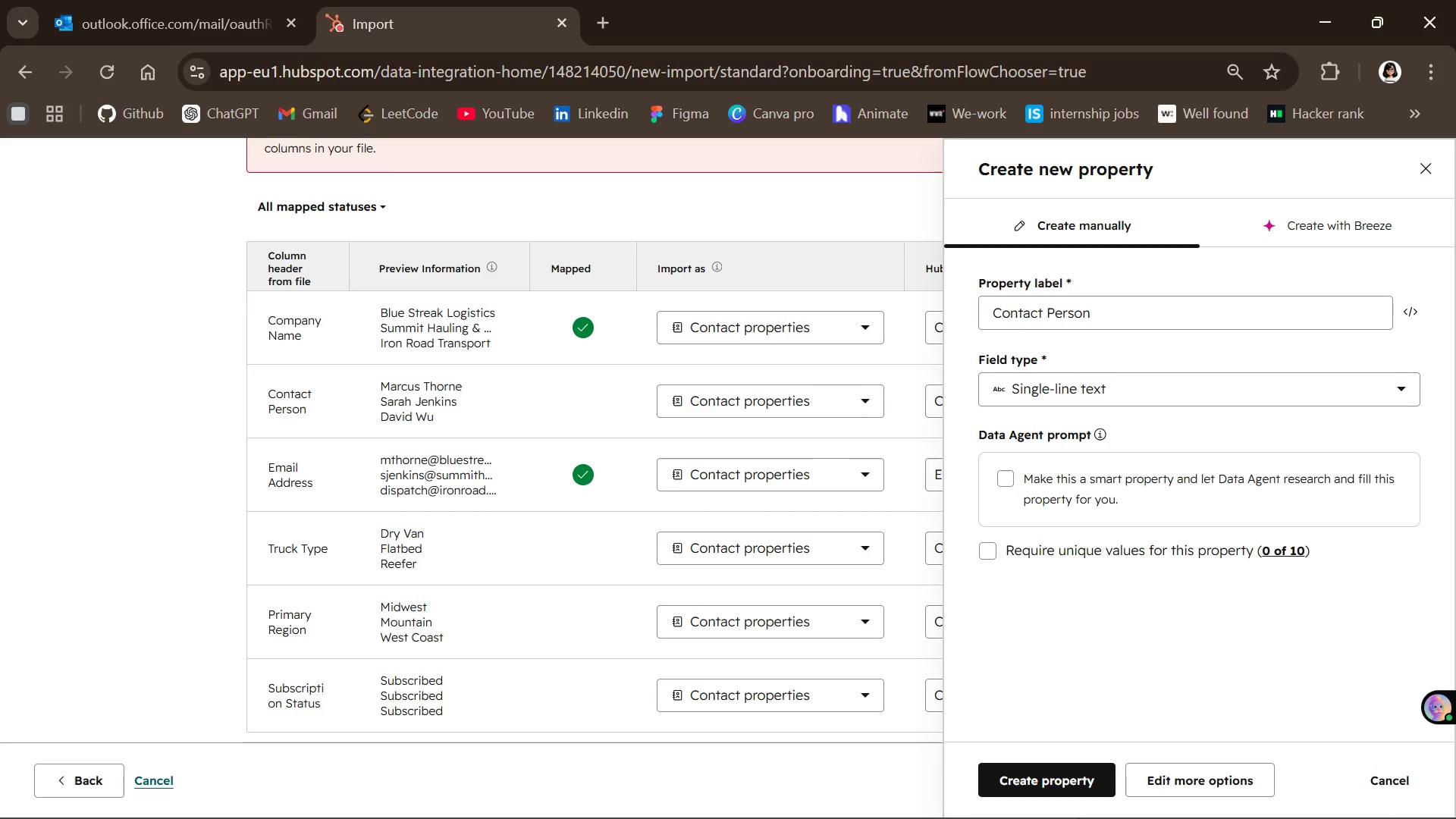 
wait(5.91)
 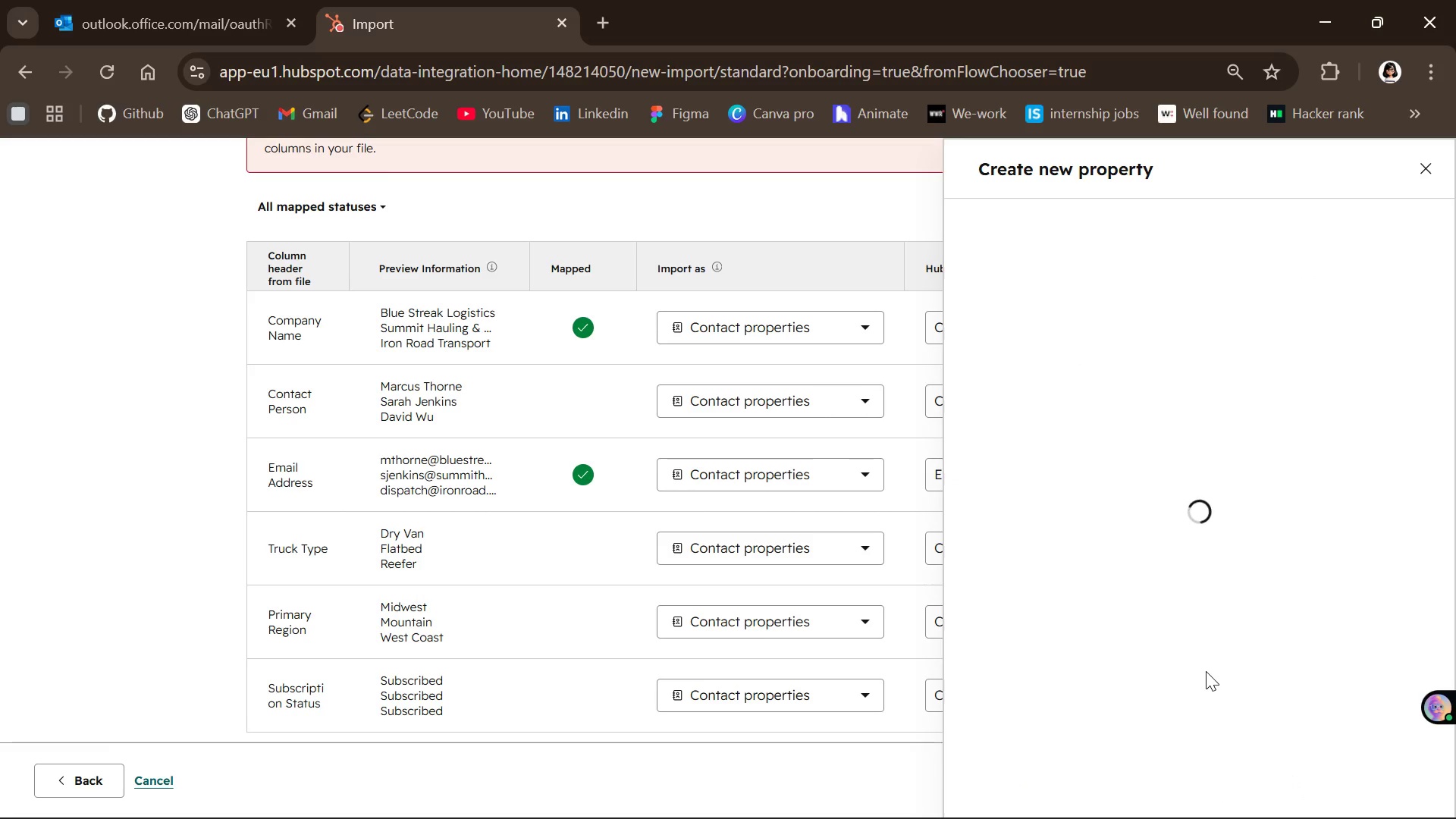 
left_click([1040, 777])
 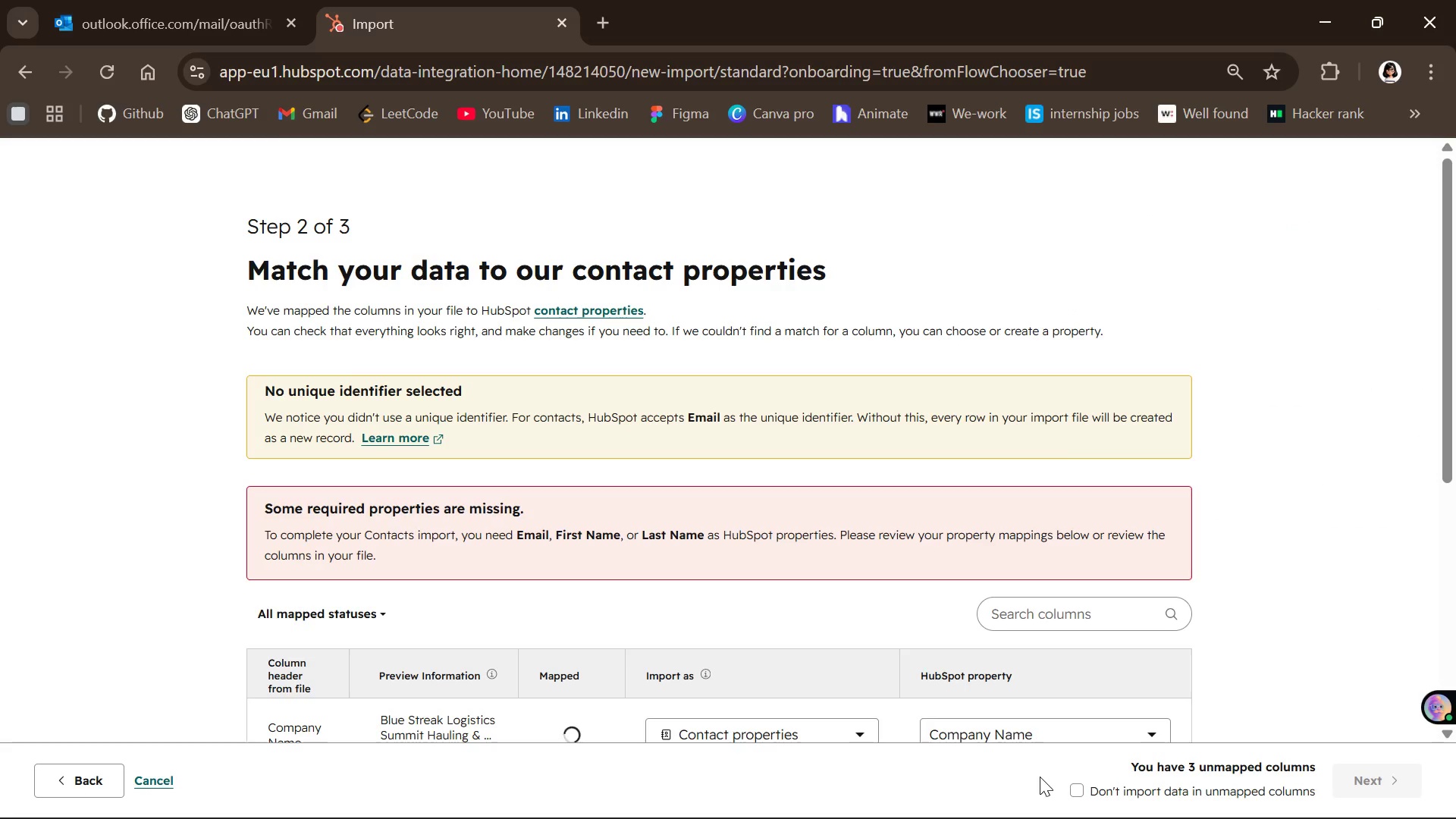 
mouse_move([1041, 533])
 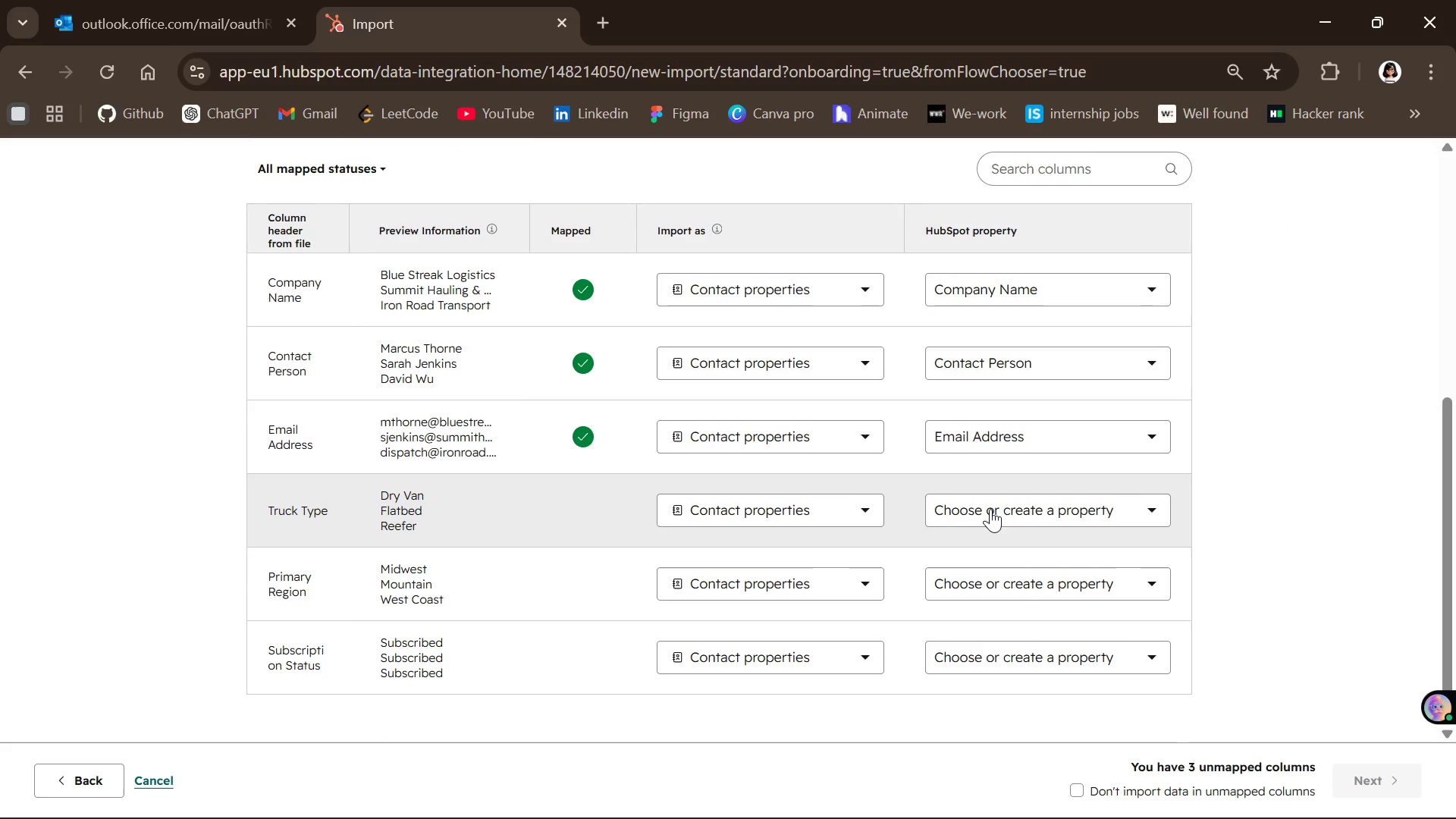 
left_click([990, 505])
 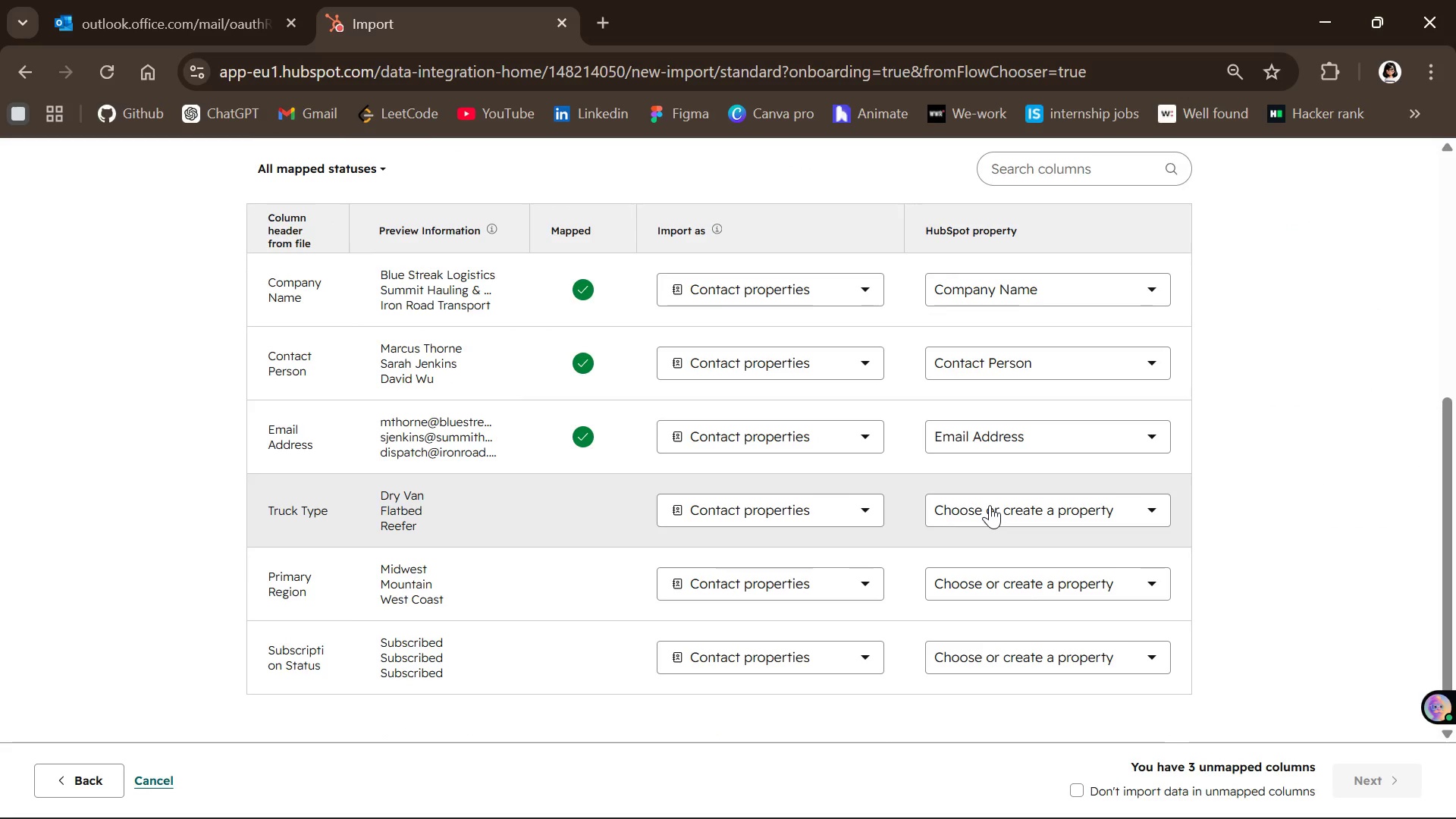 
mouse_move([1012, 532])
 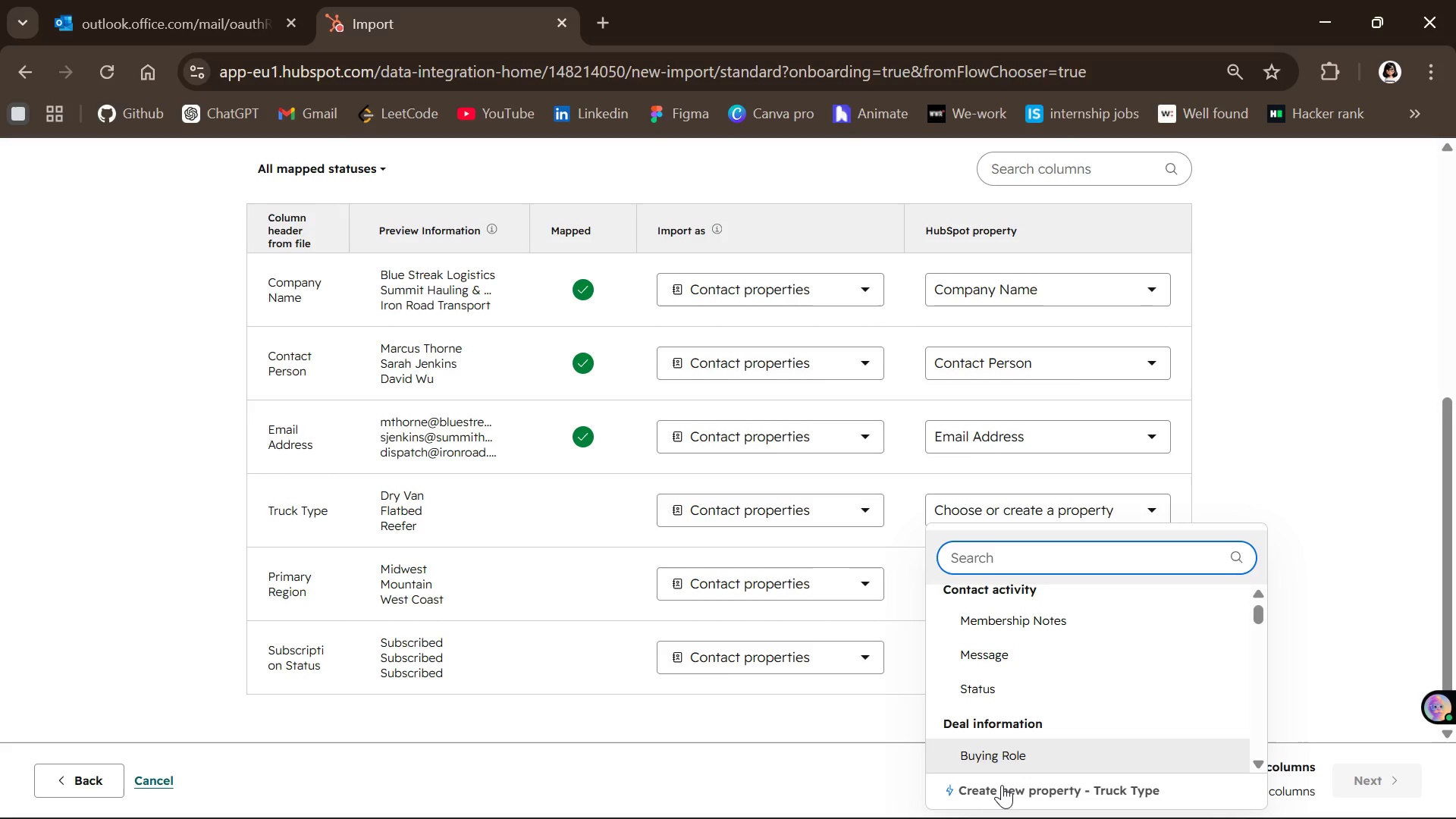 
left_click([999, 794])
 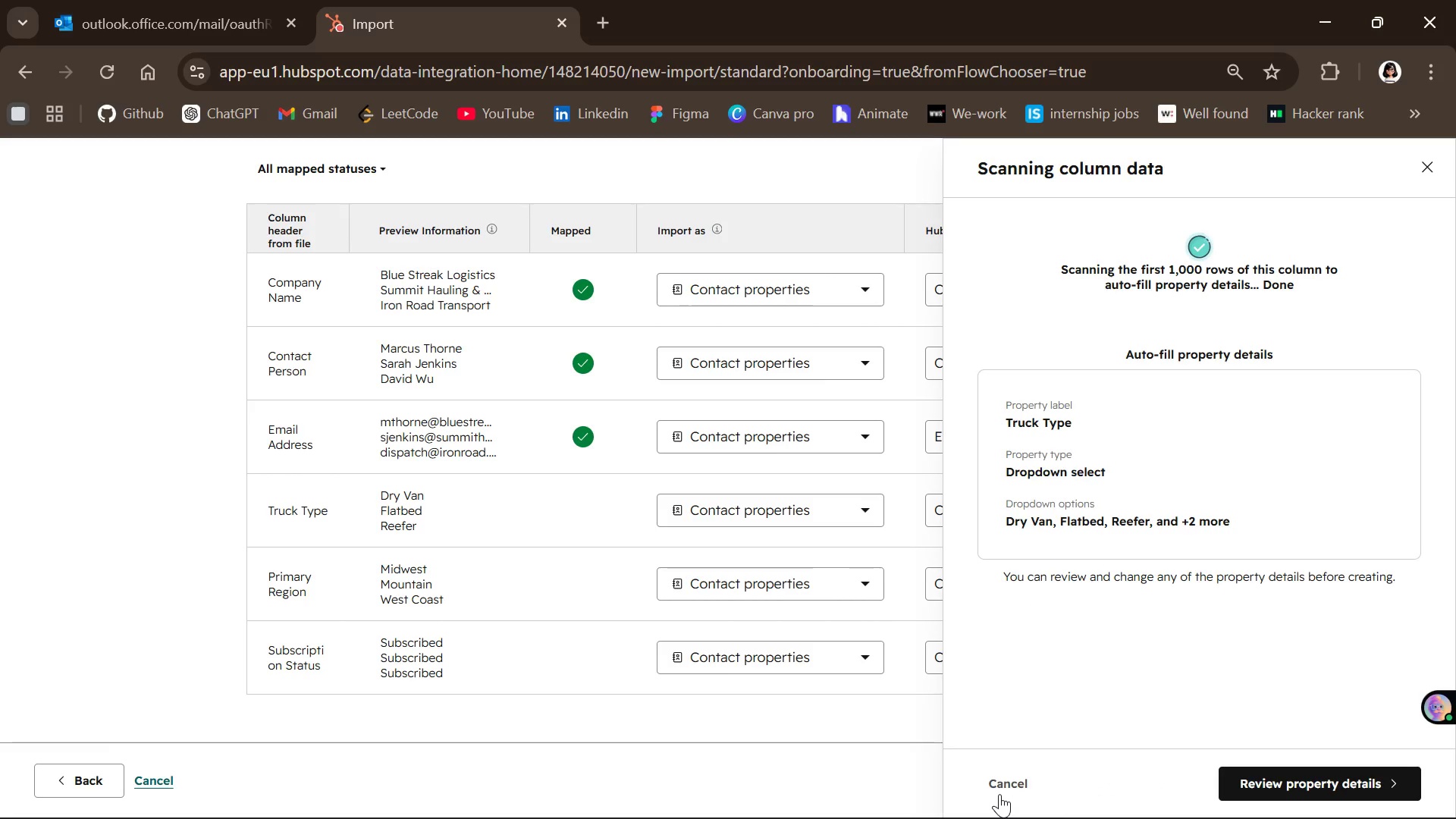 
wait(10.66)
 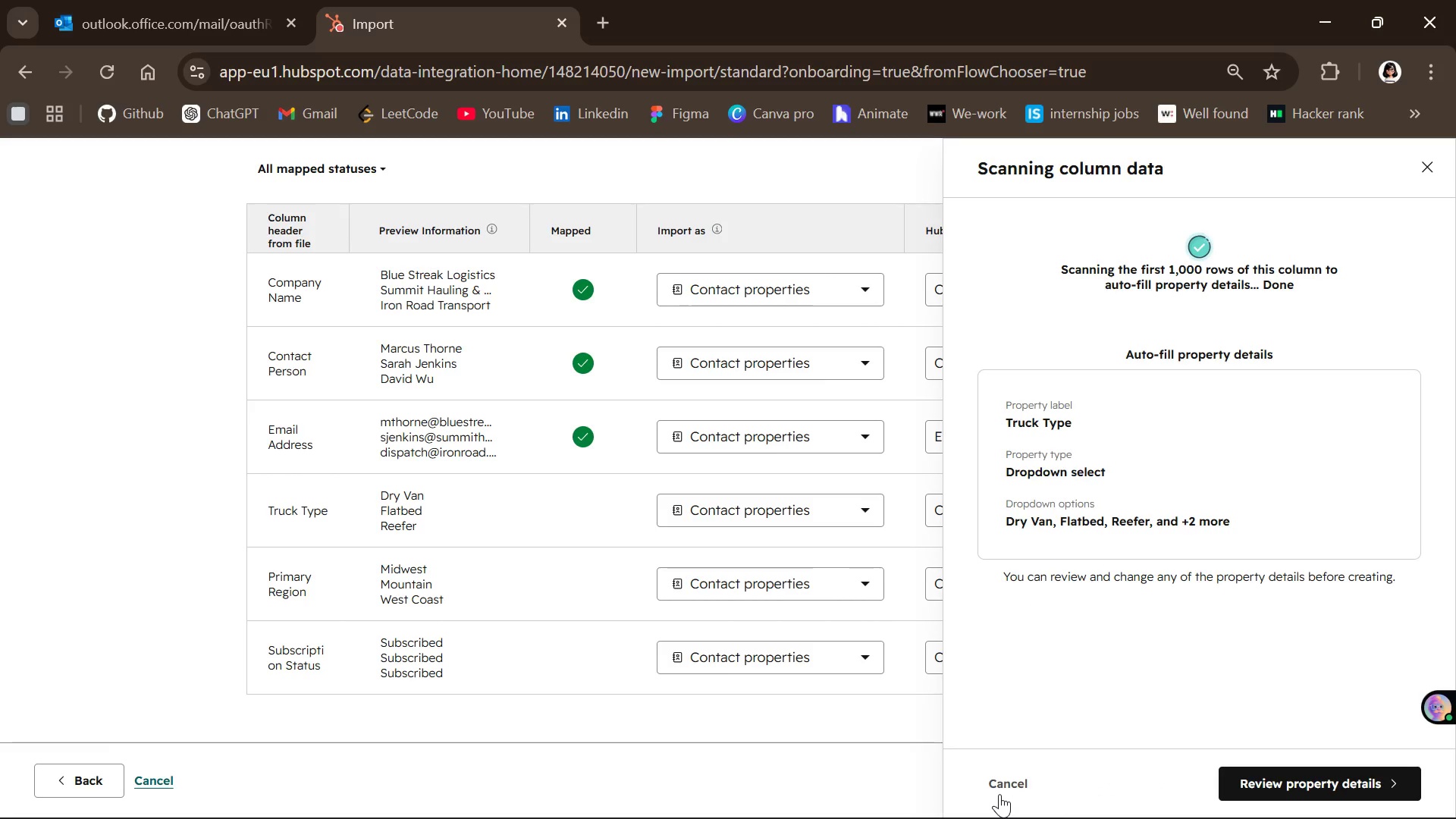 
left_click([1300, 784])
 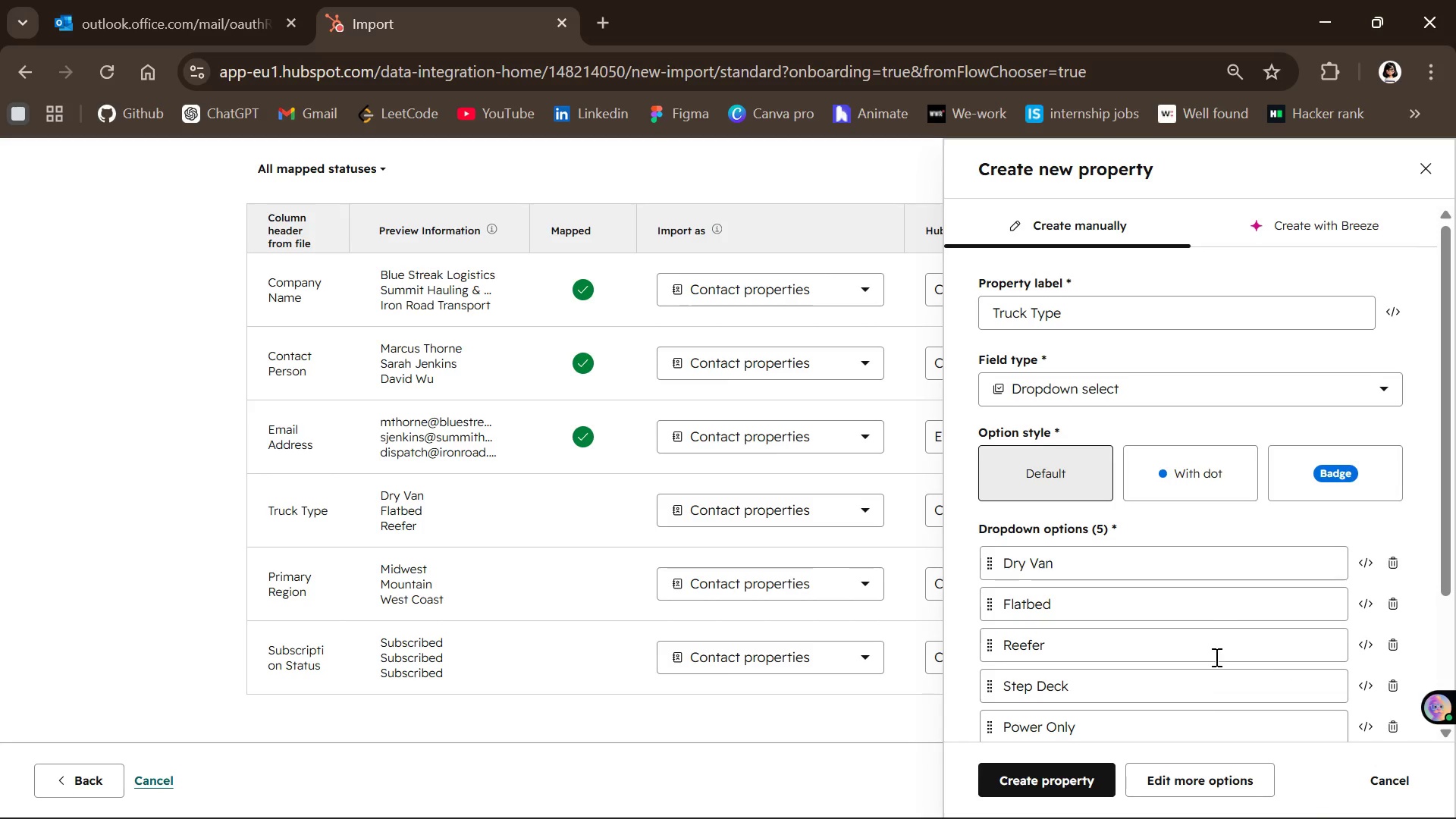 
wait(6.92)
 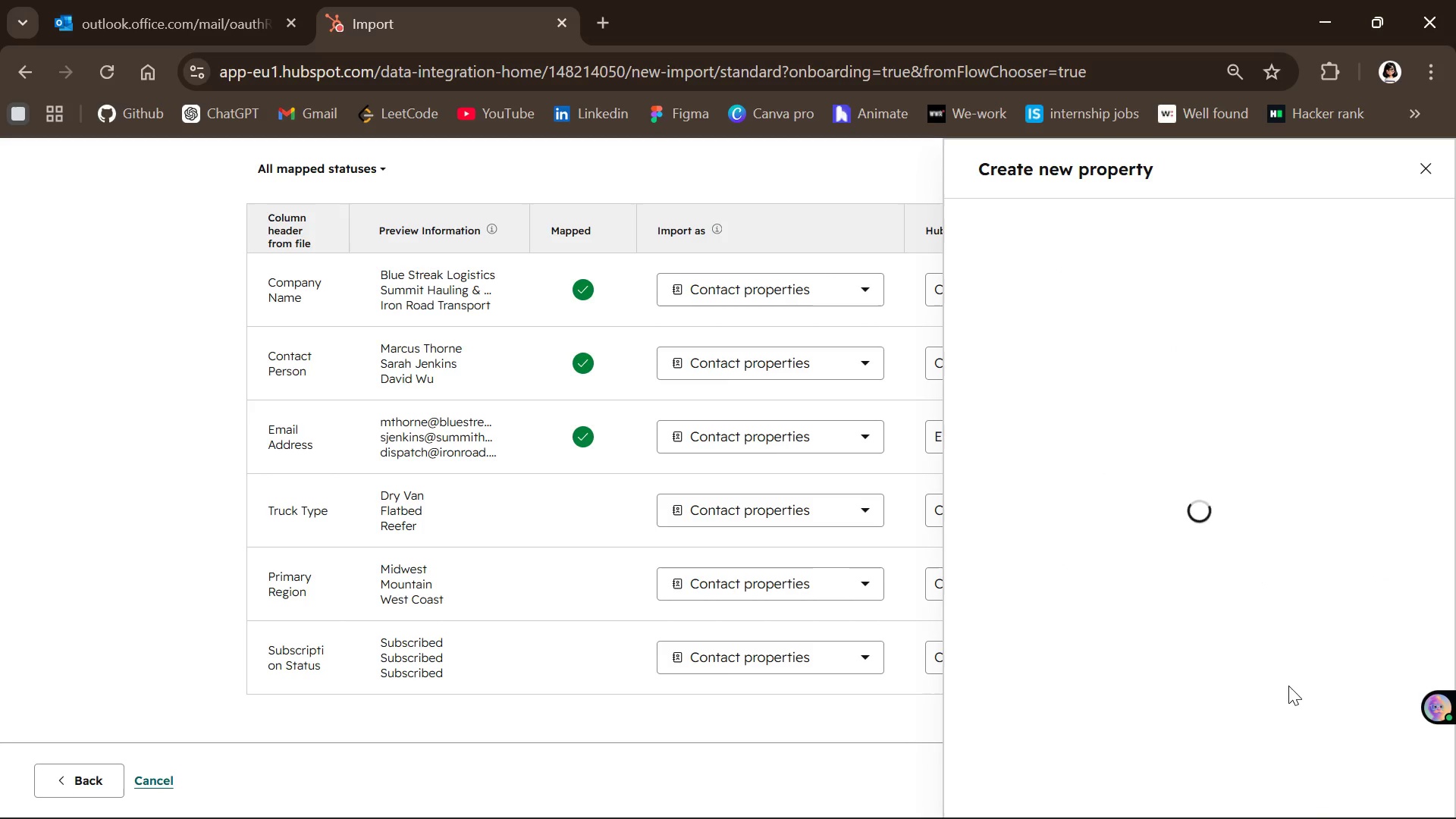 
left_click([1040, 776])
 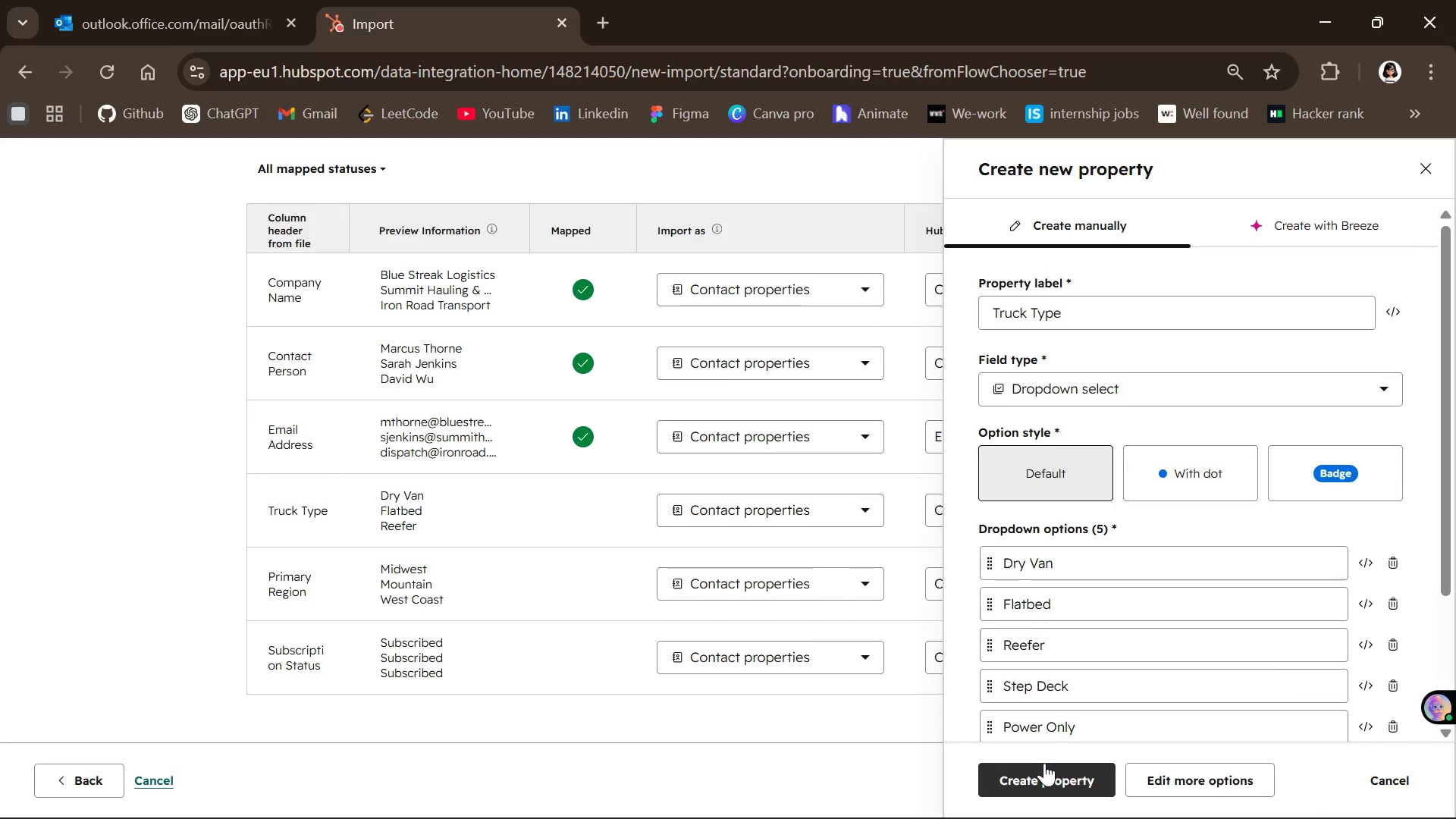 
double_click([1033, 783])
 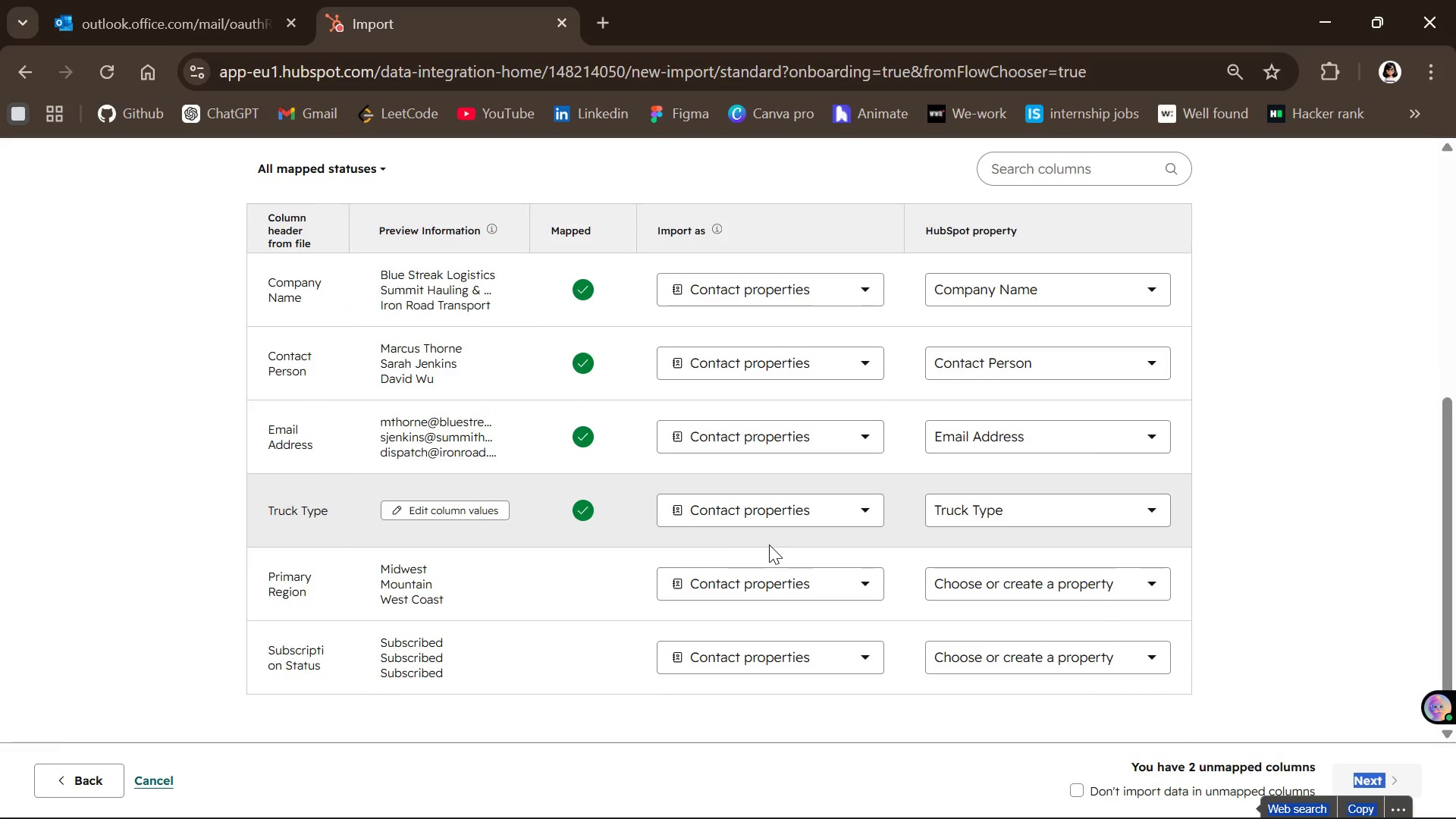 
wait(6.23)
 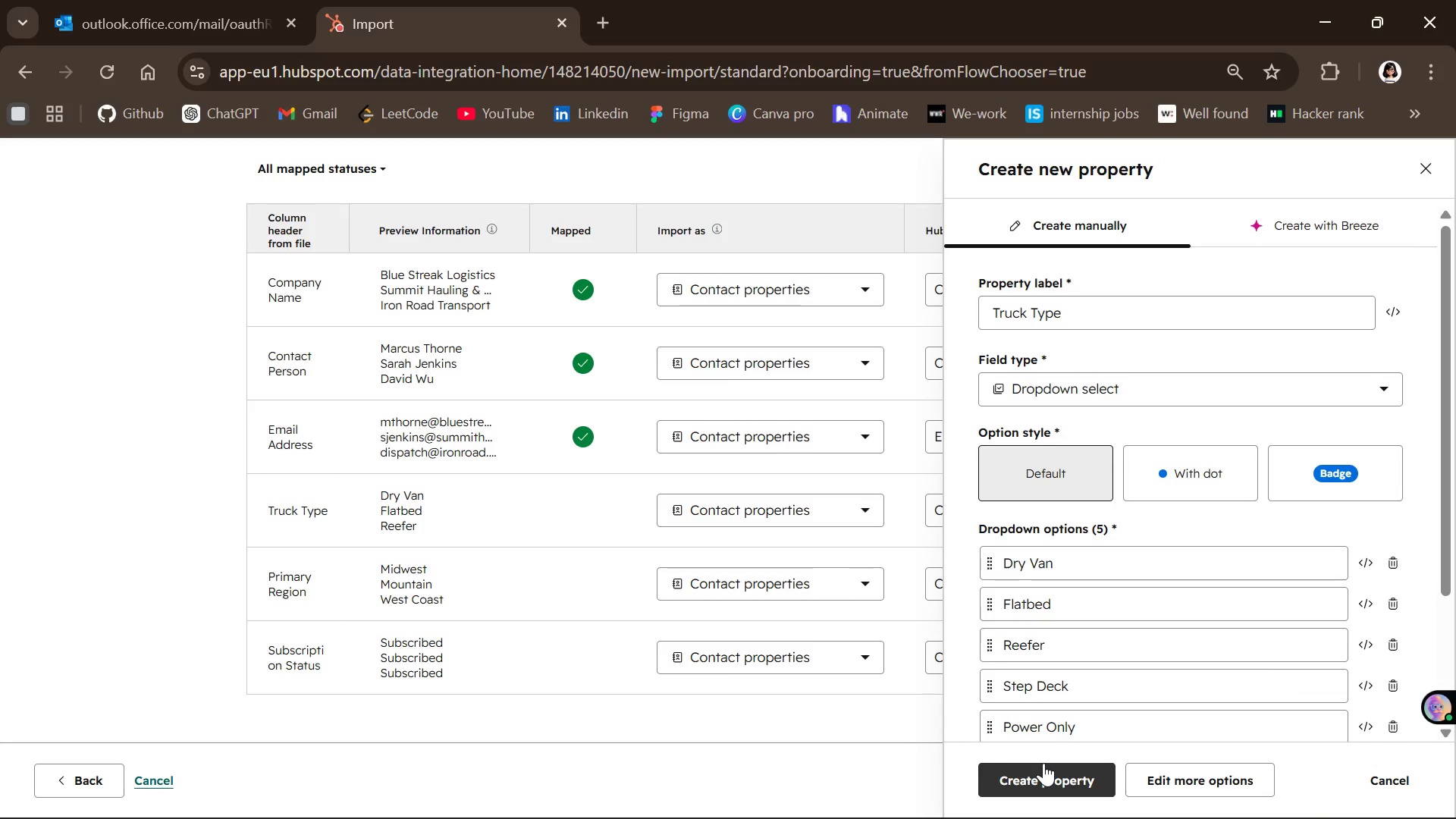 
left_click([972, 588])
 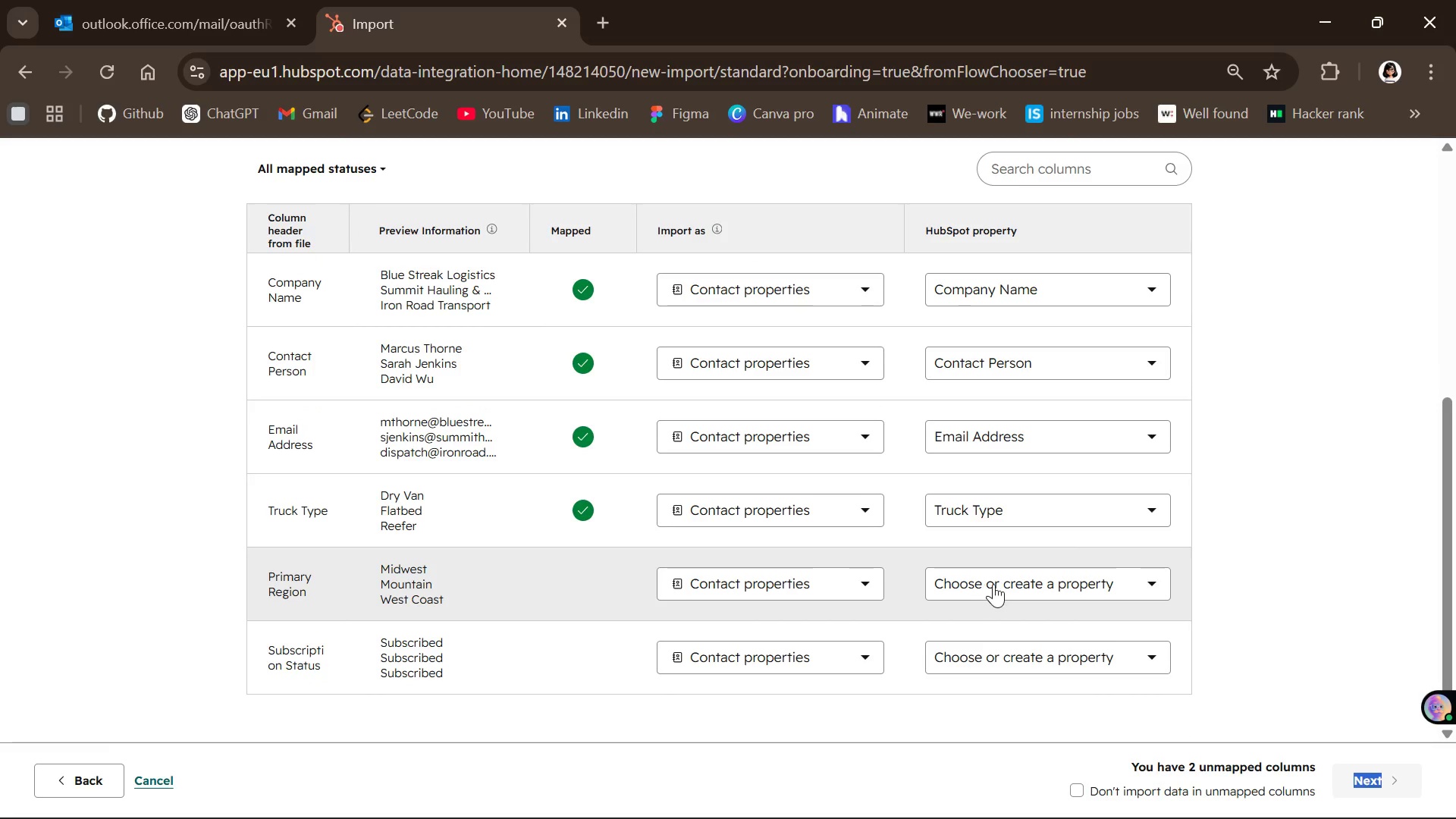 
left_click([996, 584])
 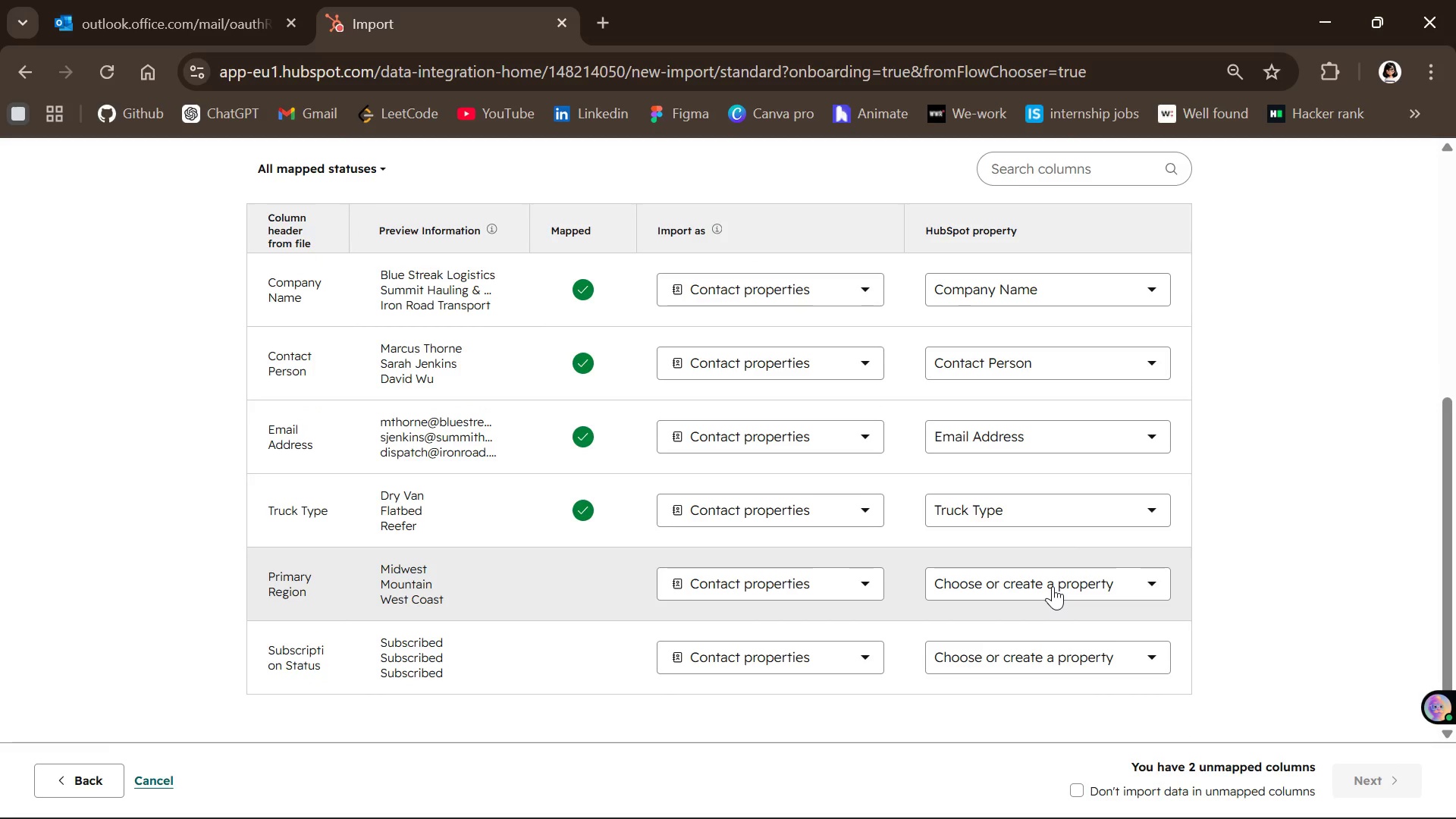 
left_click([1053, 586])
 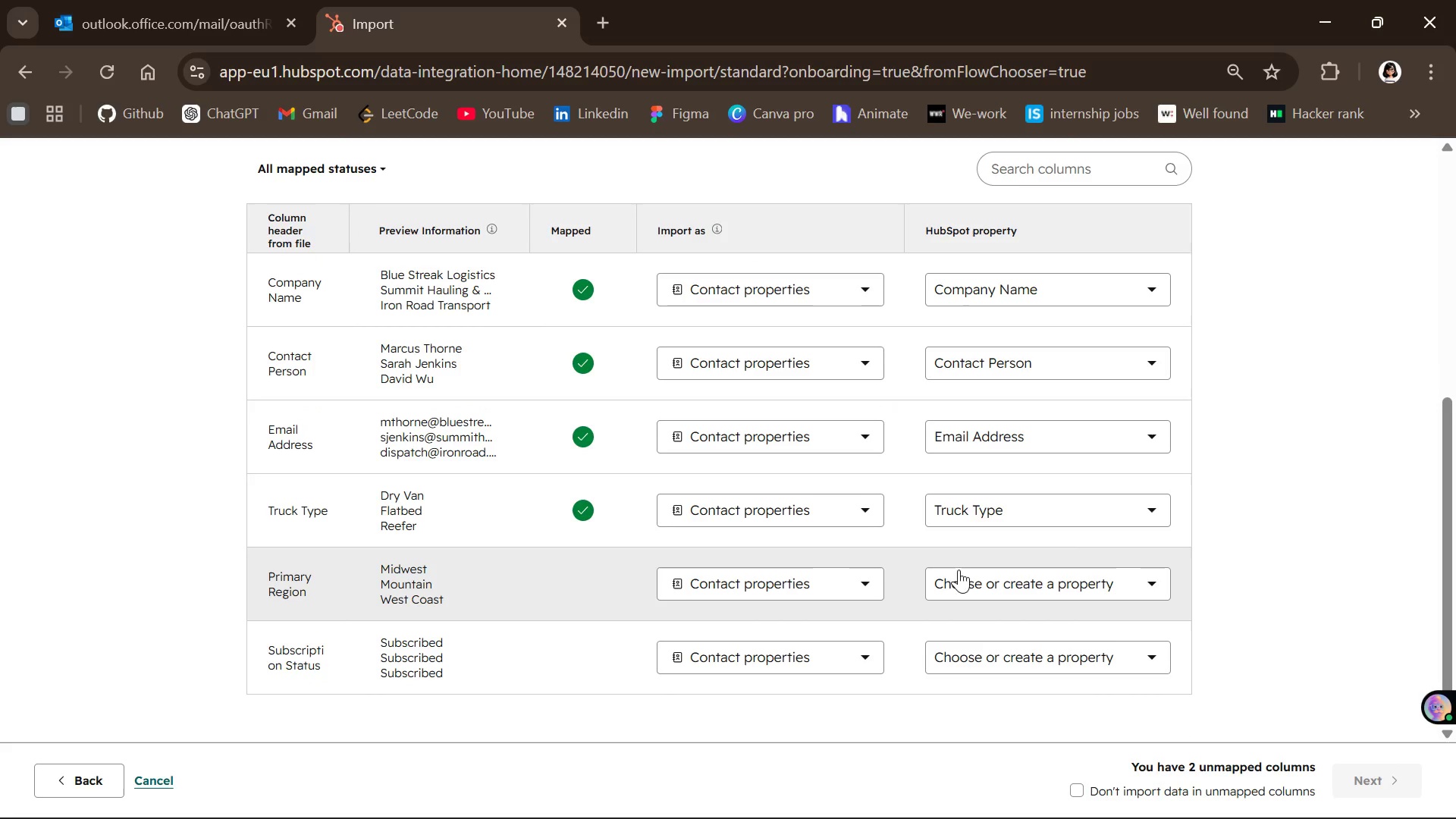 
left_click([1040, 582])
 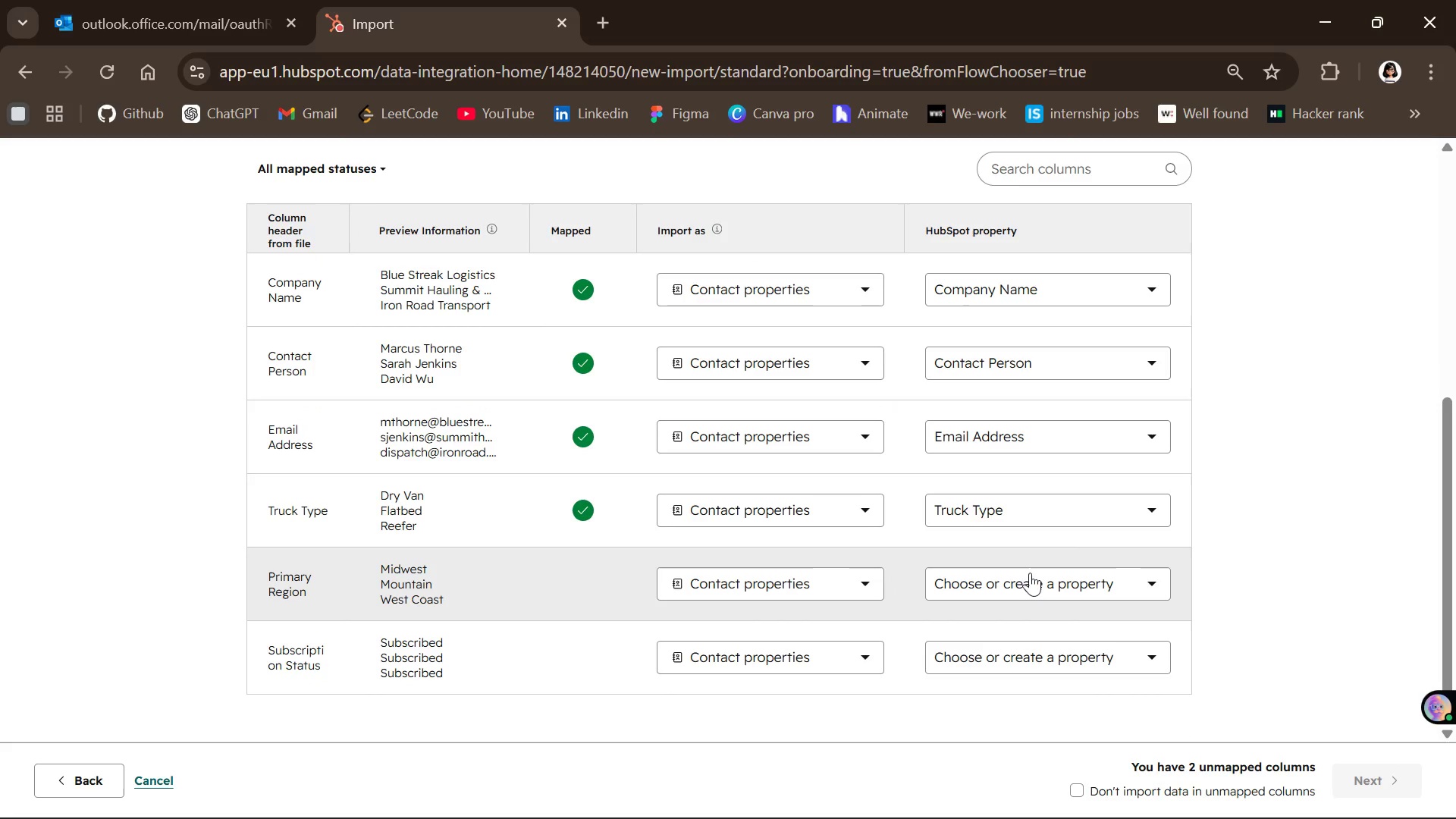 
left_click([1020, 580])
 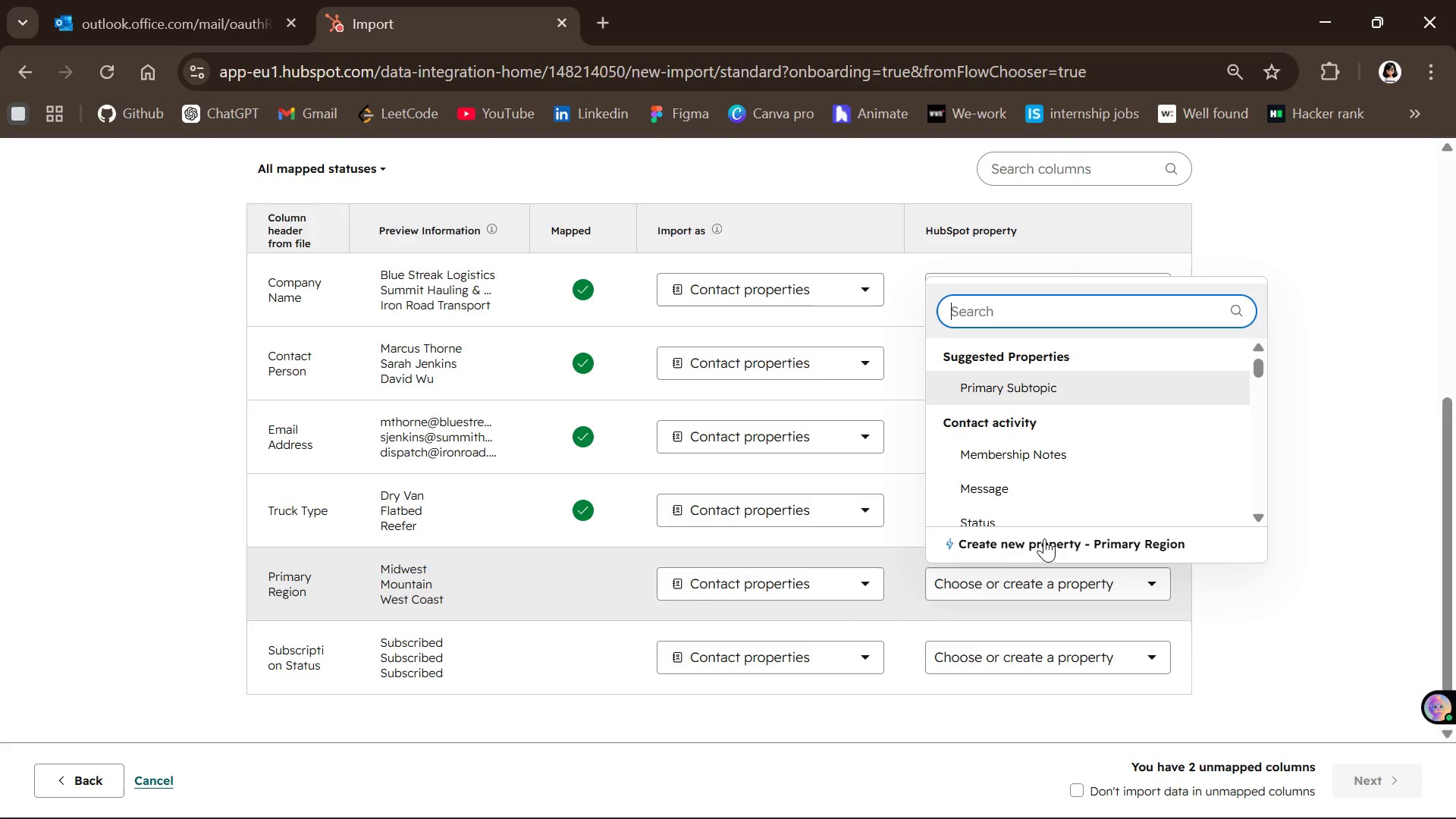 
left_click([1035, 543])
 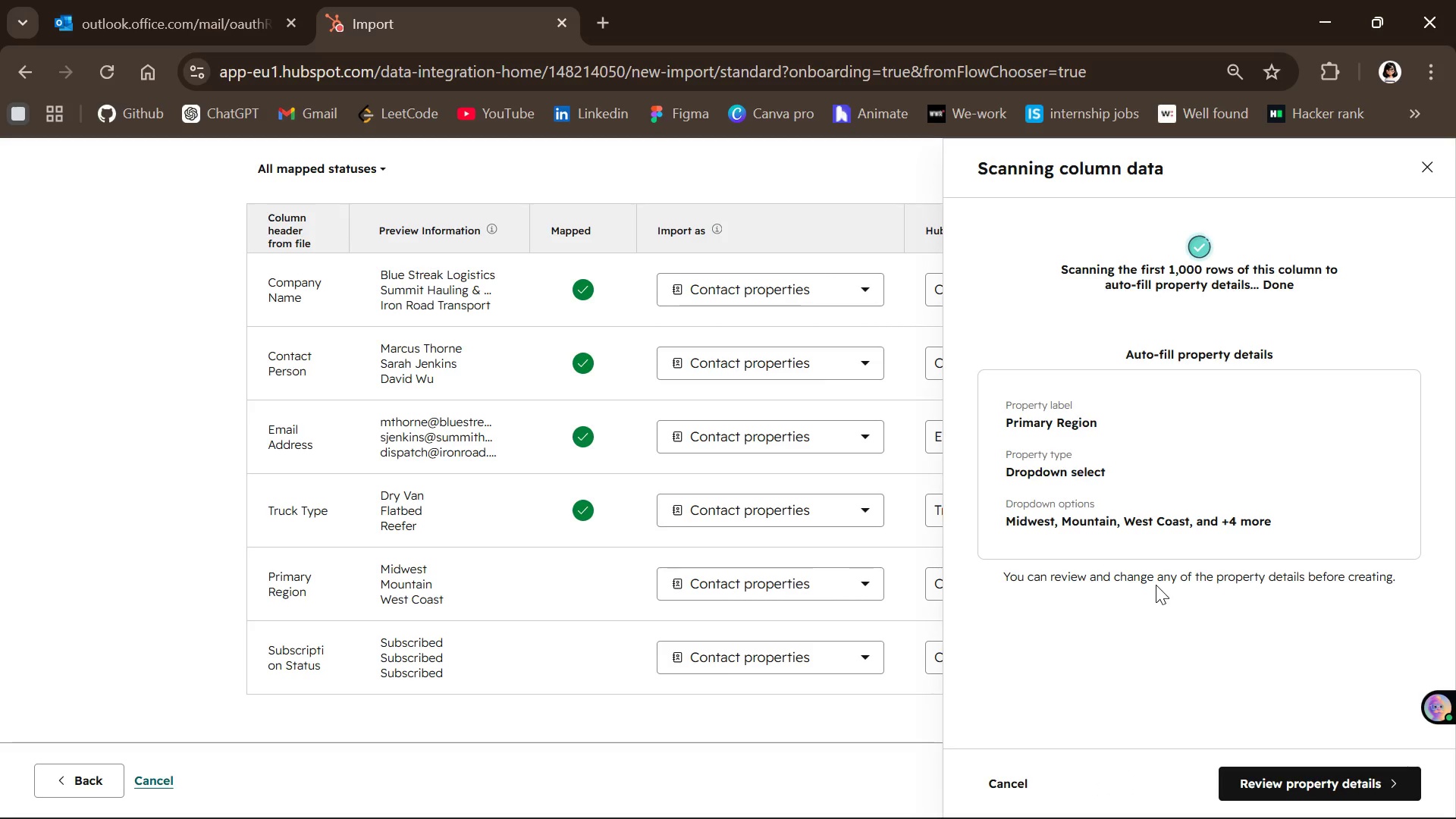 
left_click([1308, 788])
 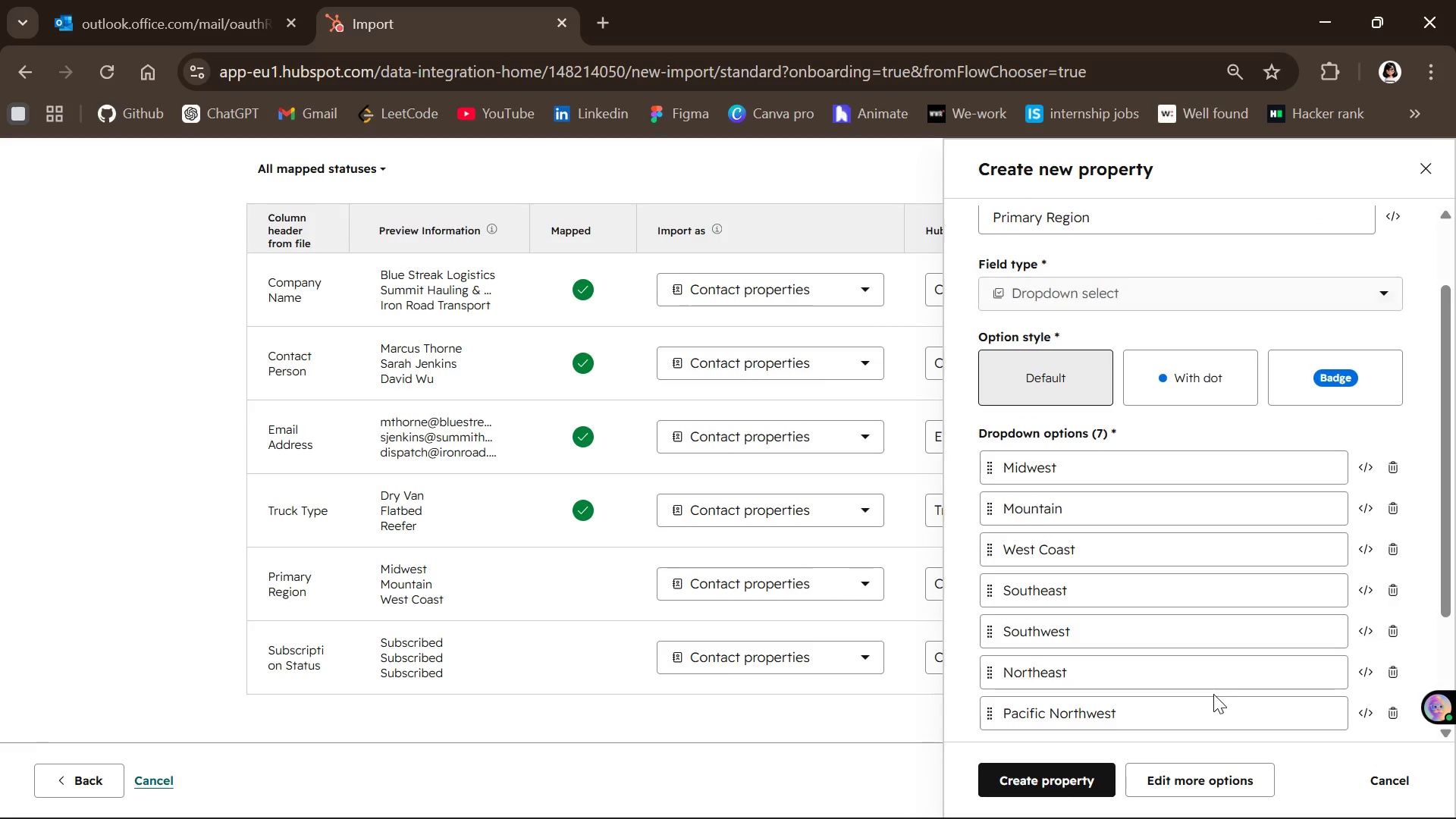 
left_click([1060, 773])
 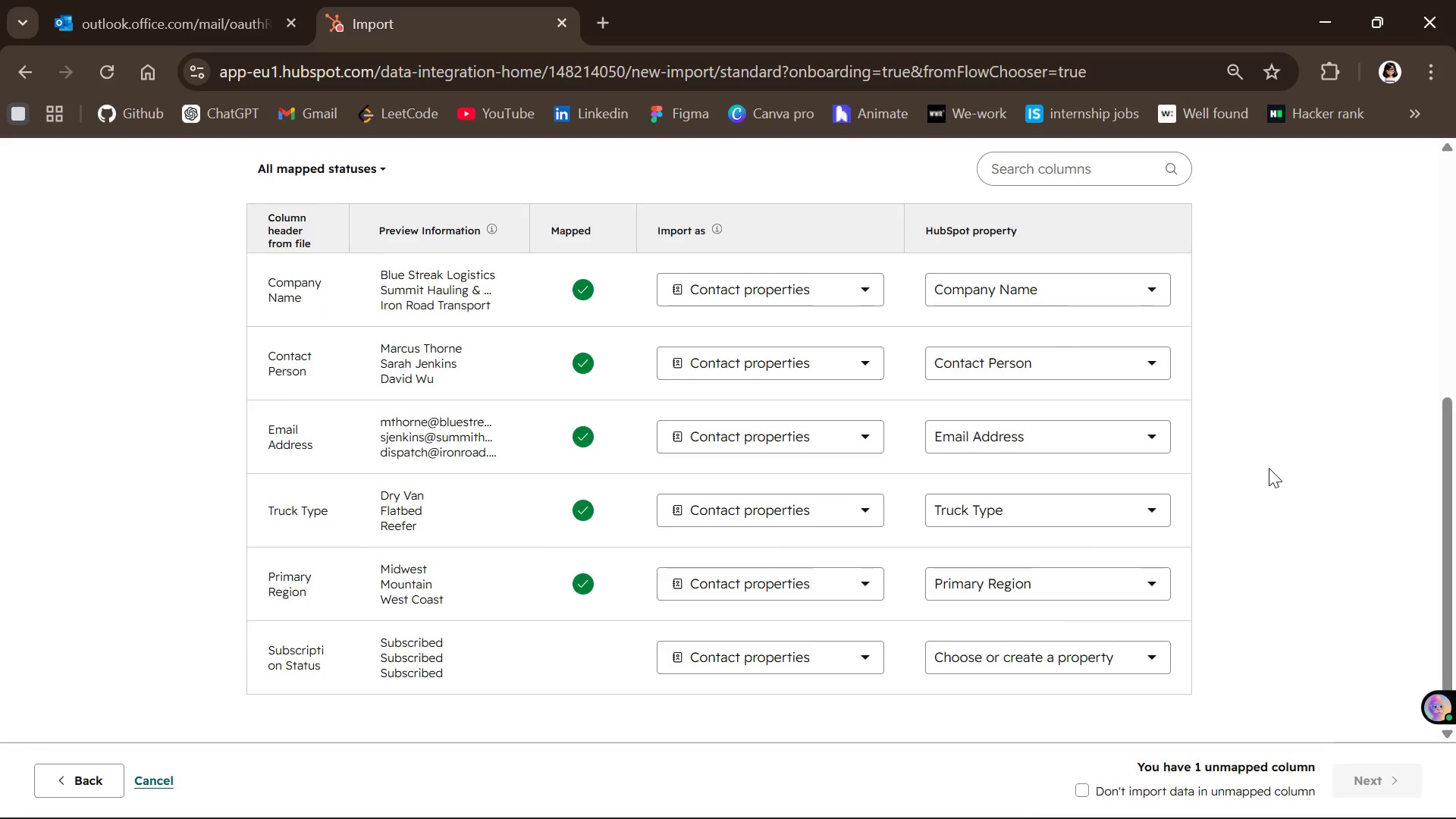 
wait(34.33)
 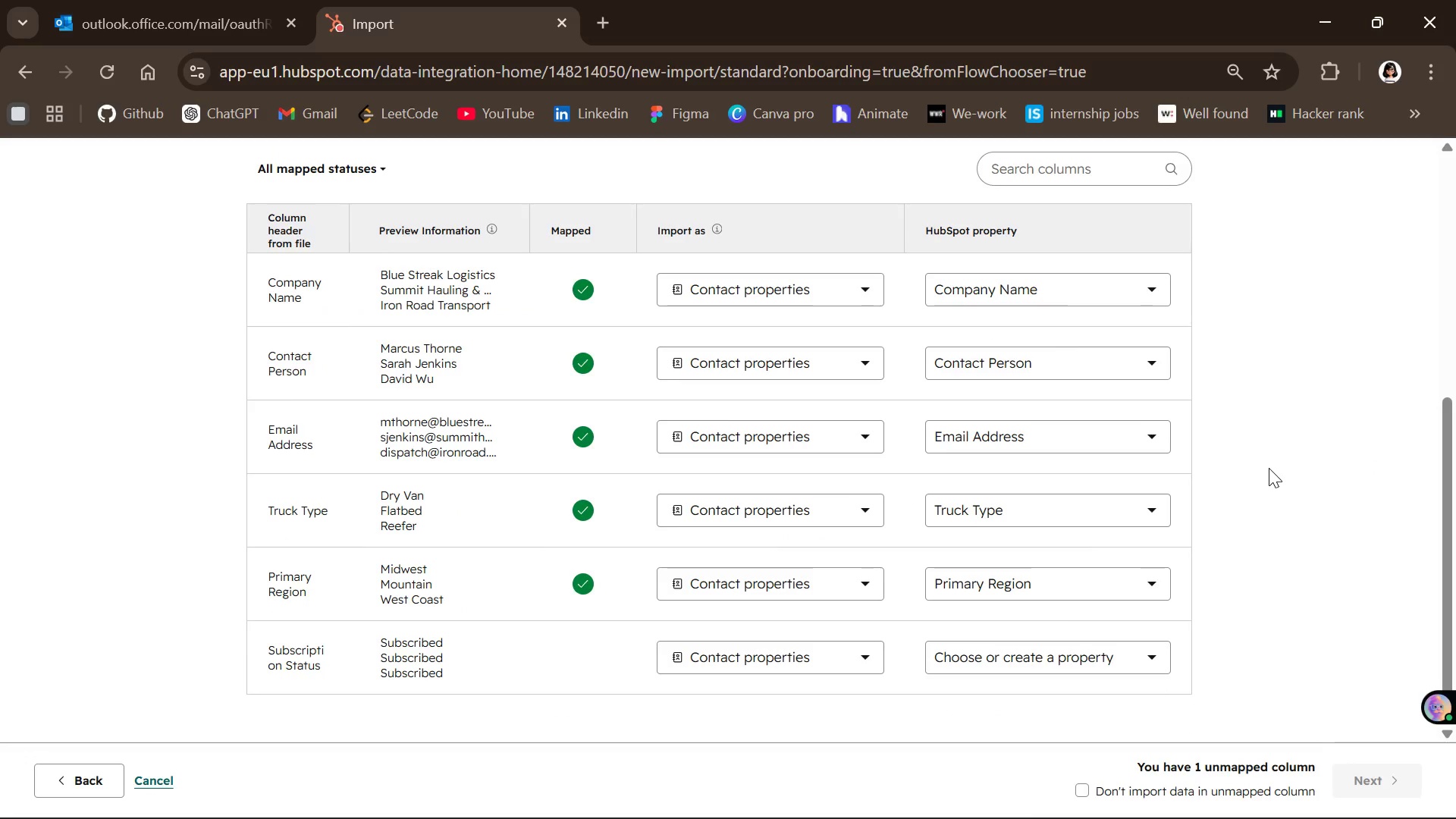 
left_click([968, 655])
 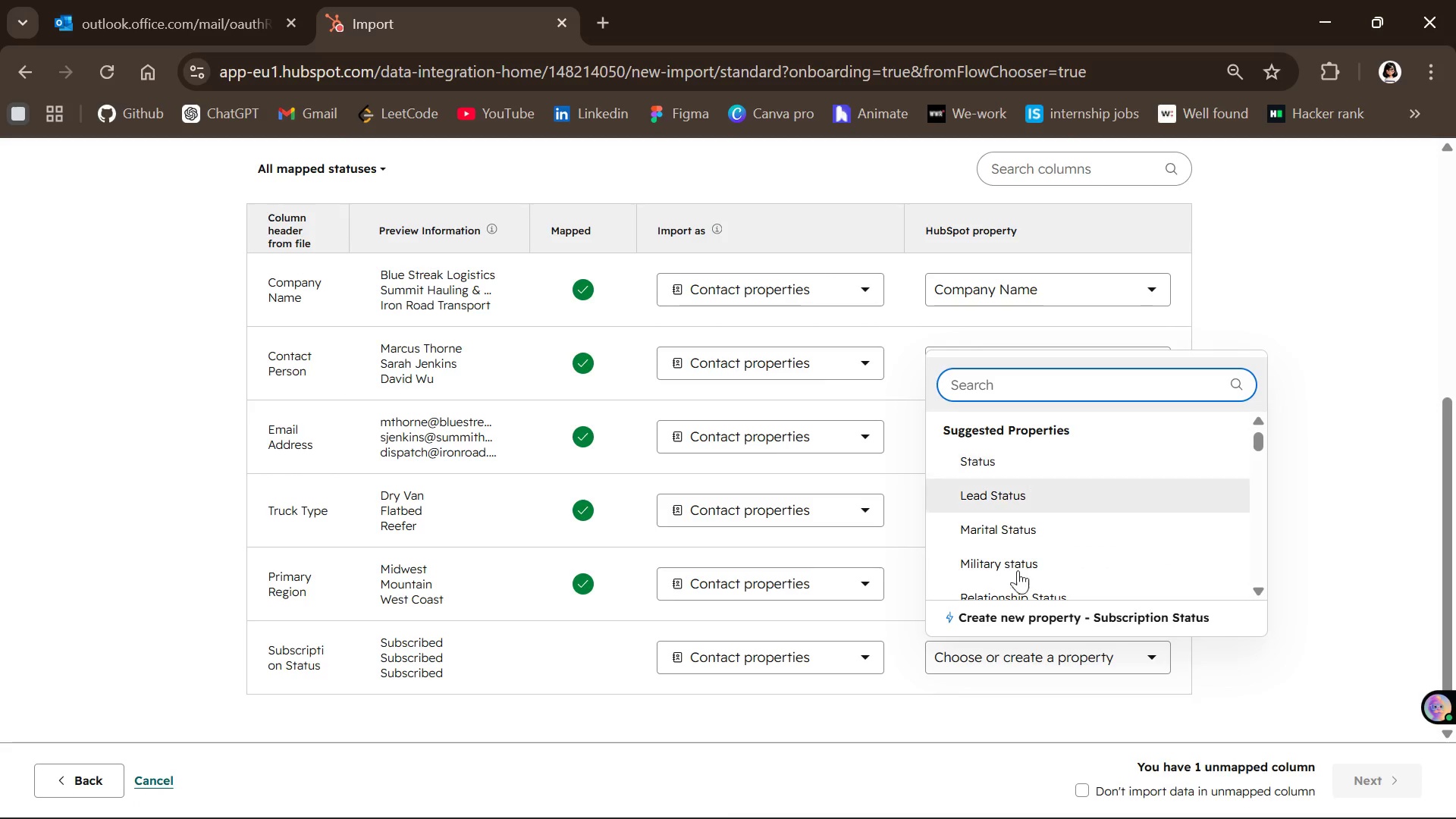 
left_click([1030, 614])
 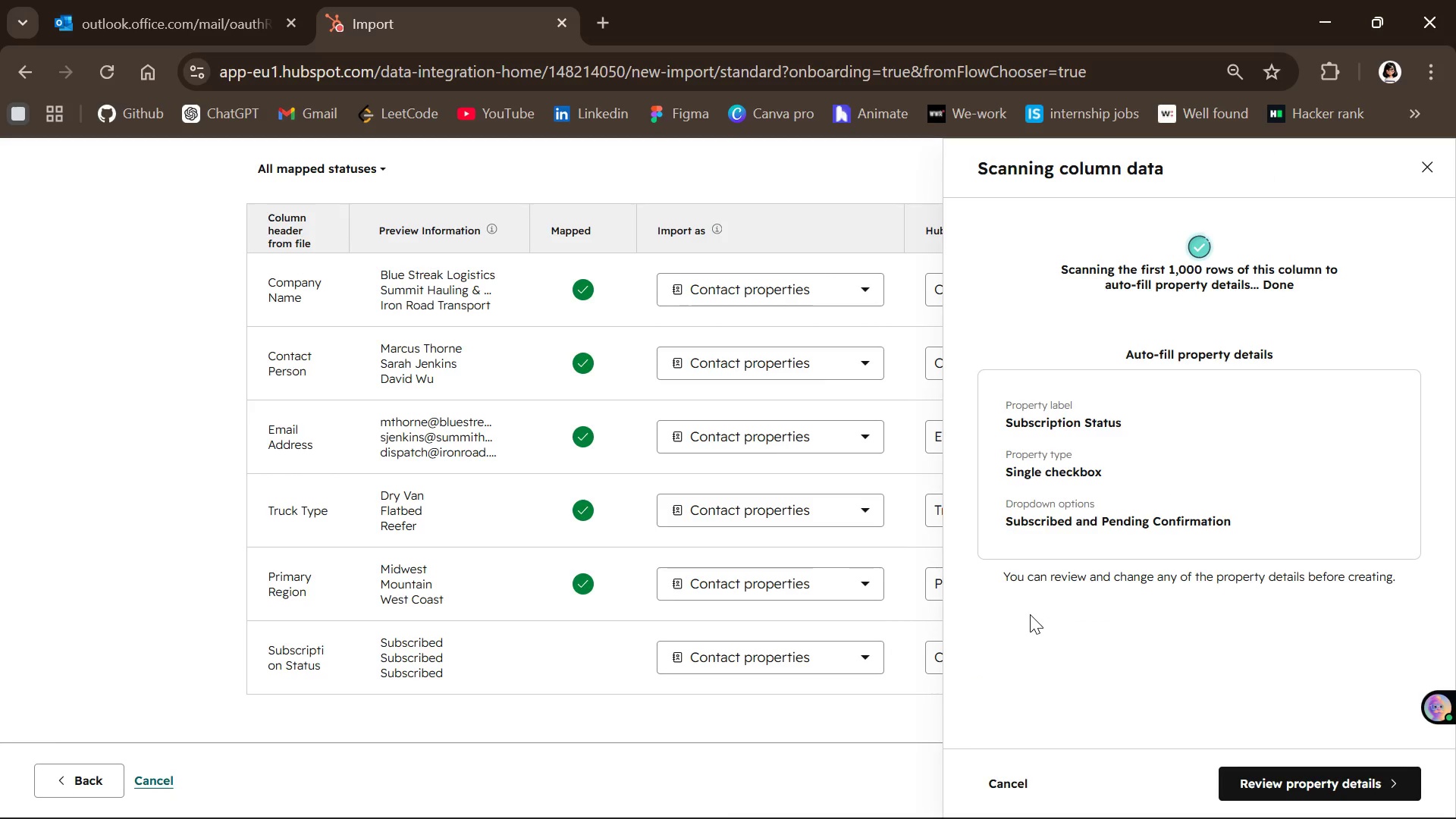 
wait(11.08)
 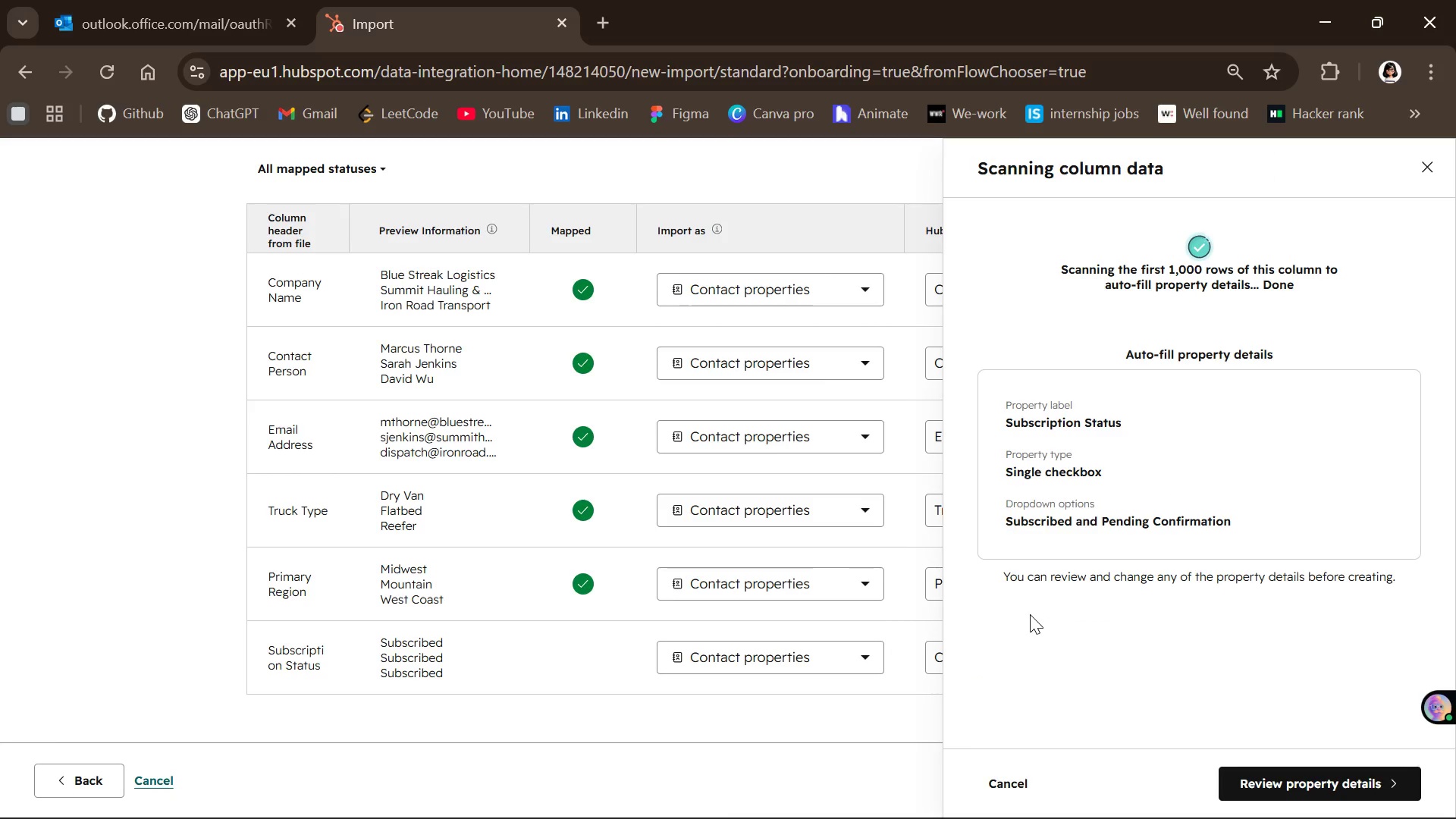 
left_click([1302, 774])
 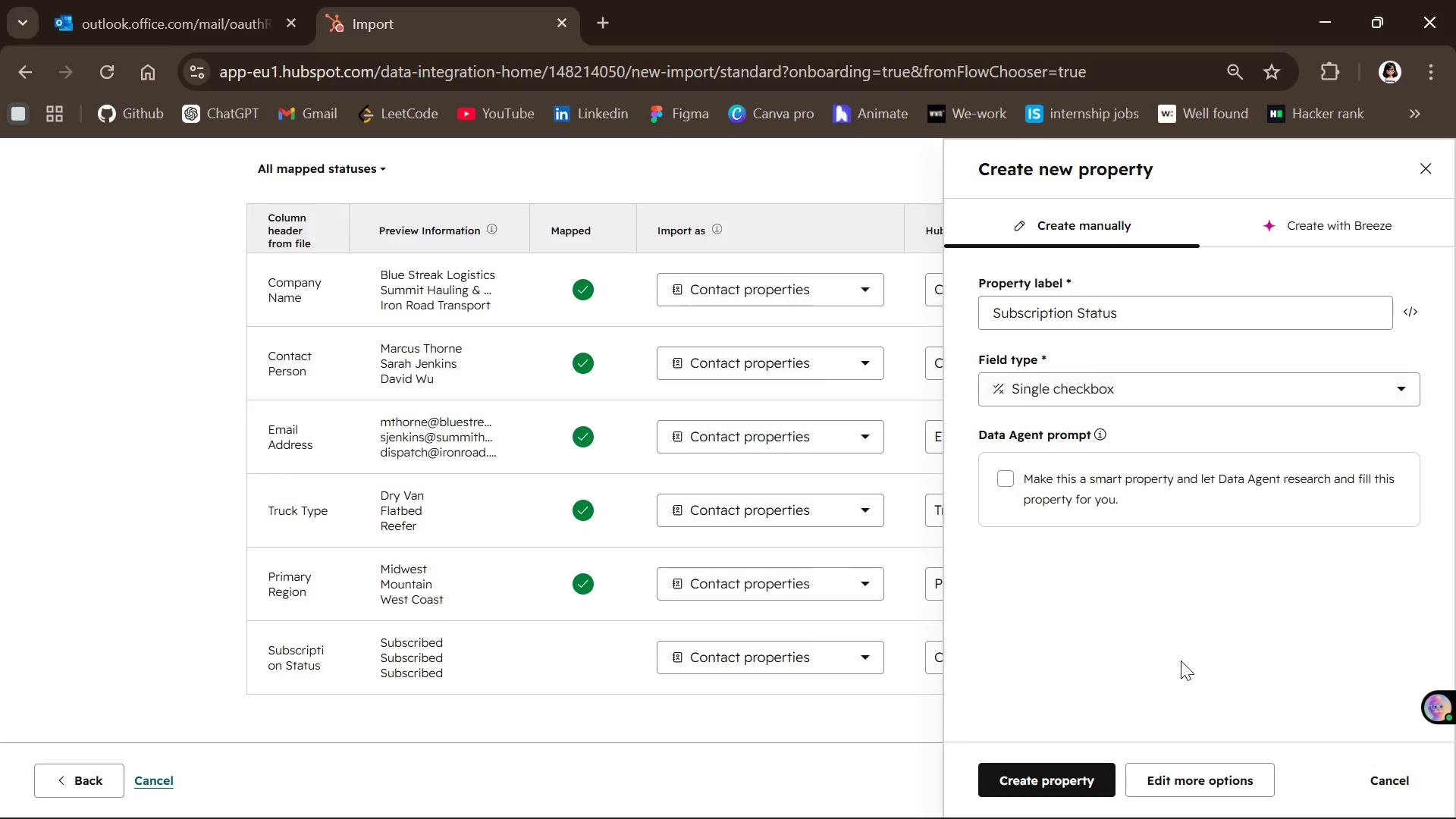 
left_click([1052, 774])
 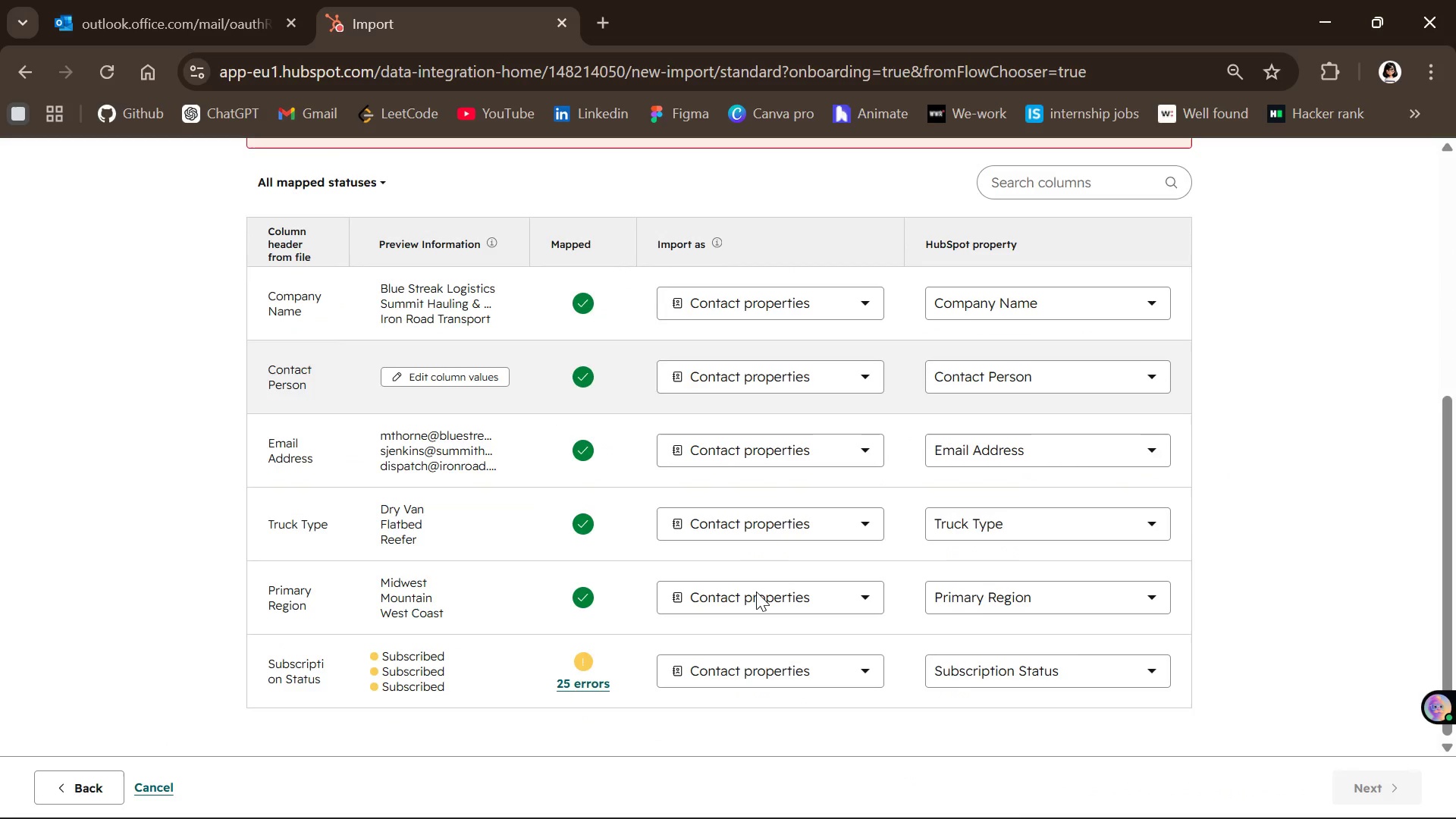 
wait(7.99)
 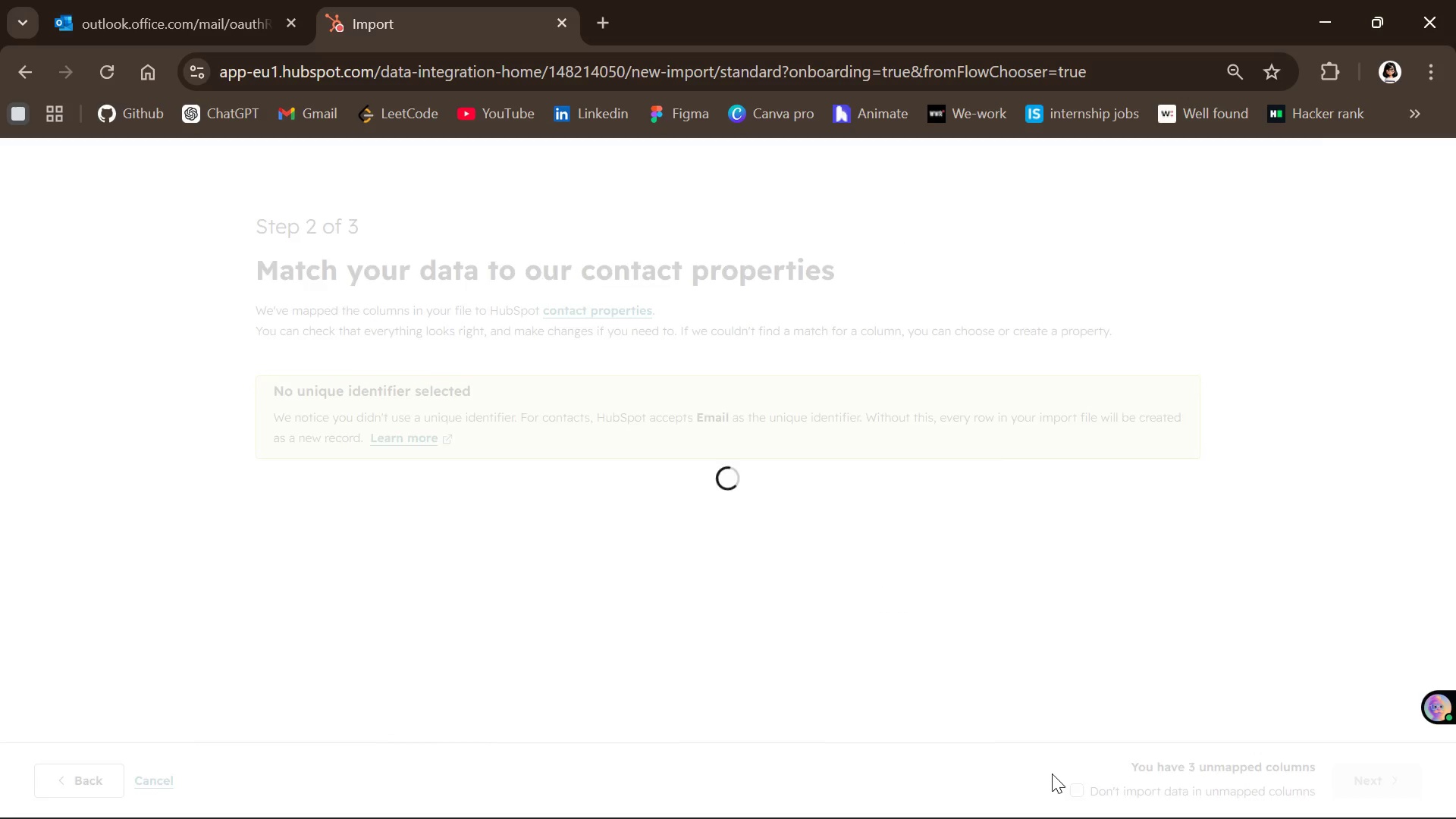 
left_click([962, 672])
 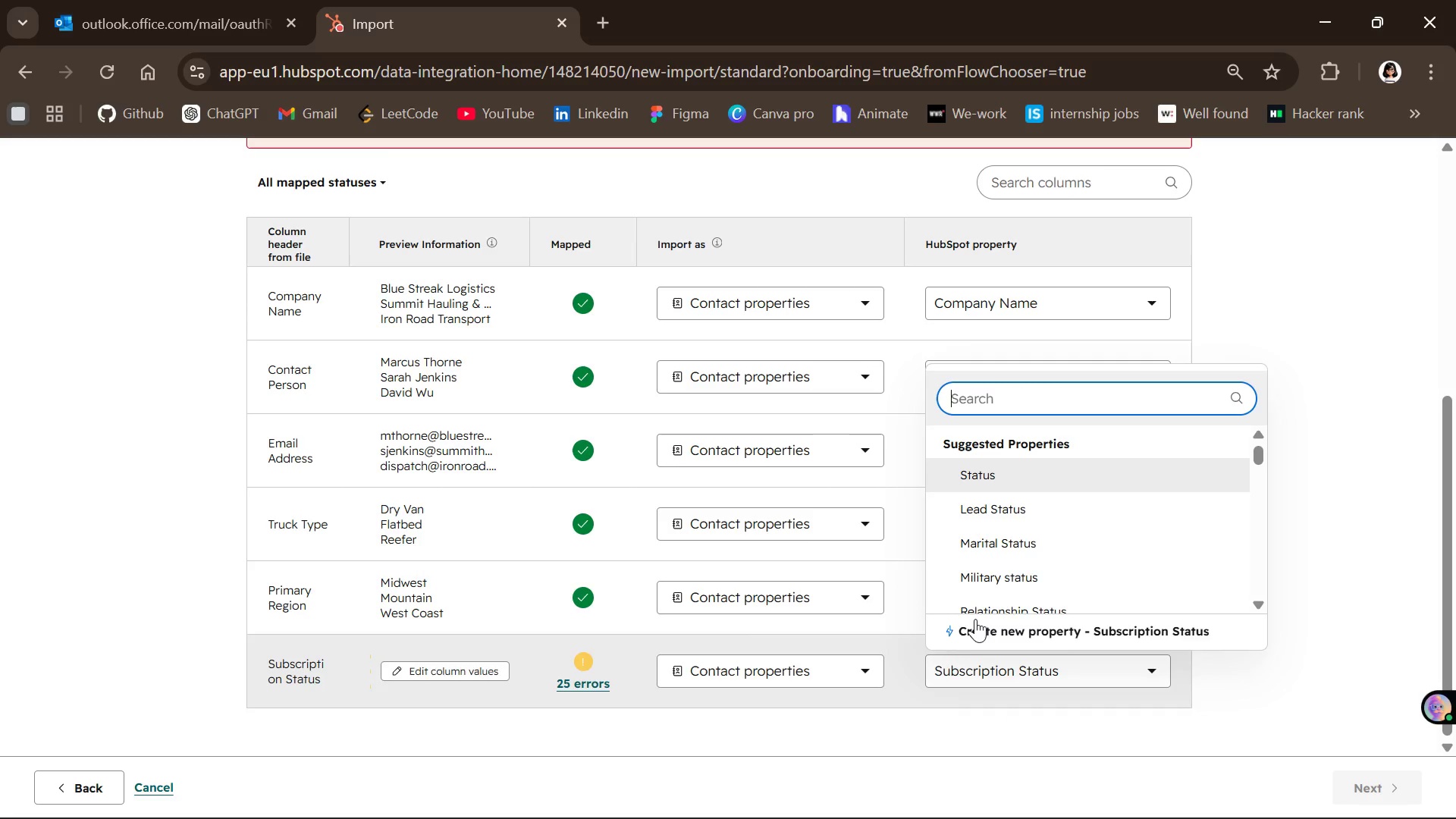 
left_click([987, 630])
 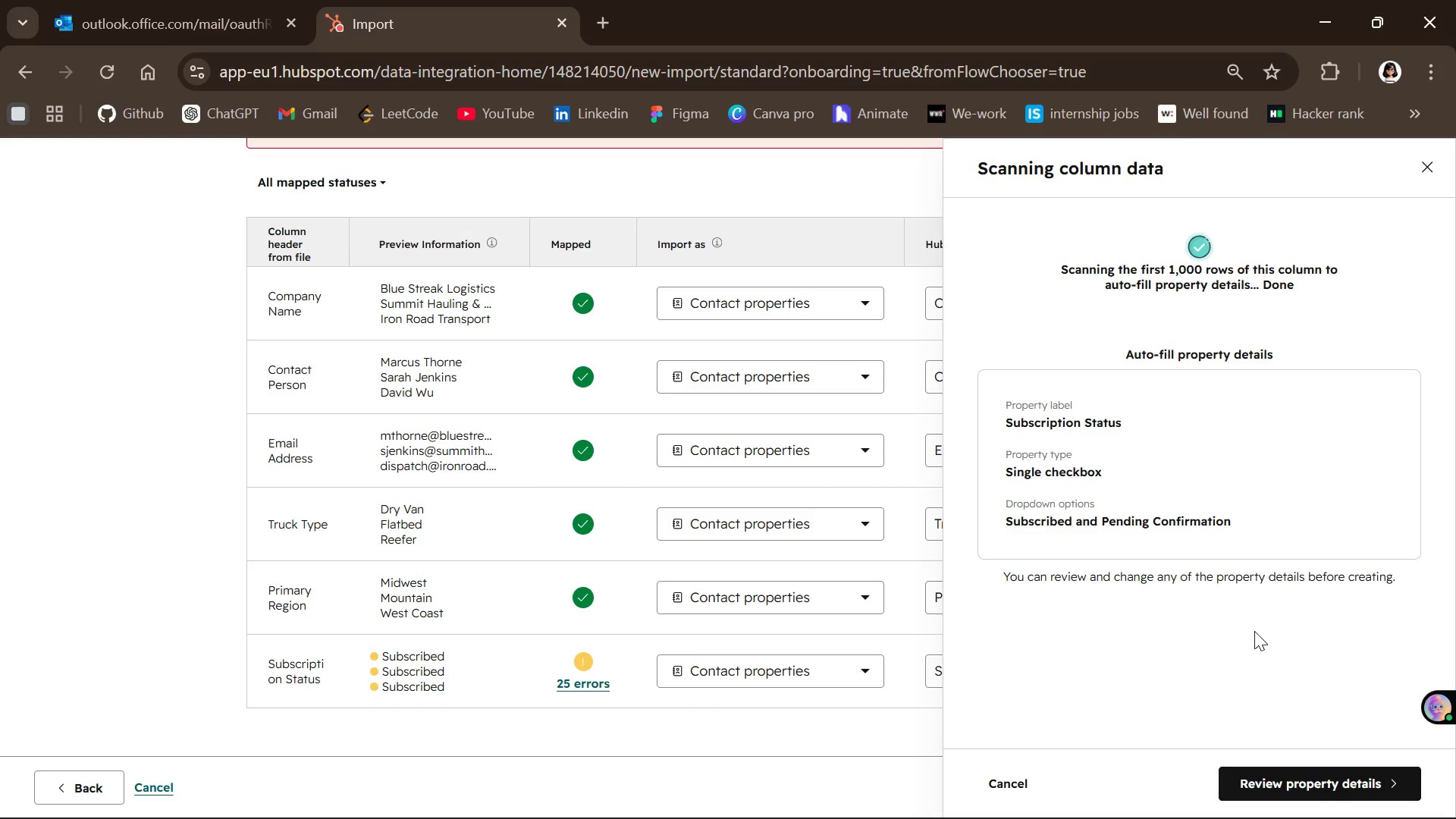 
wait(5.14)
 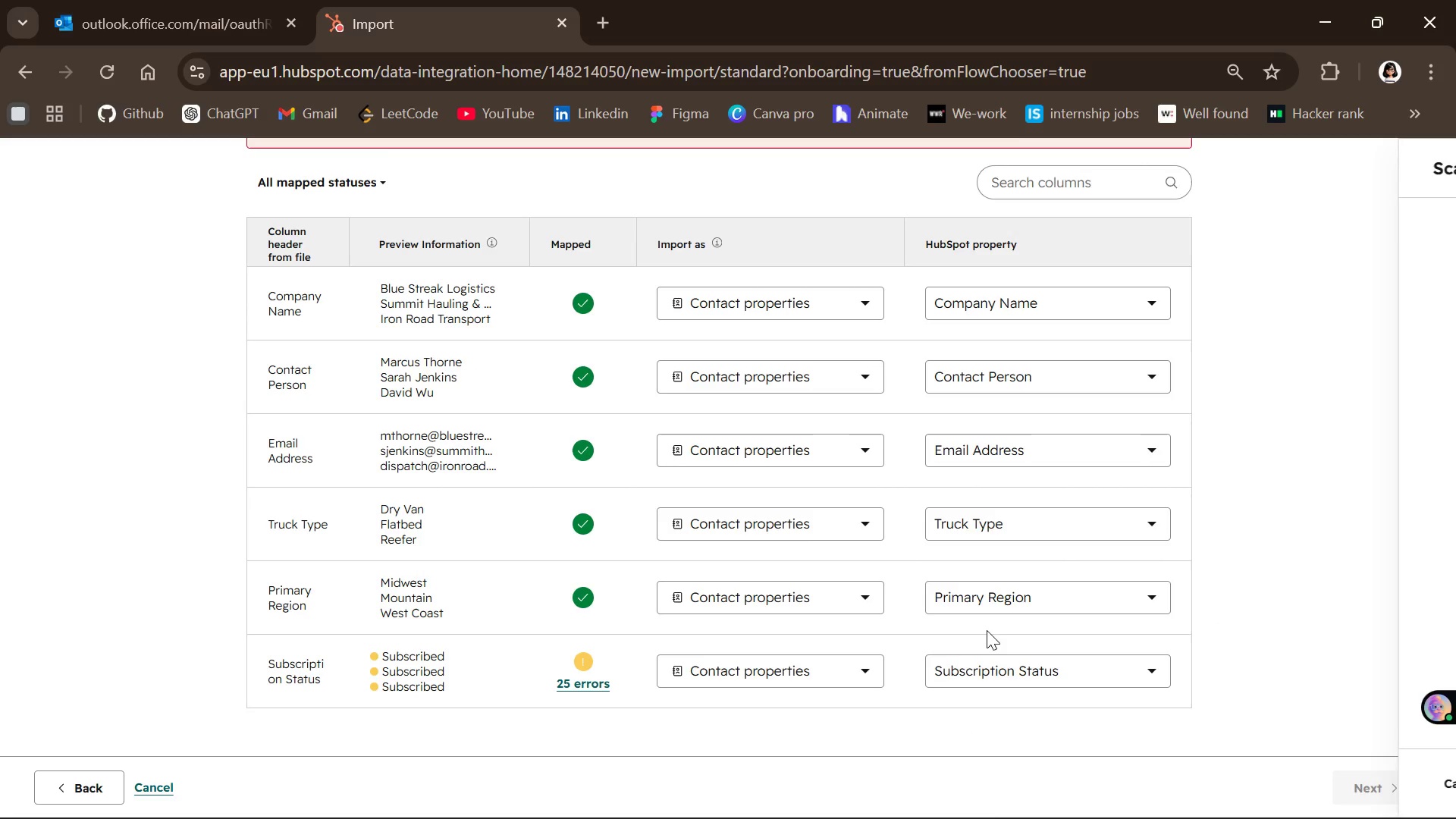 
left_click([1334, 783])
 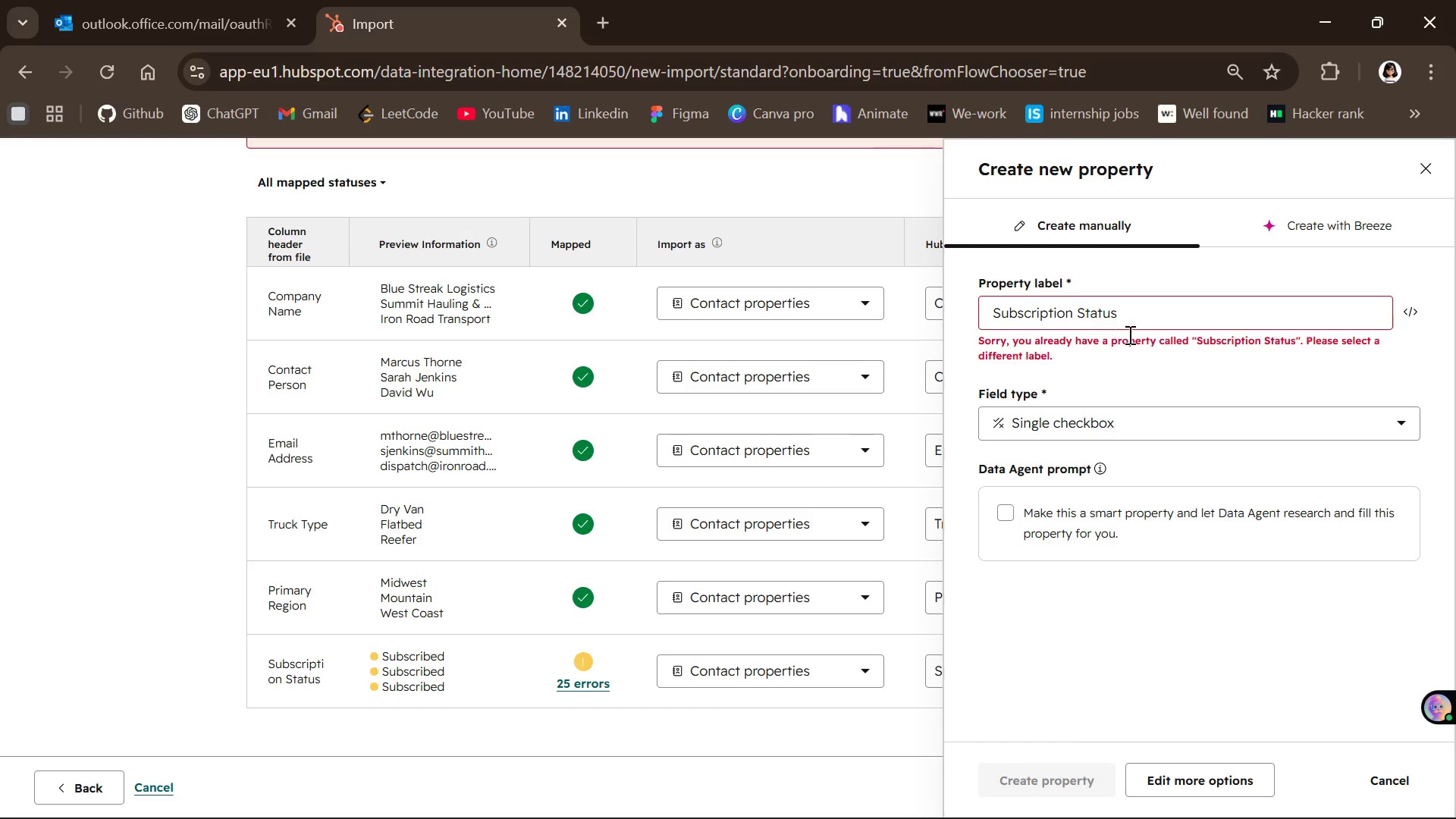 
left_click([1138, 314])
 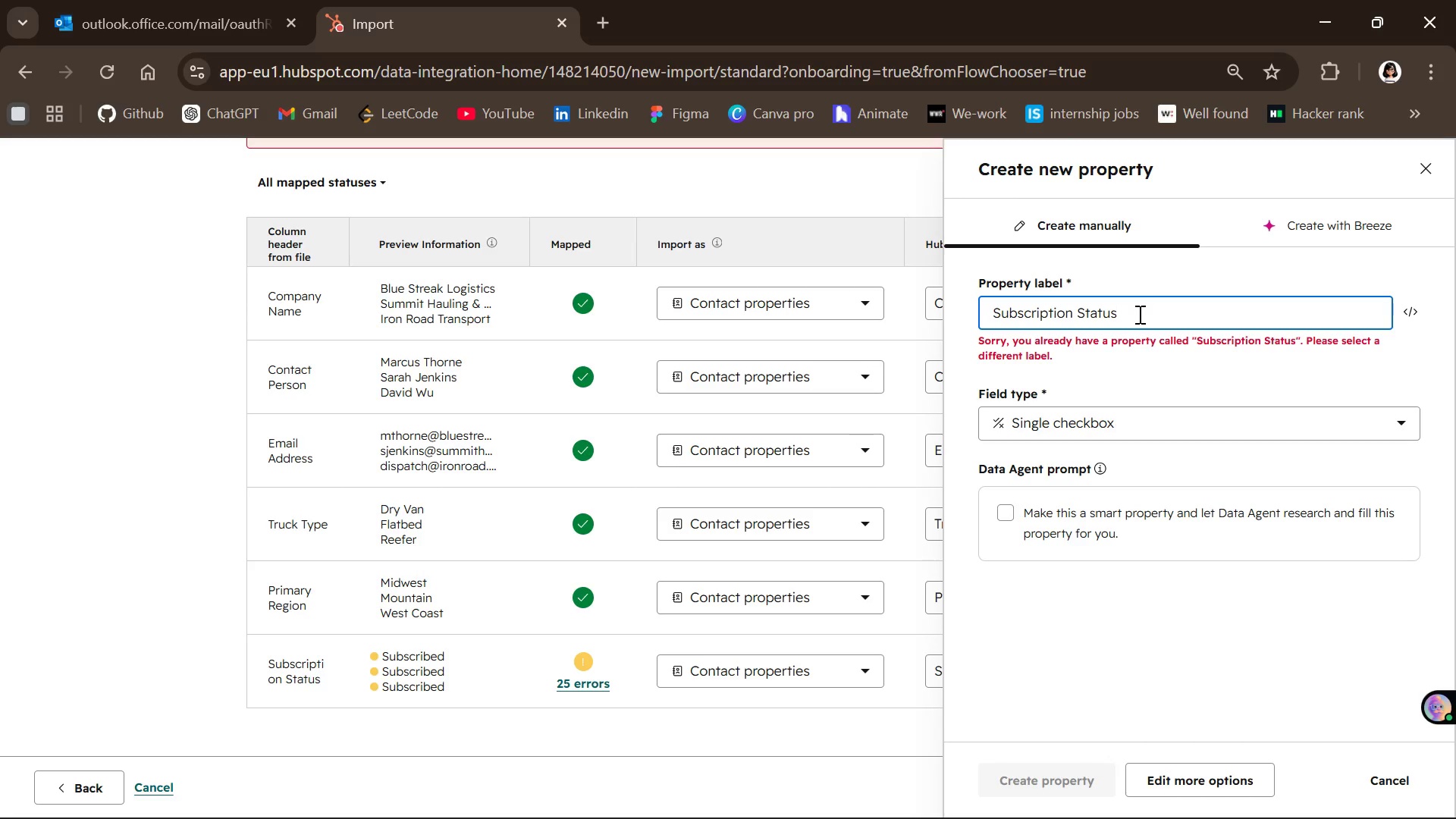 
type( one)
 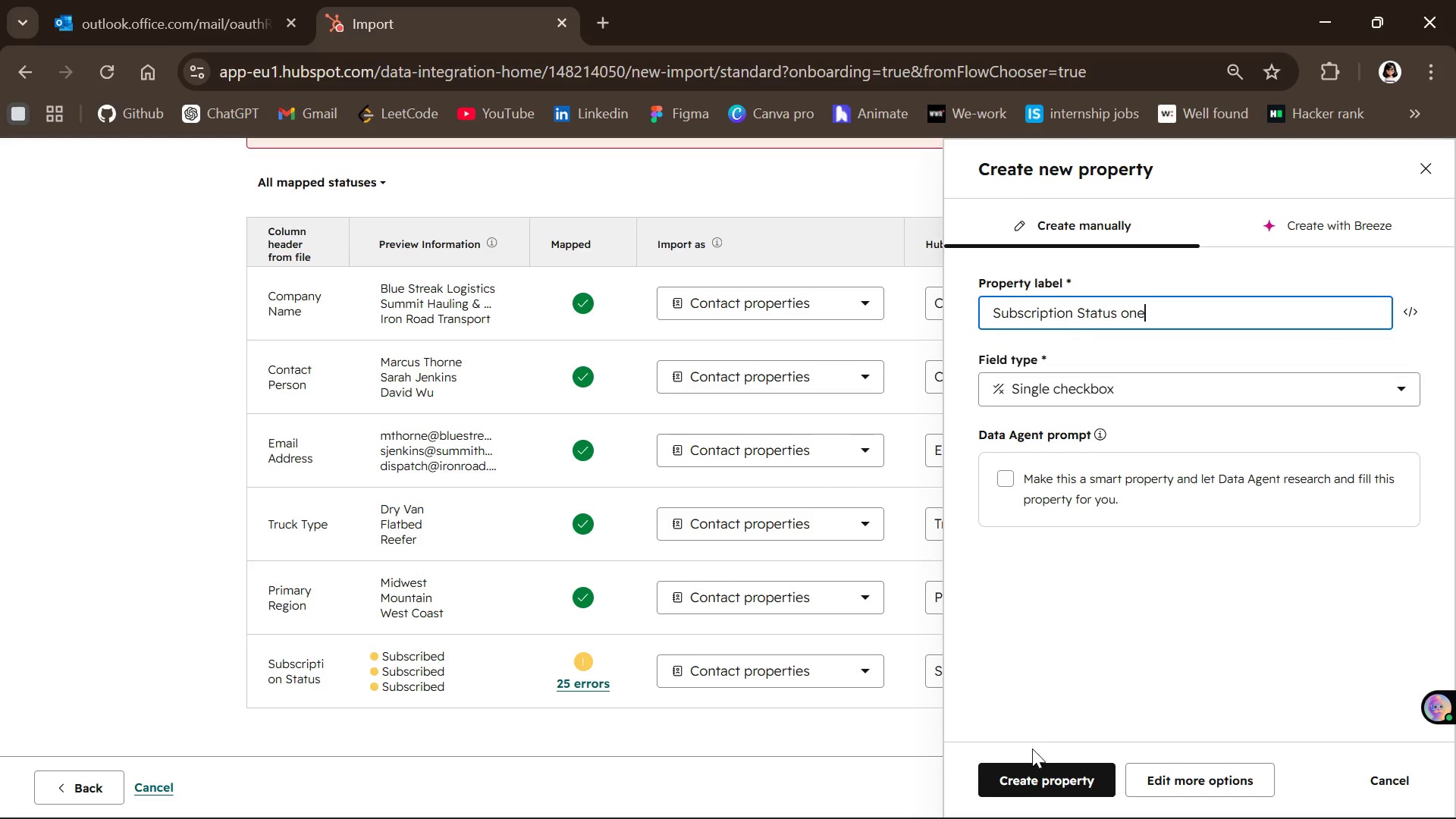 
left_click([1025, 775])
 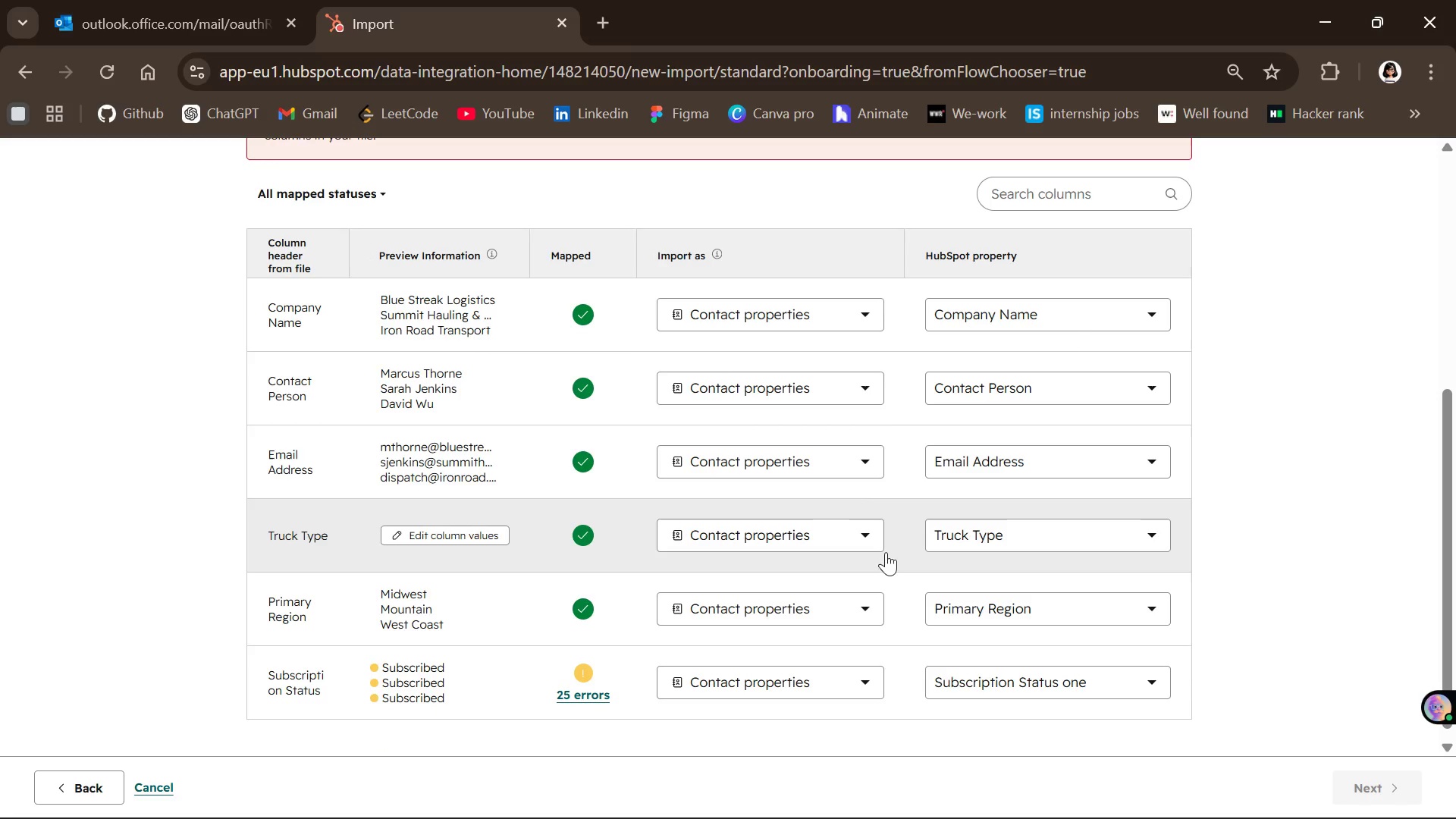 
wait(6.95)
 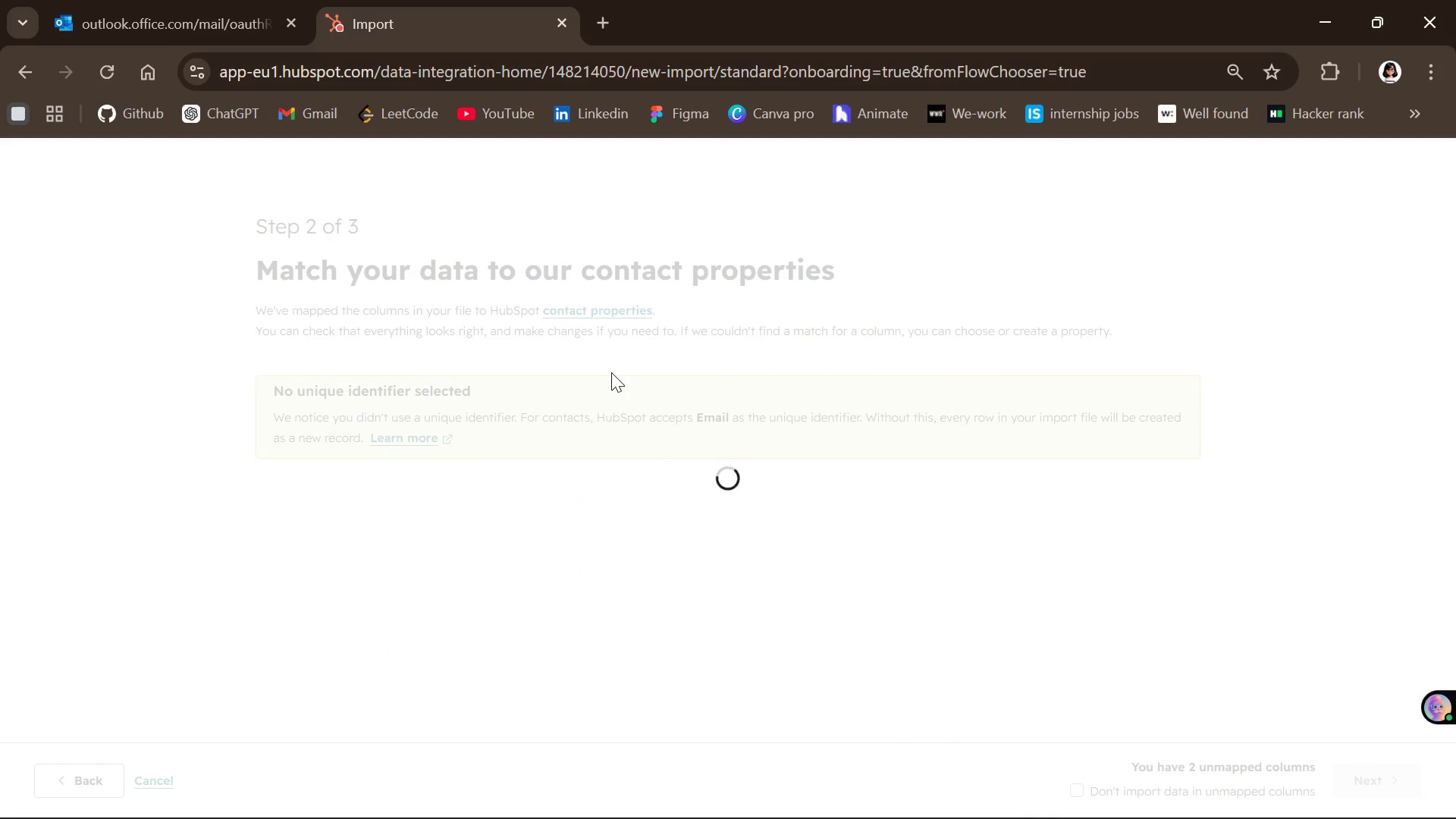 
left_click([1018, 691])
 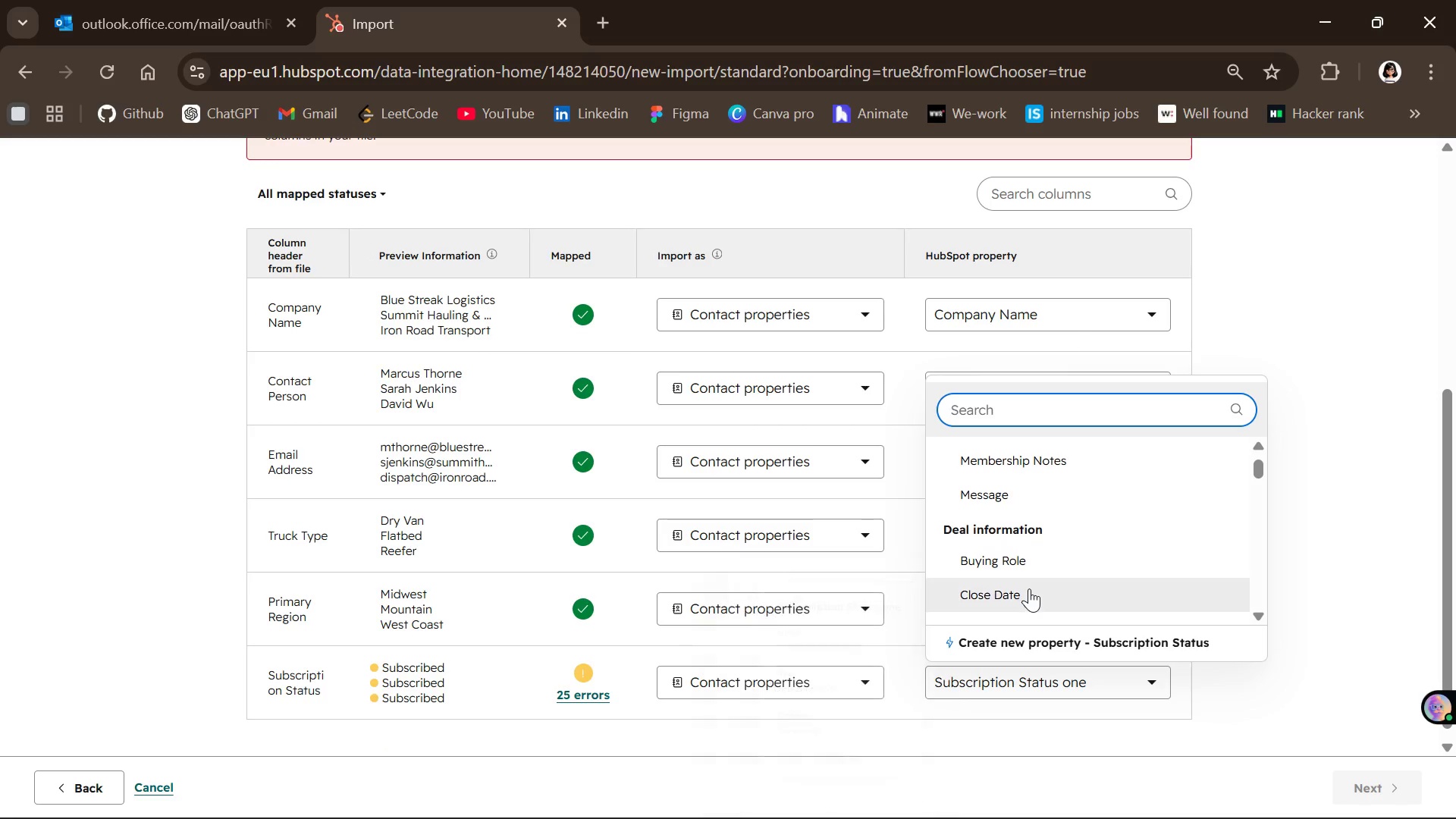 
left_click([1009, 643])
 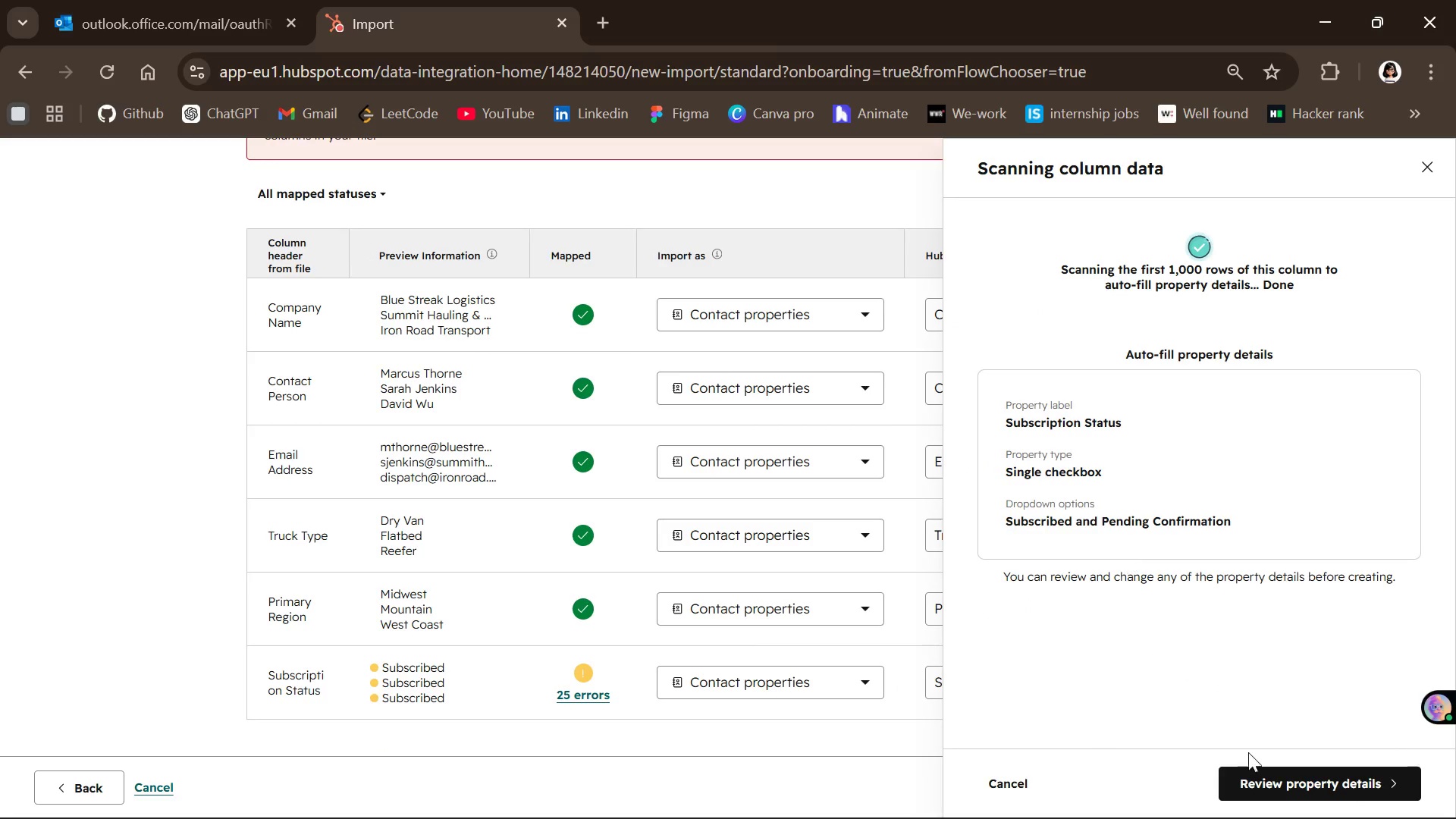 
left_click([1281, 786])
 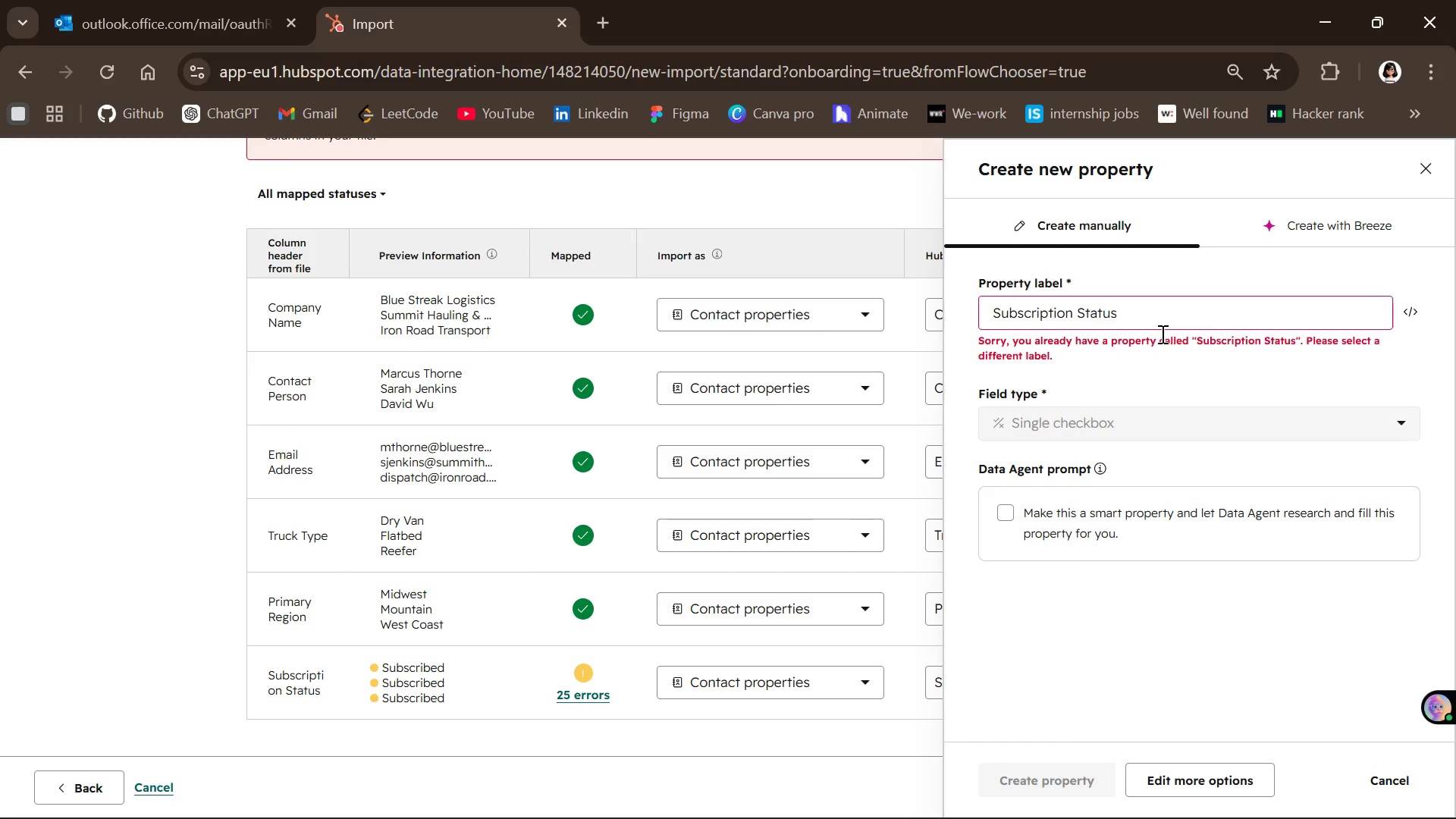 
left_click([1134, 311])
 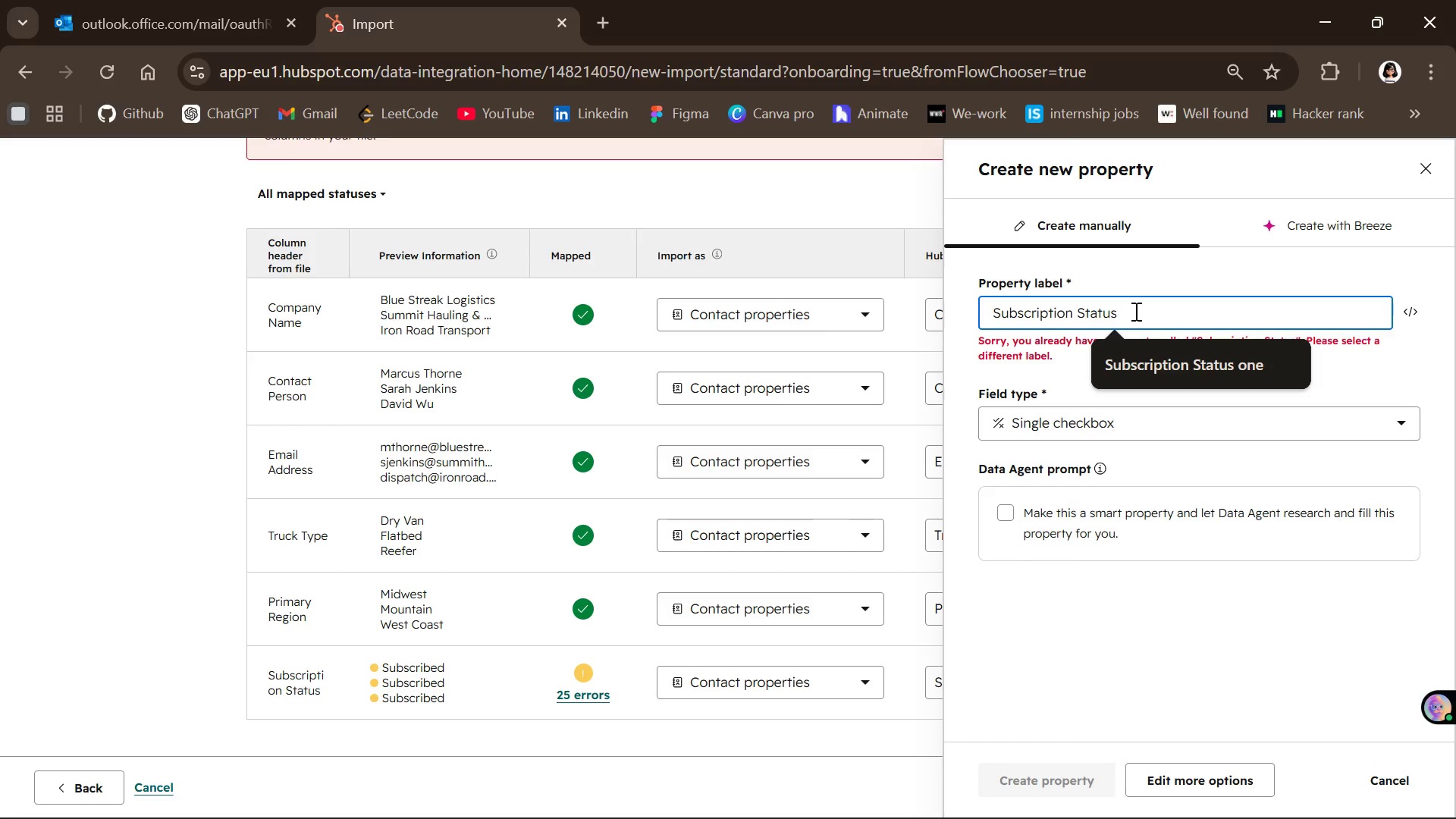 
type( one one )
 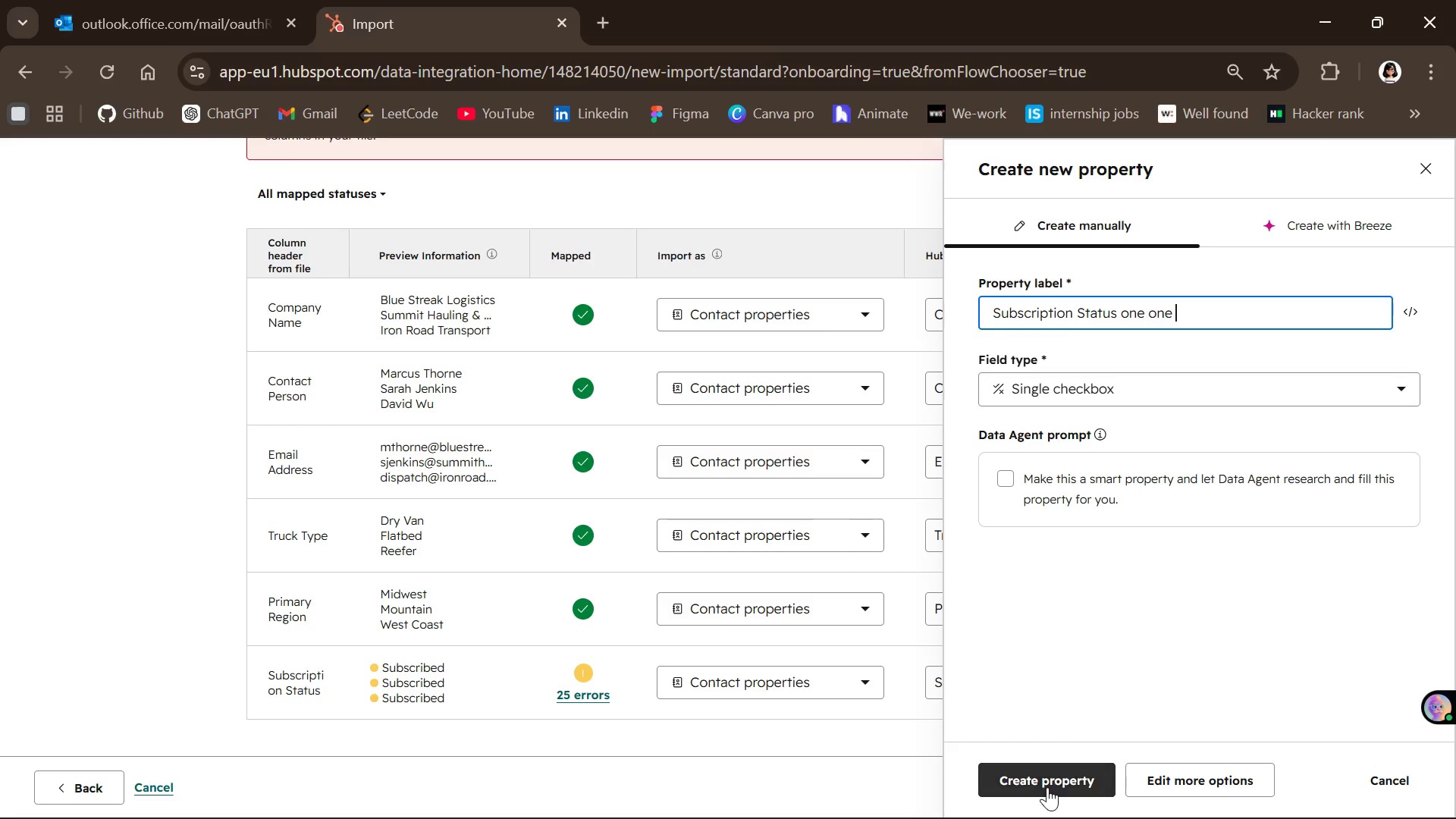 
left_click([1055, 787])
 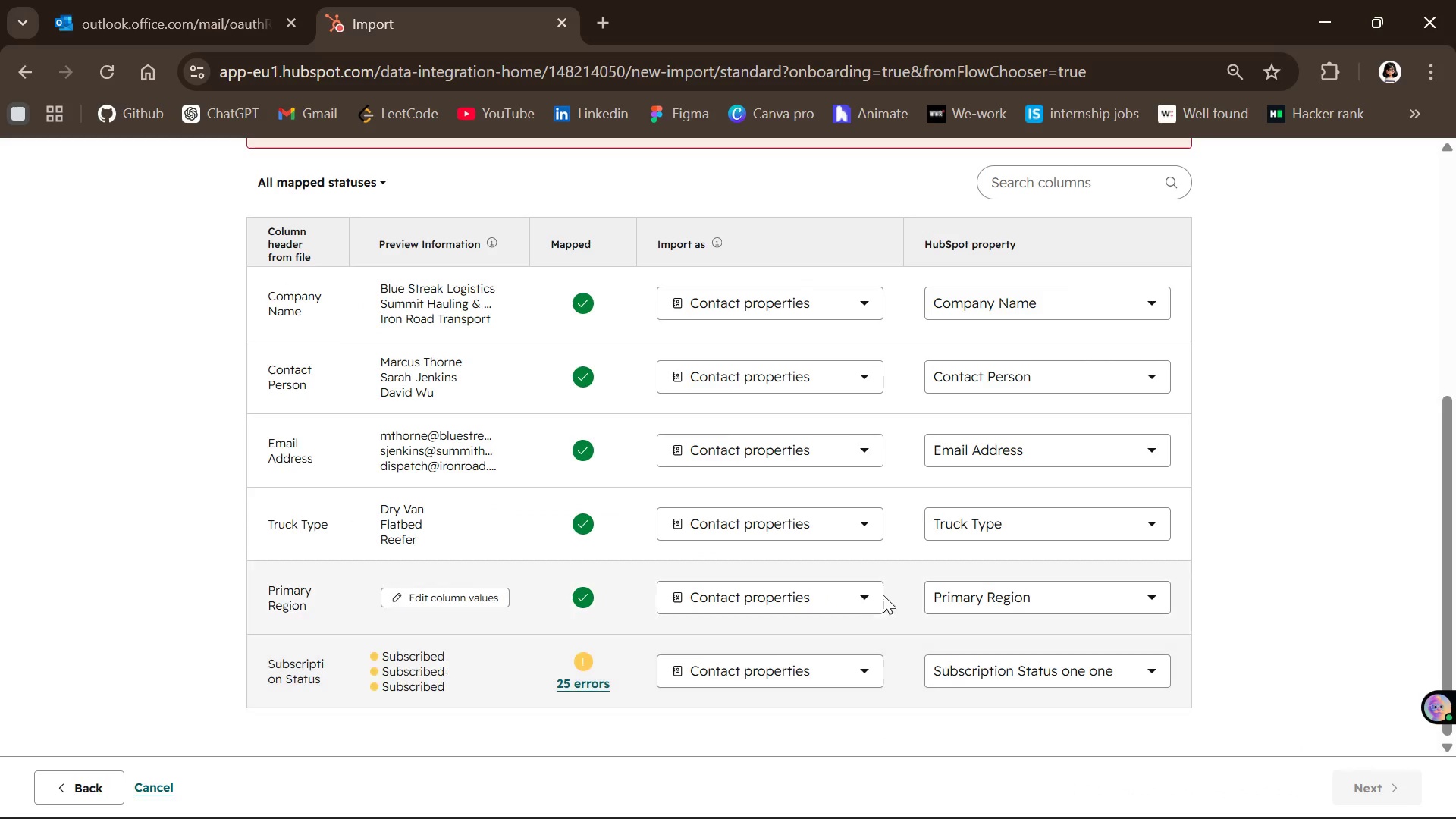 
wait(7.73)
 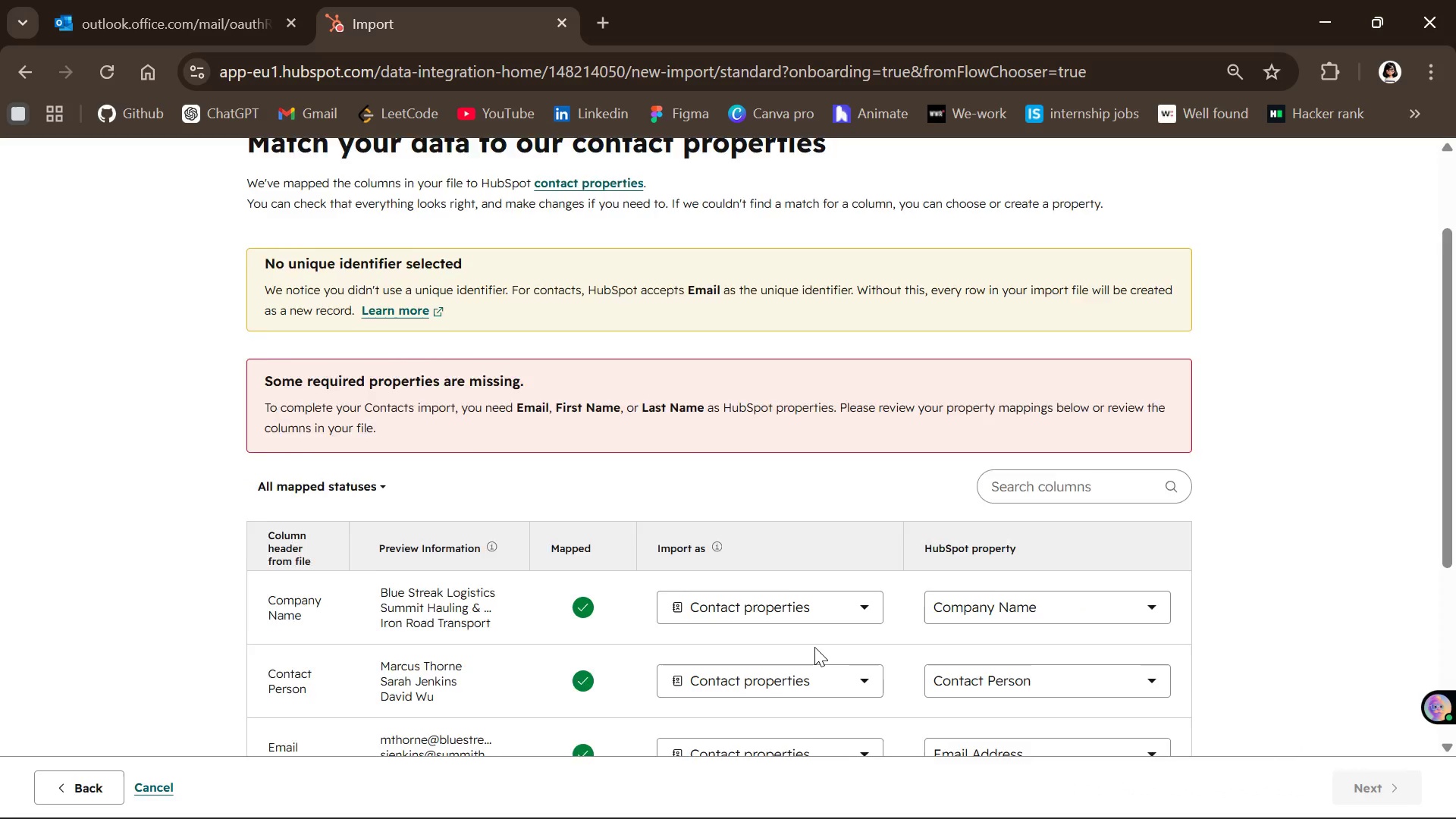 
left_click([1053, 306])
 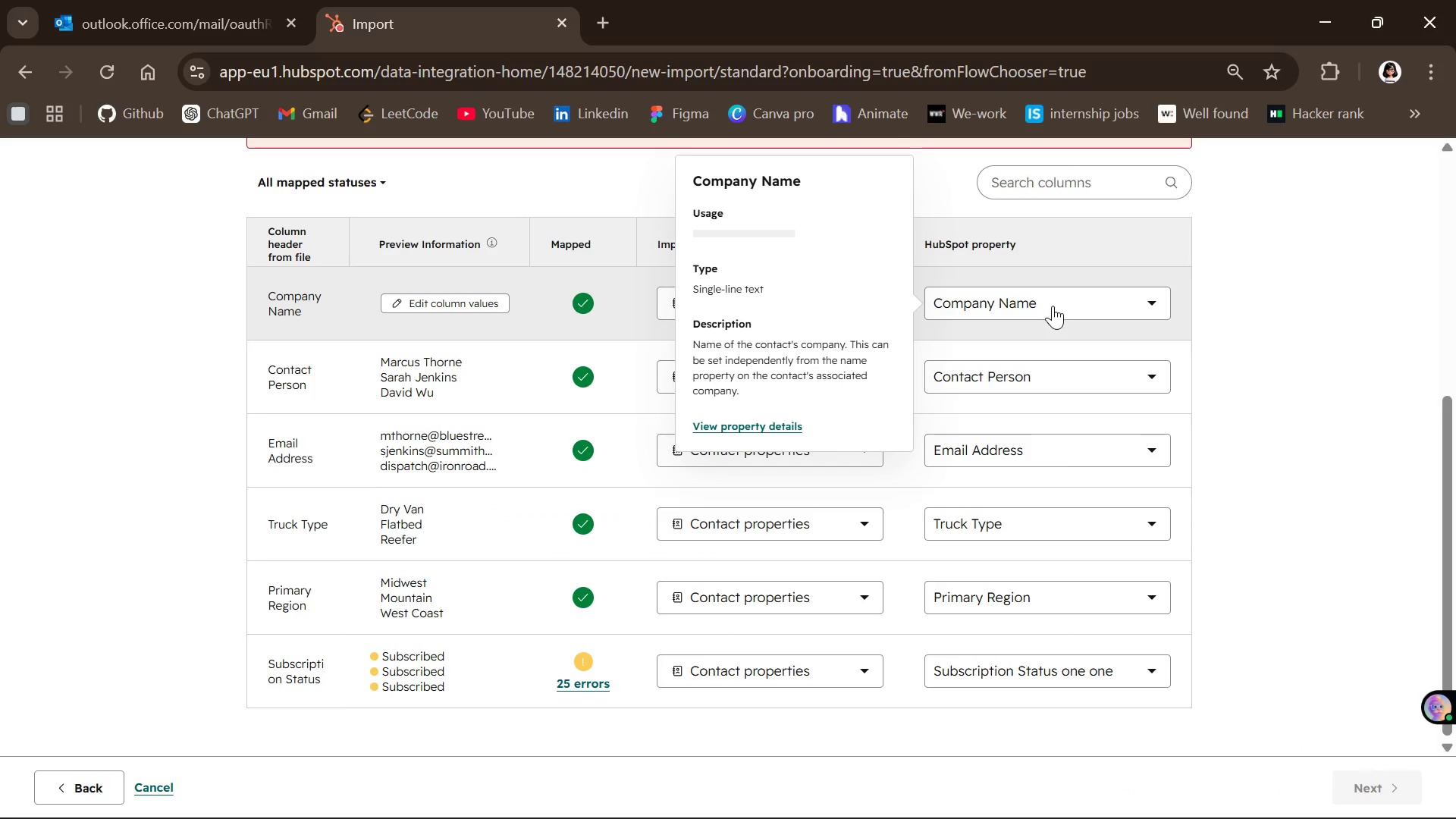 
left_click([1053, 306])
 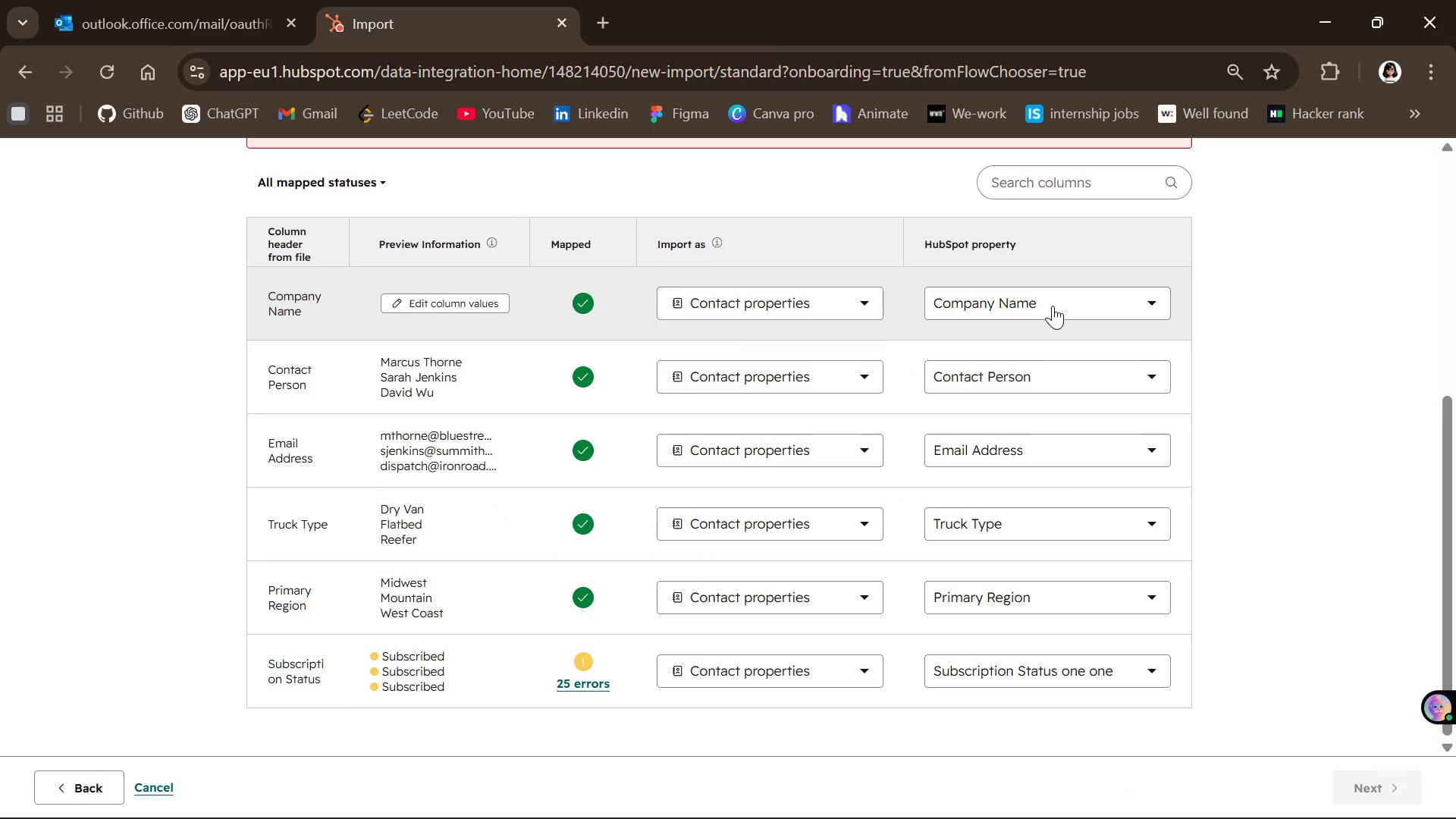 
left_click([1053, 306])
 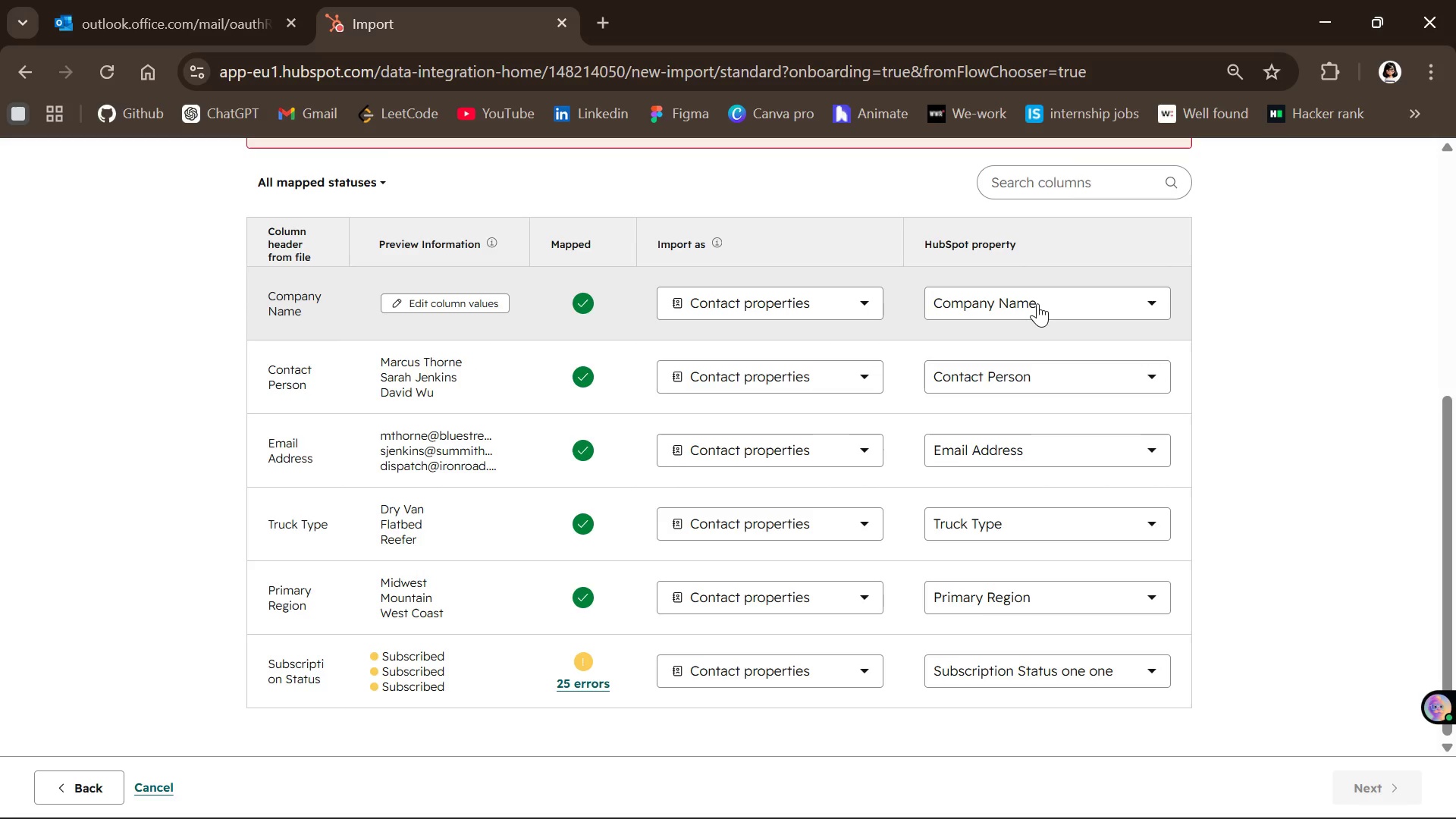 
left_click([1034, 303])
 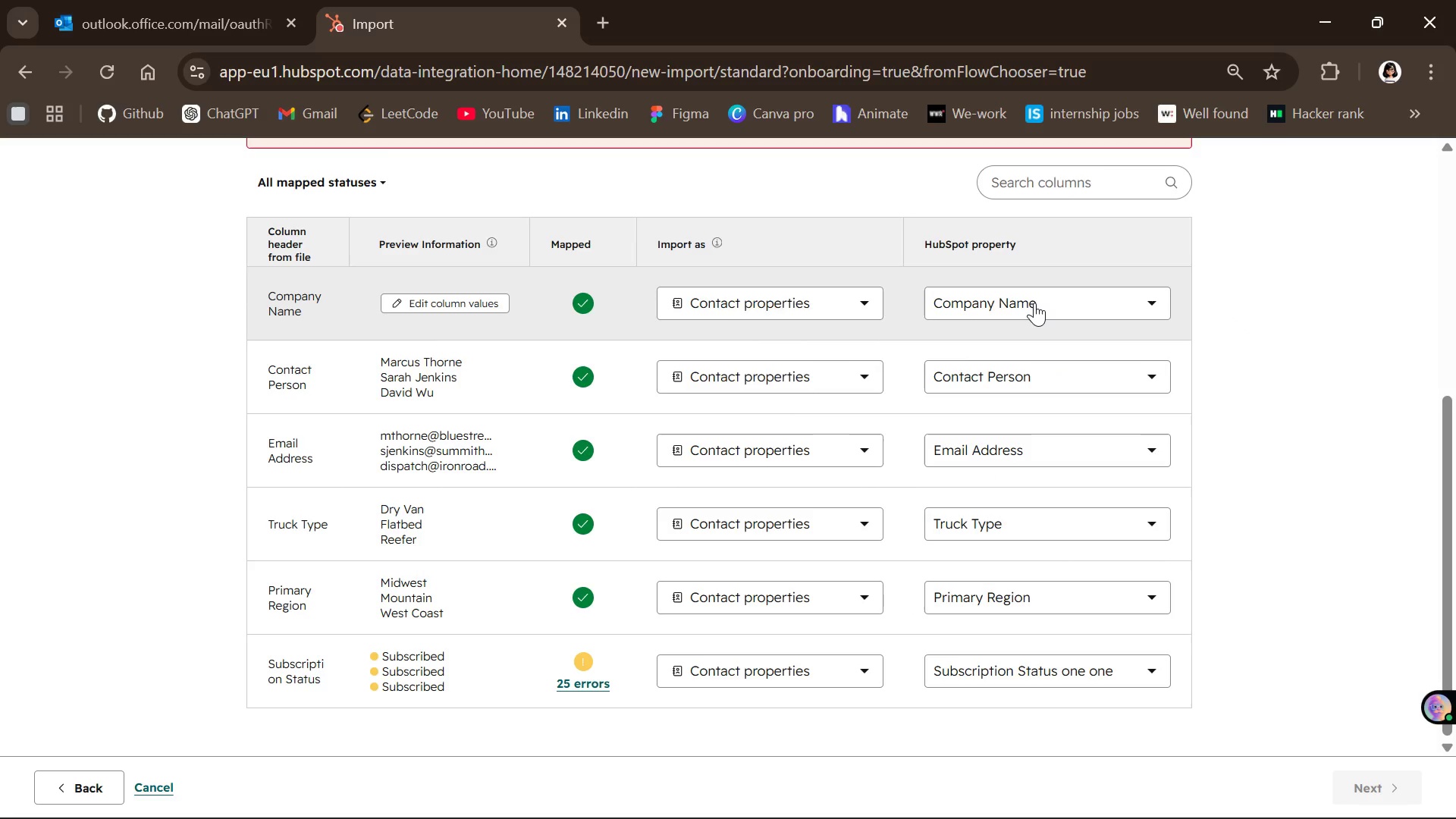 
left_click([1034, 303])
 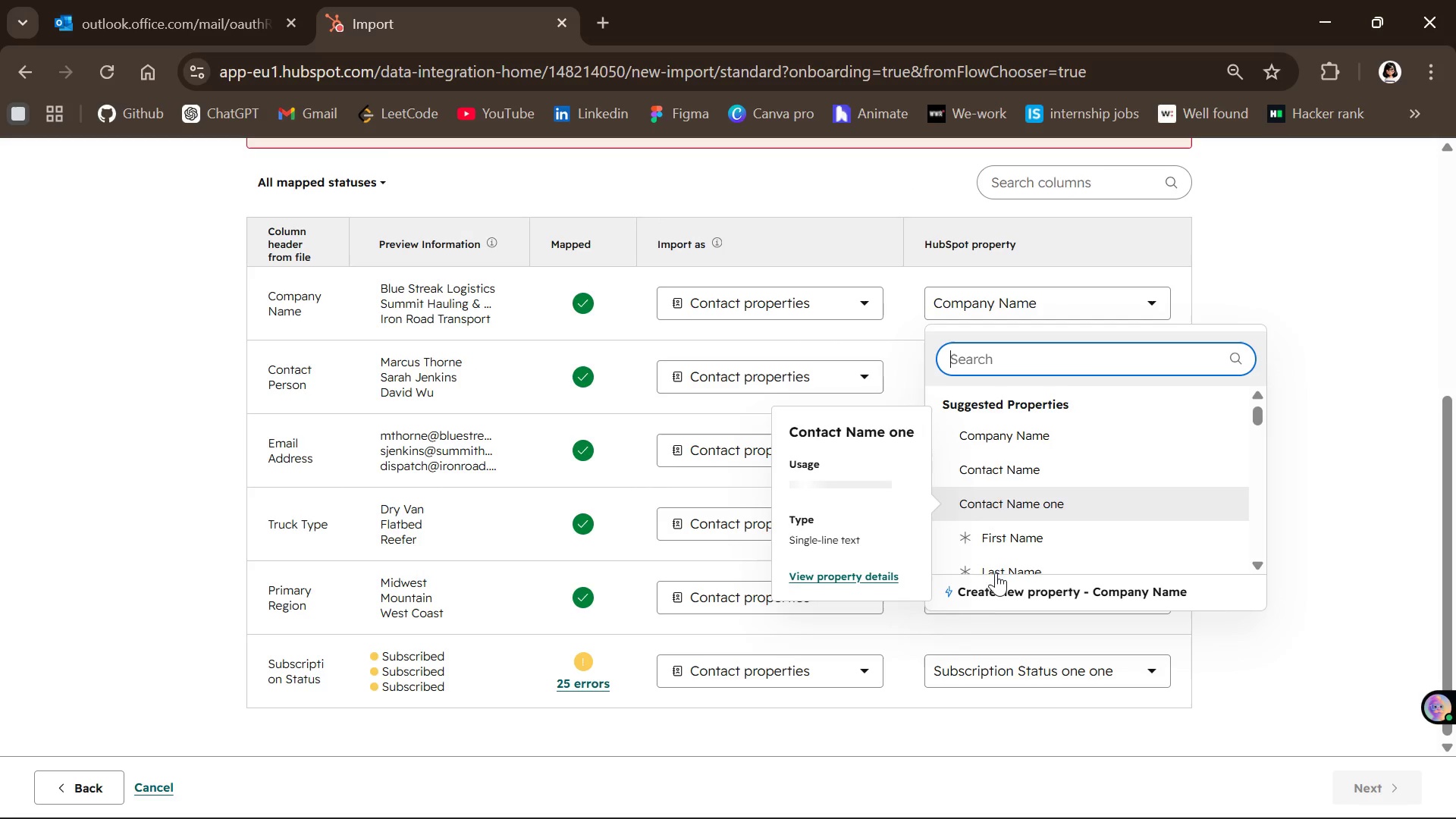 
wait(5.06)
 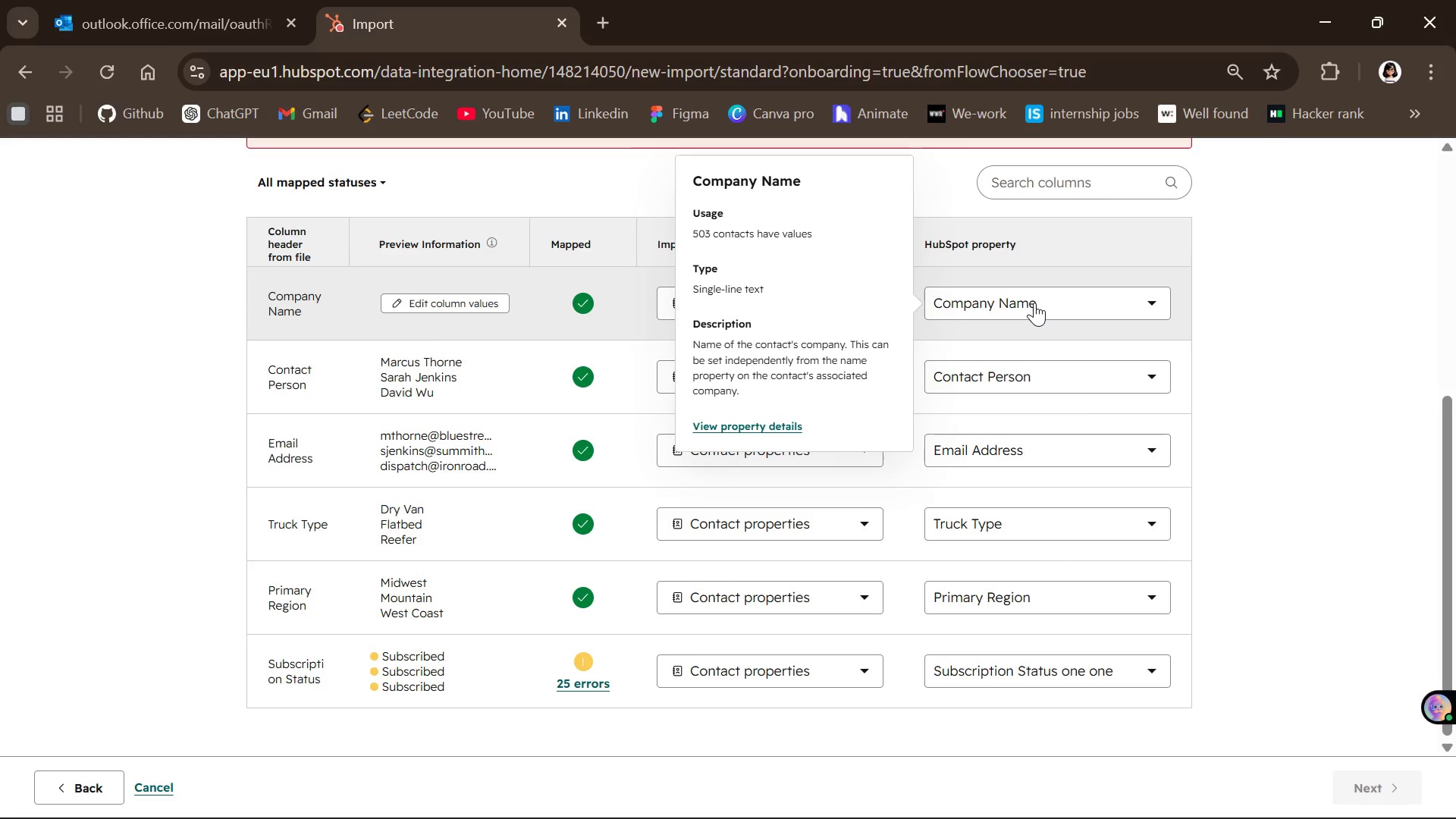 
left_click([1018, 528])
 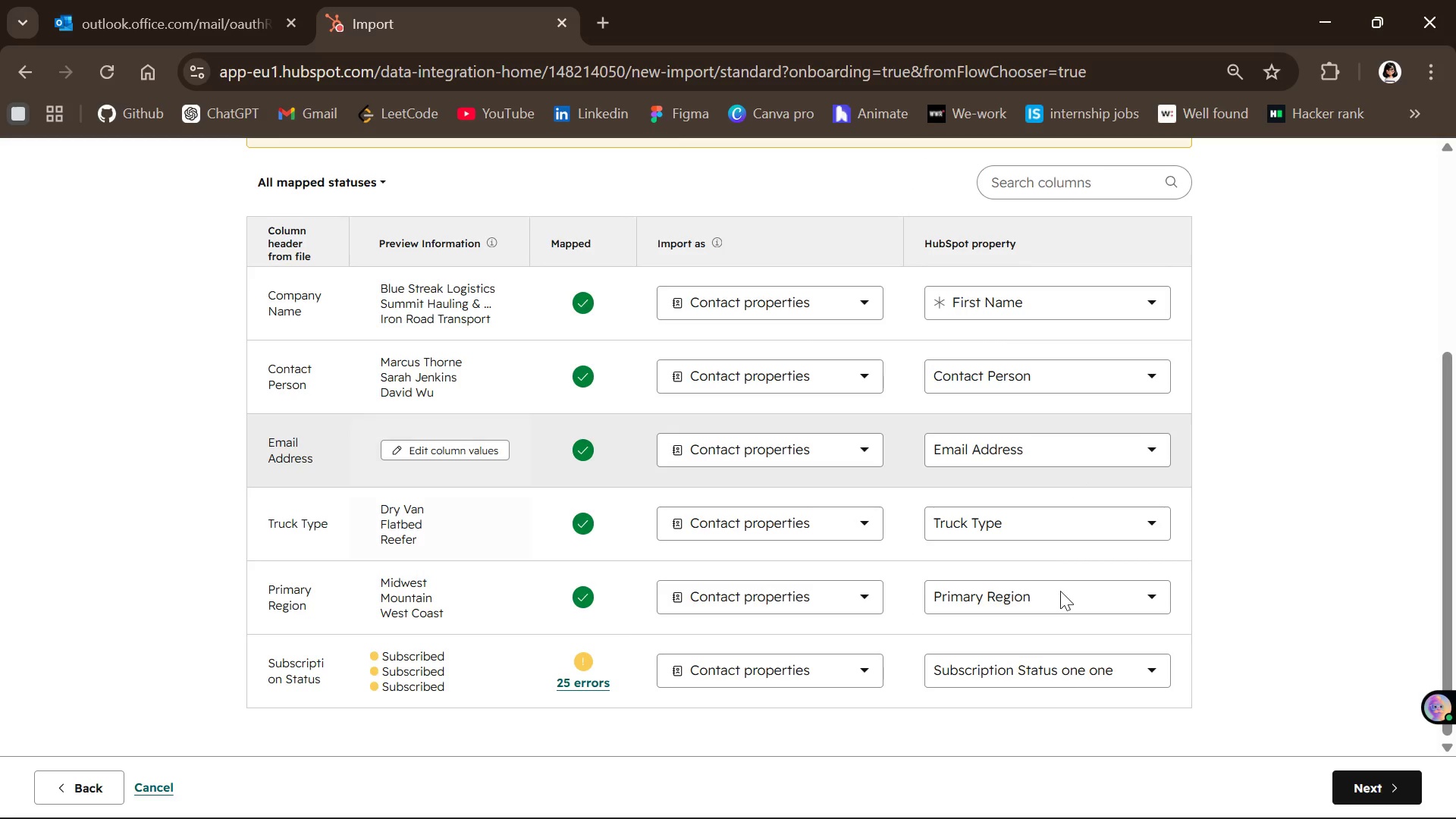 
left_click([1012, 675])
 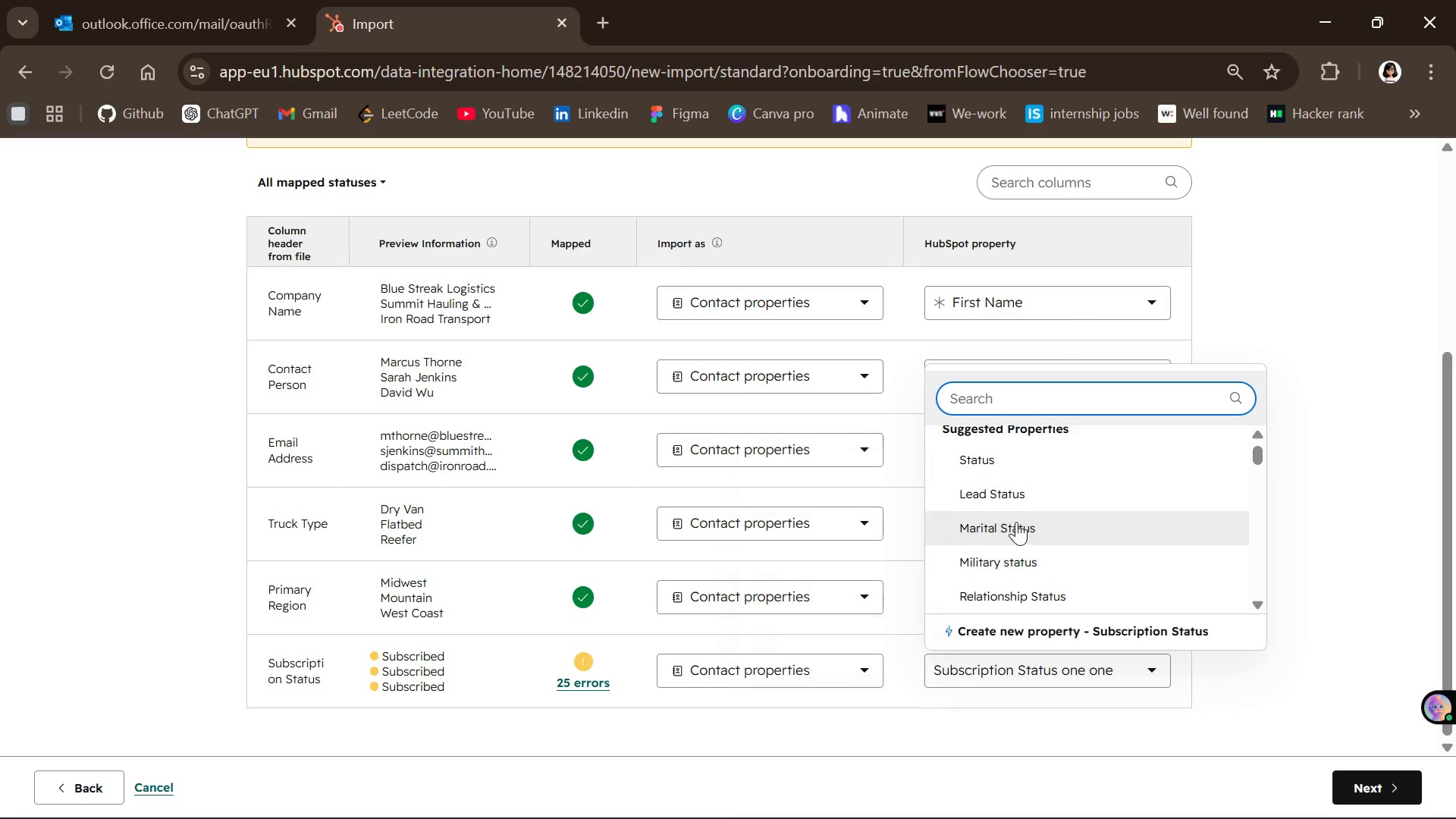 
wait(9.69)
 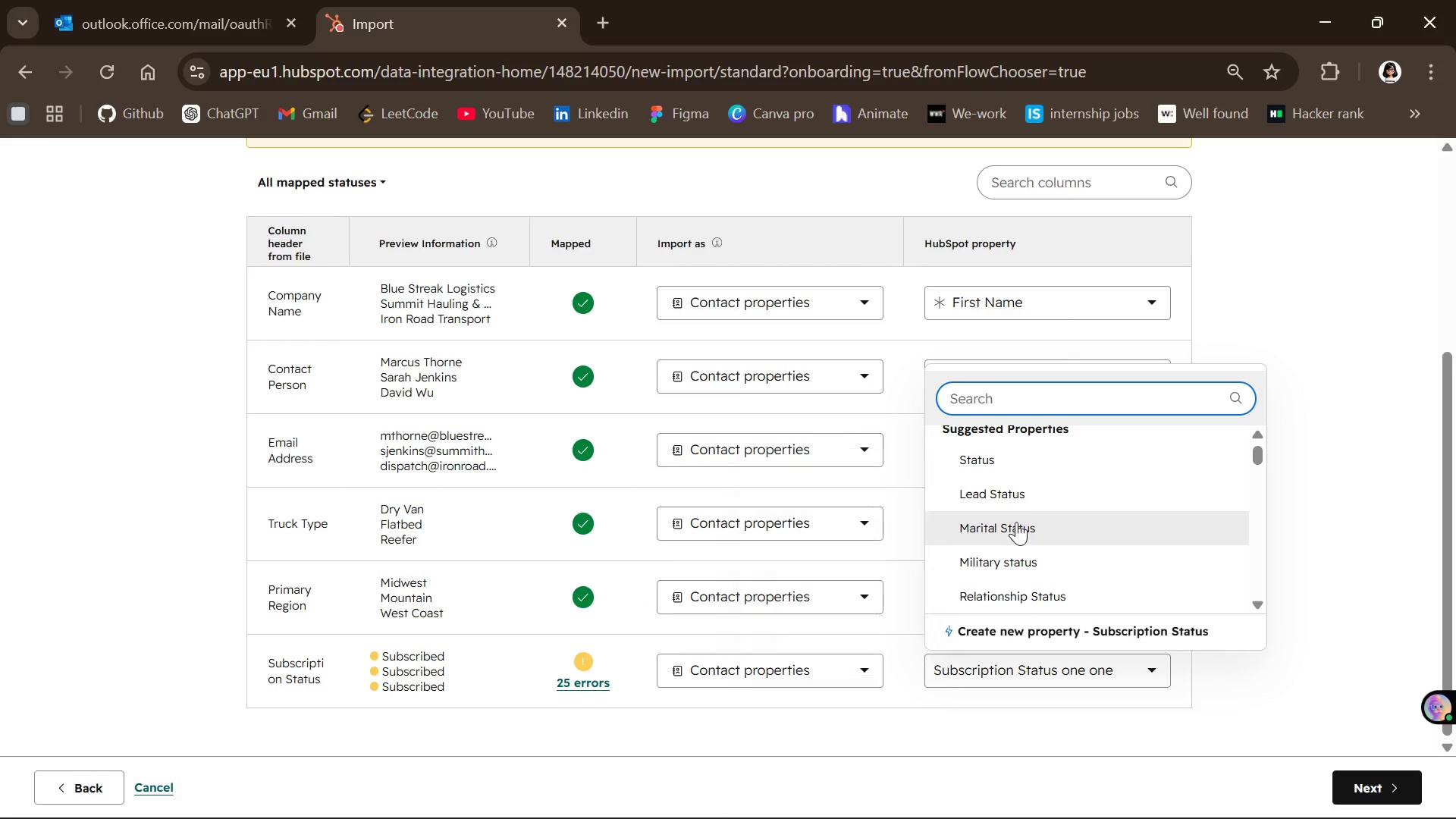 
left_click([1015, 495])
 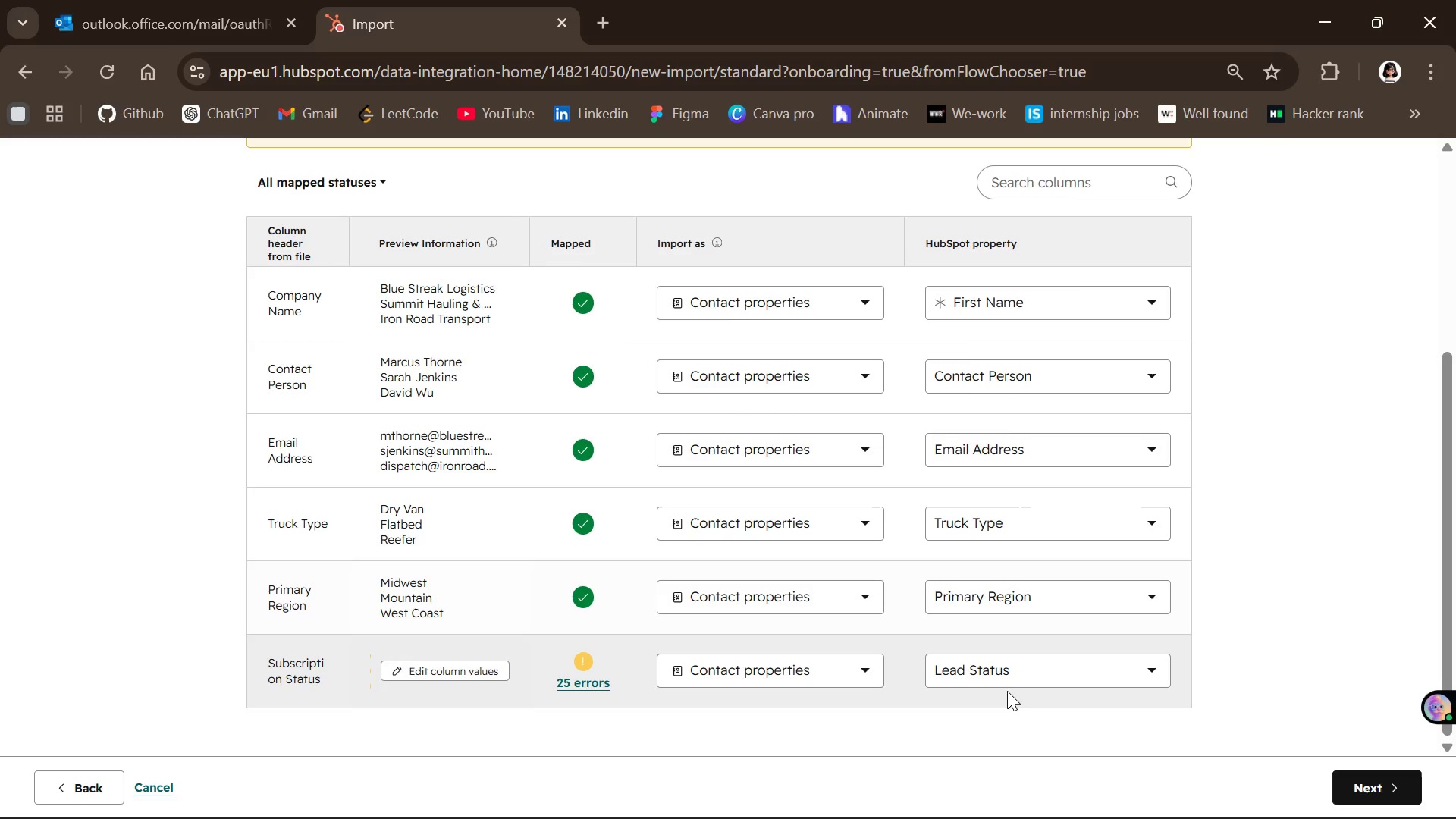 
left_click([1024, 669])
 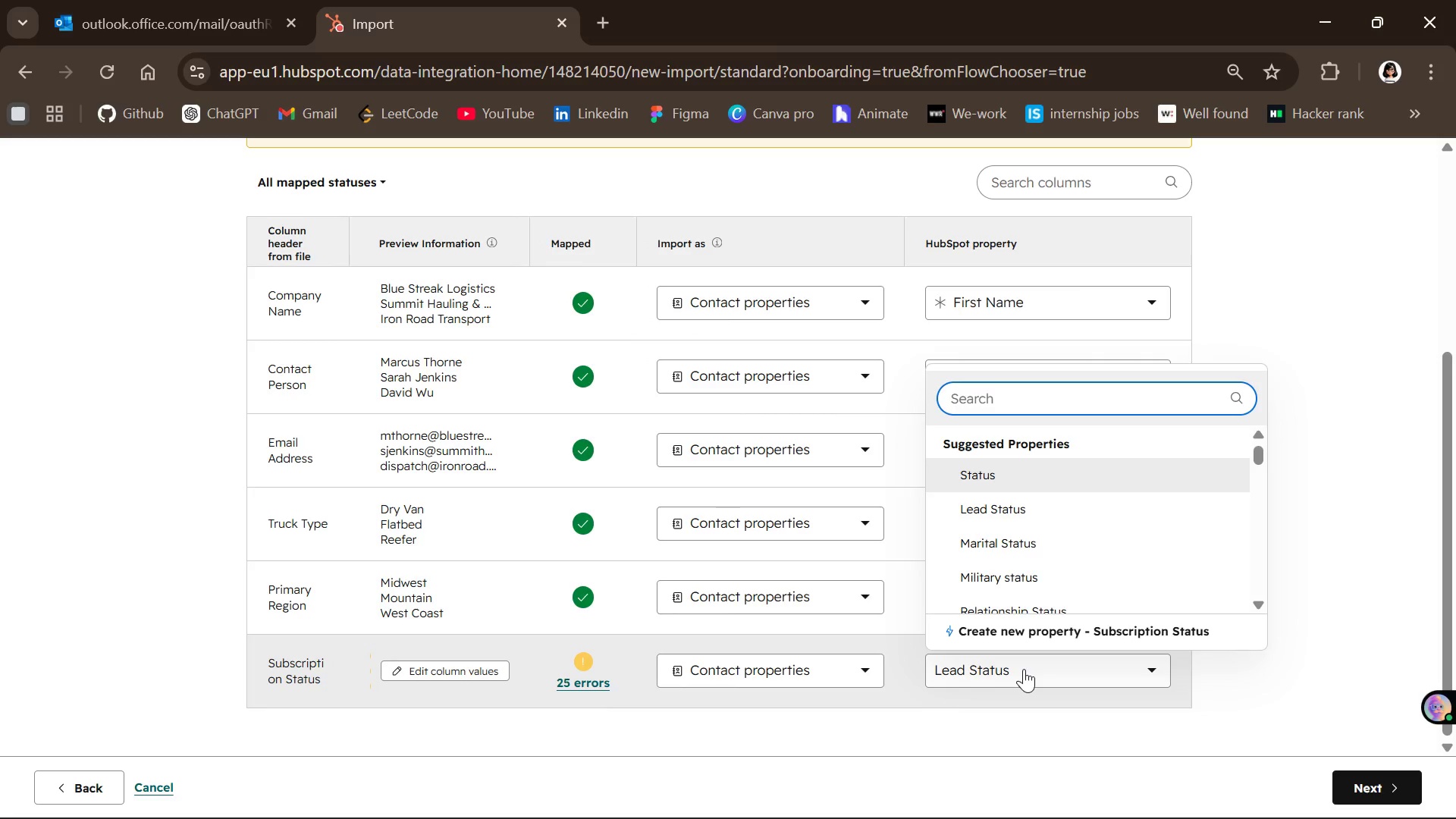 
left_click([1043, 635])
 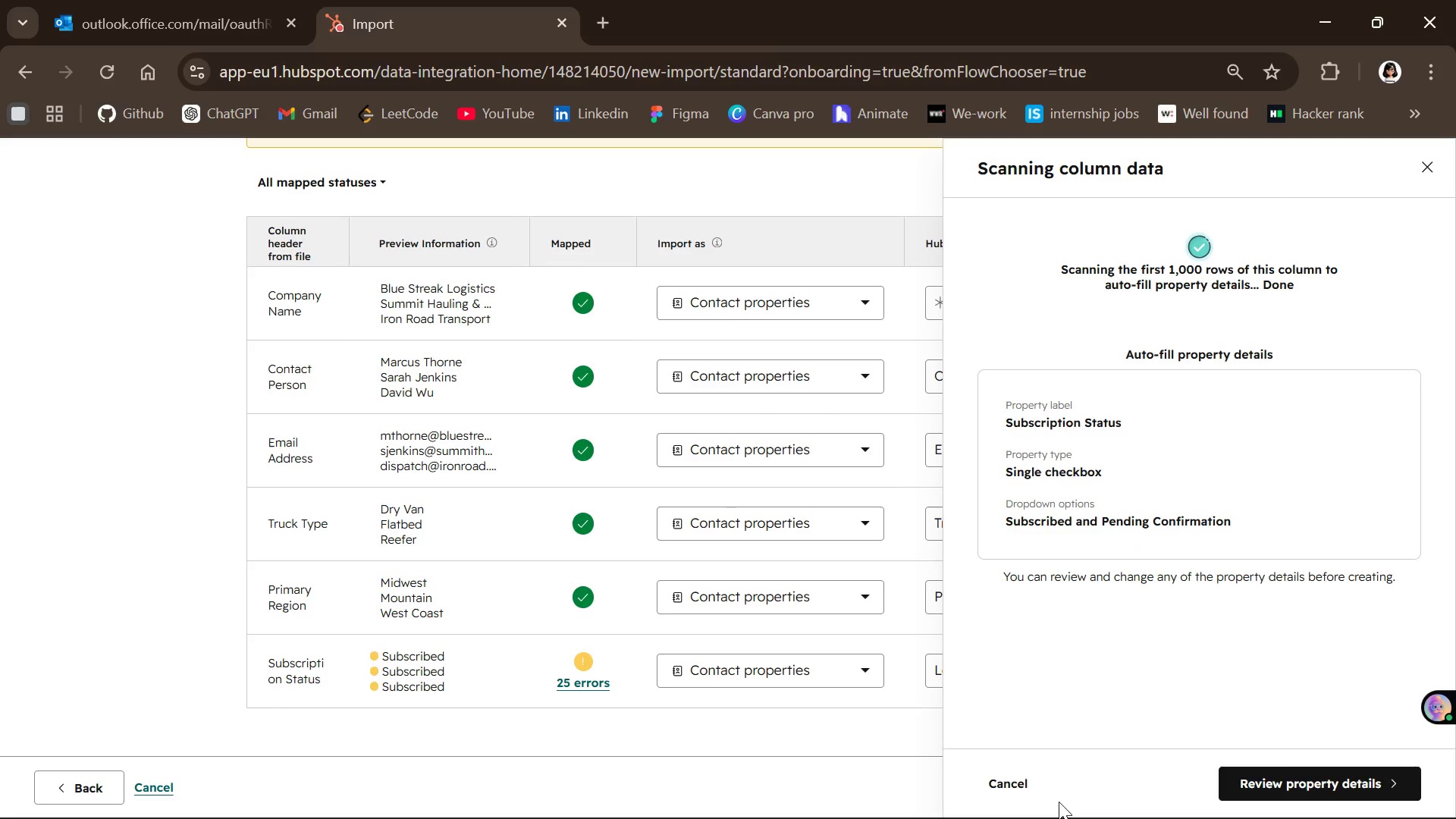 
left_click([1285, 789])
 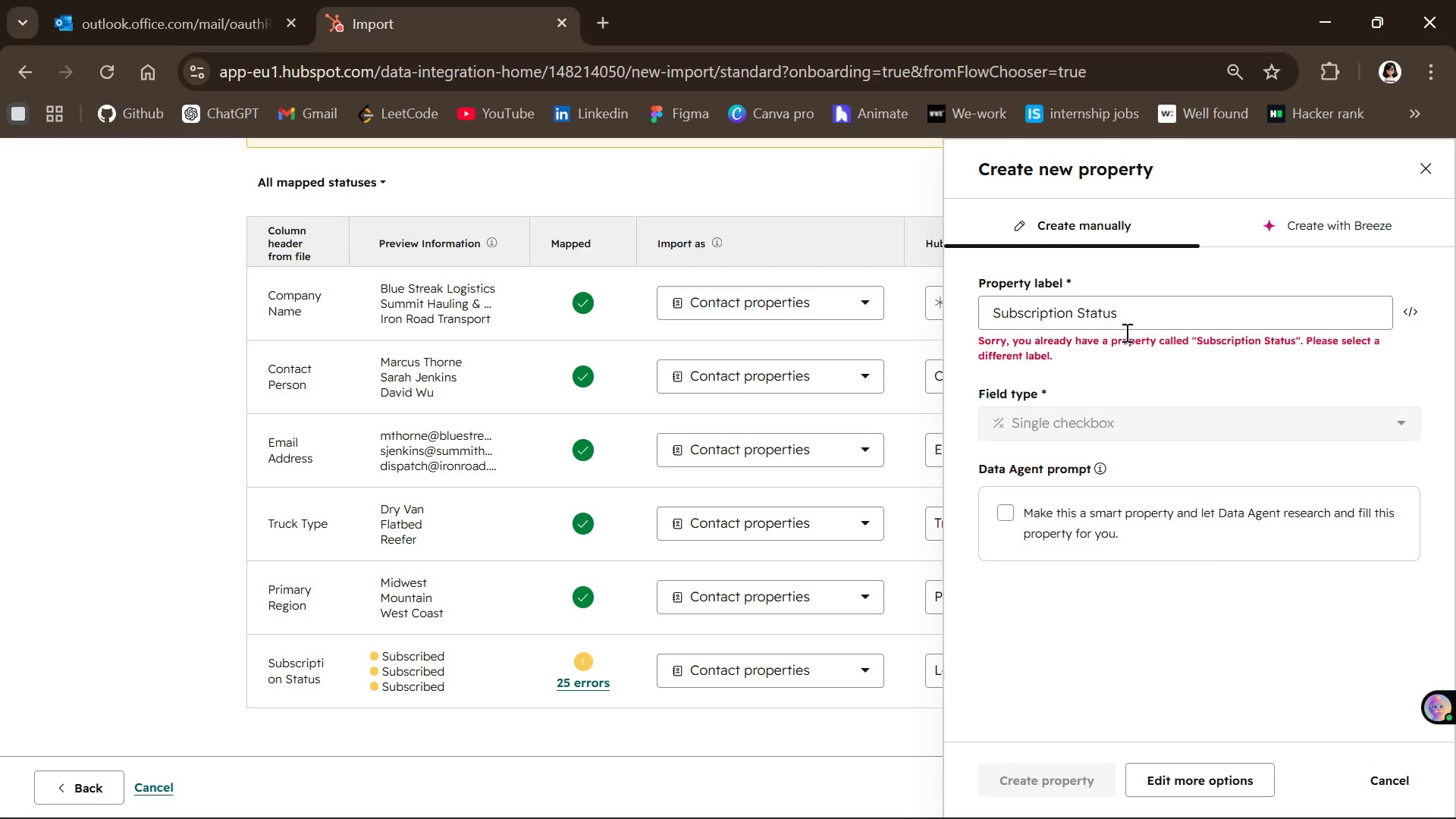 
left_click([1144, 306])
 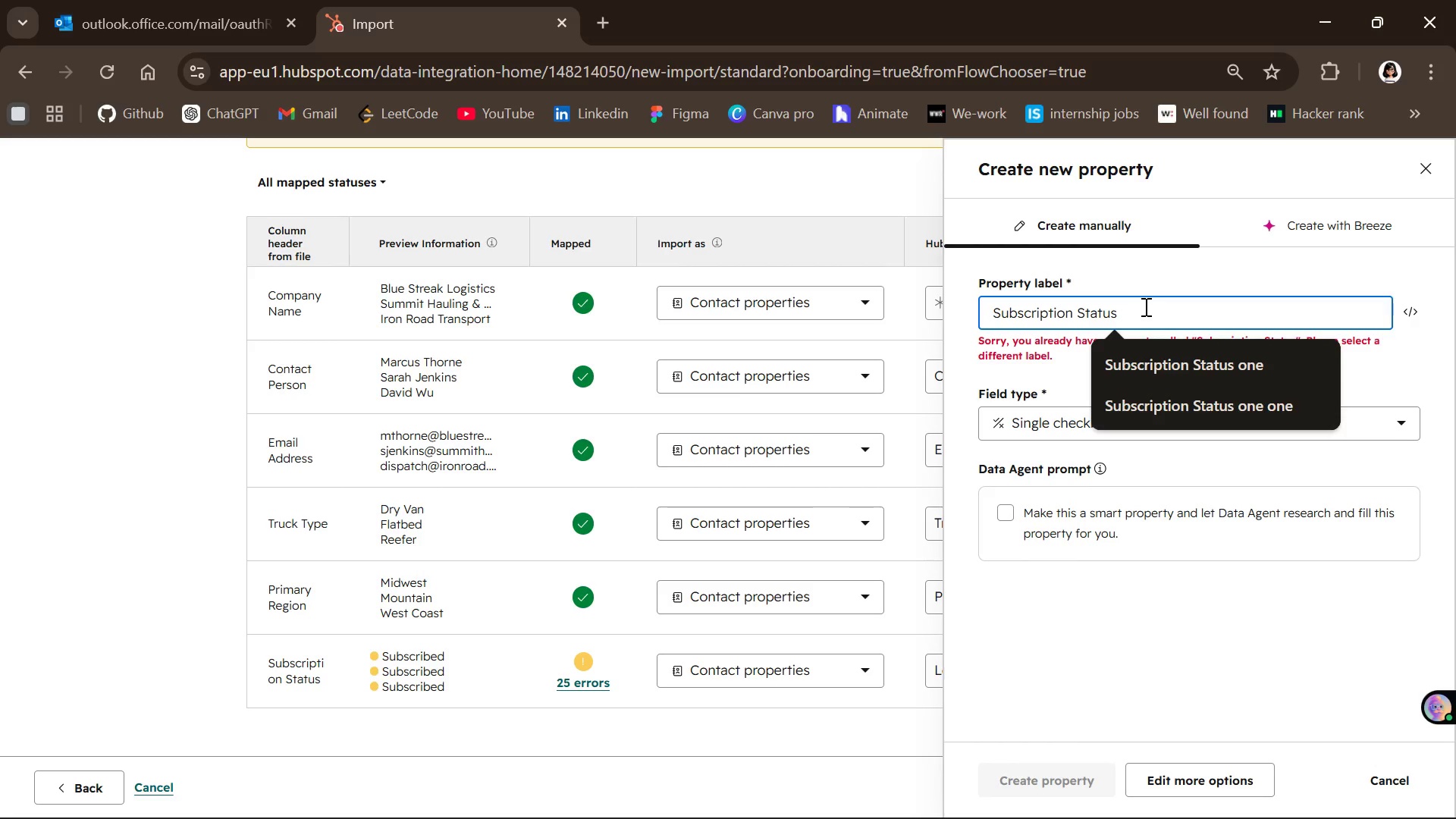 
key(Backspace)
key(Backspace)
key(Backspace)
key(Backspace)
key(Backspace)
key(Backspace)
type(condition)
 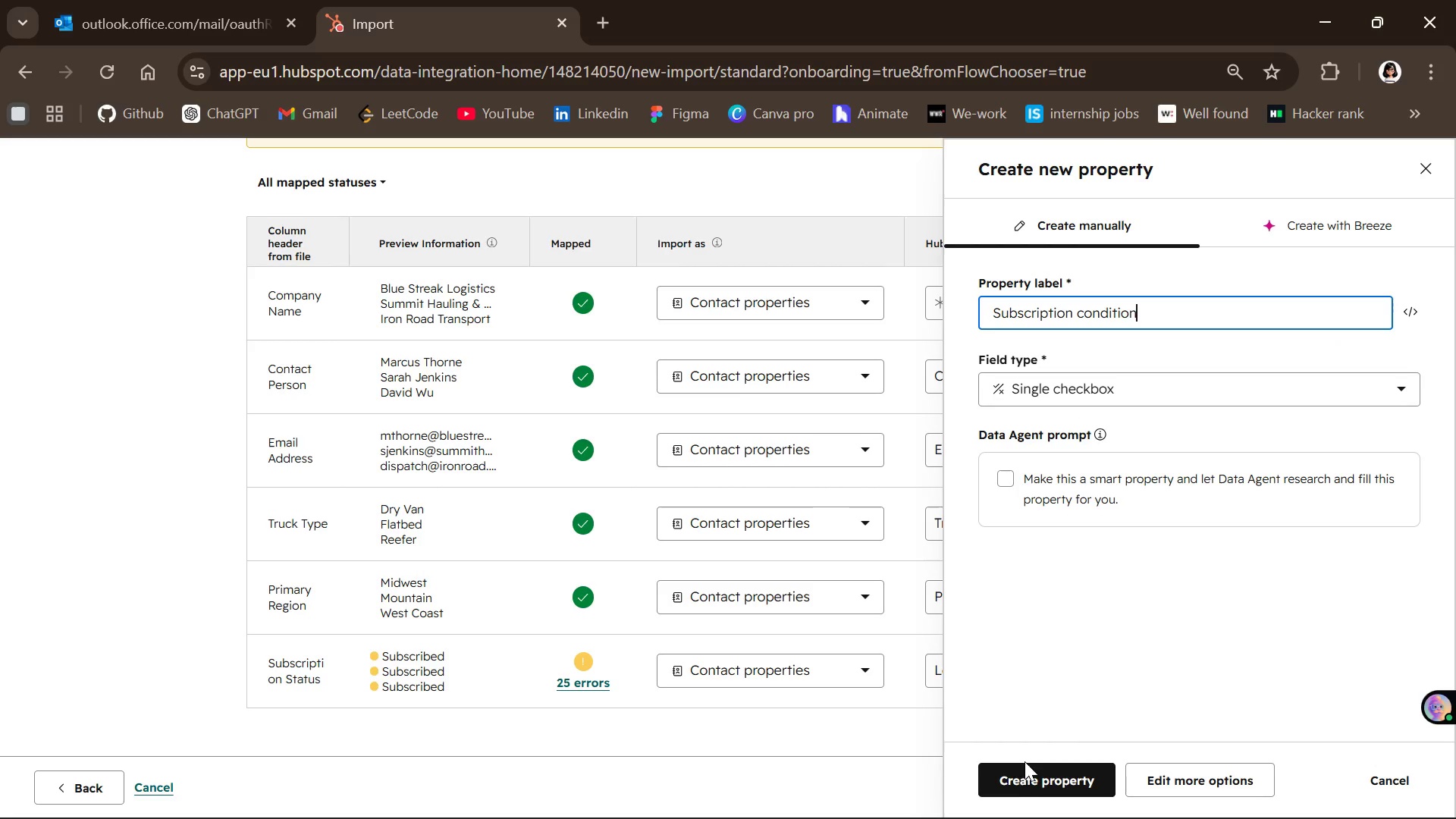 
left_click([1014, 784])
 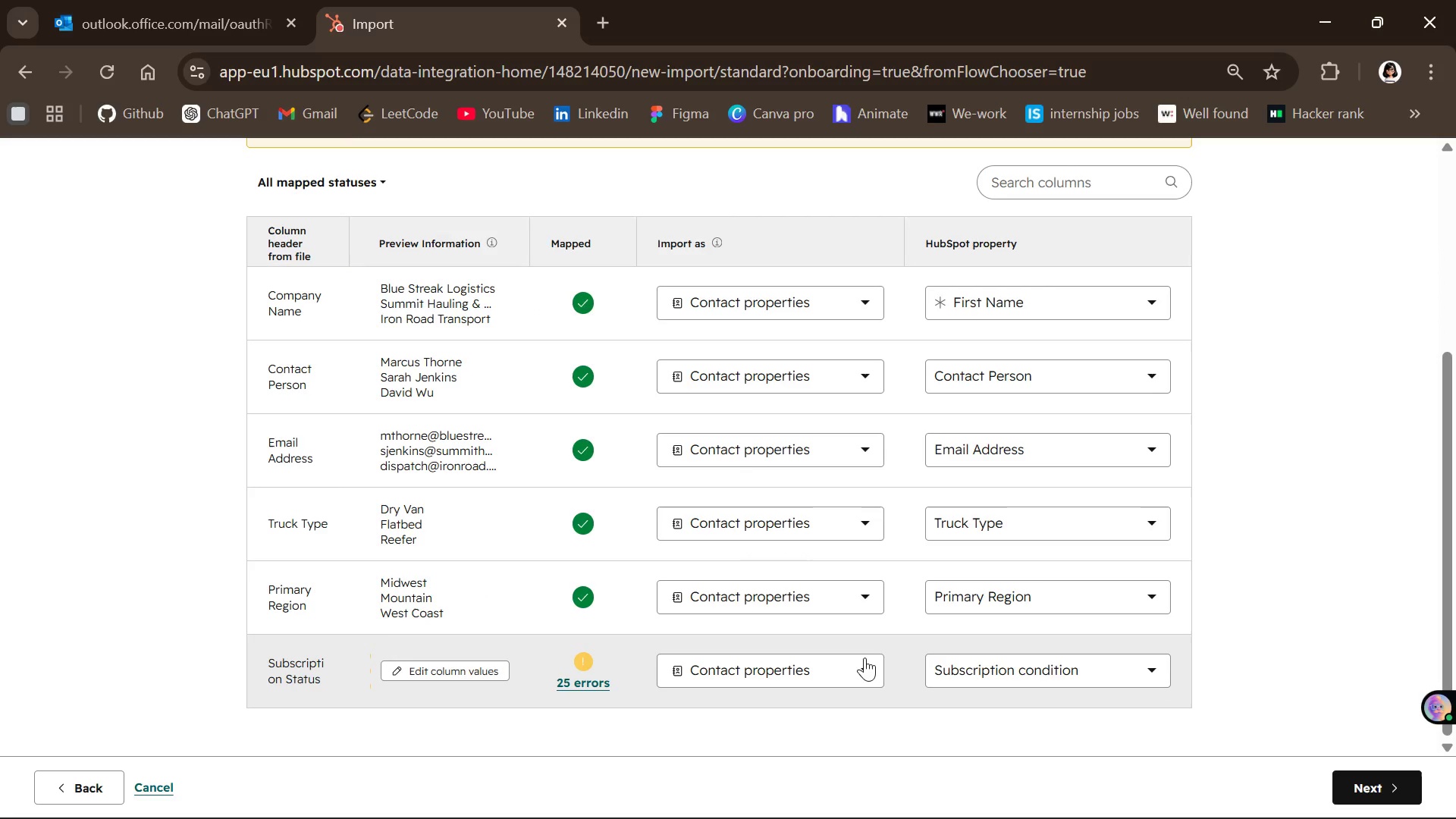 
wait(8.42)
 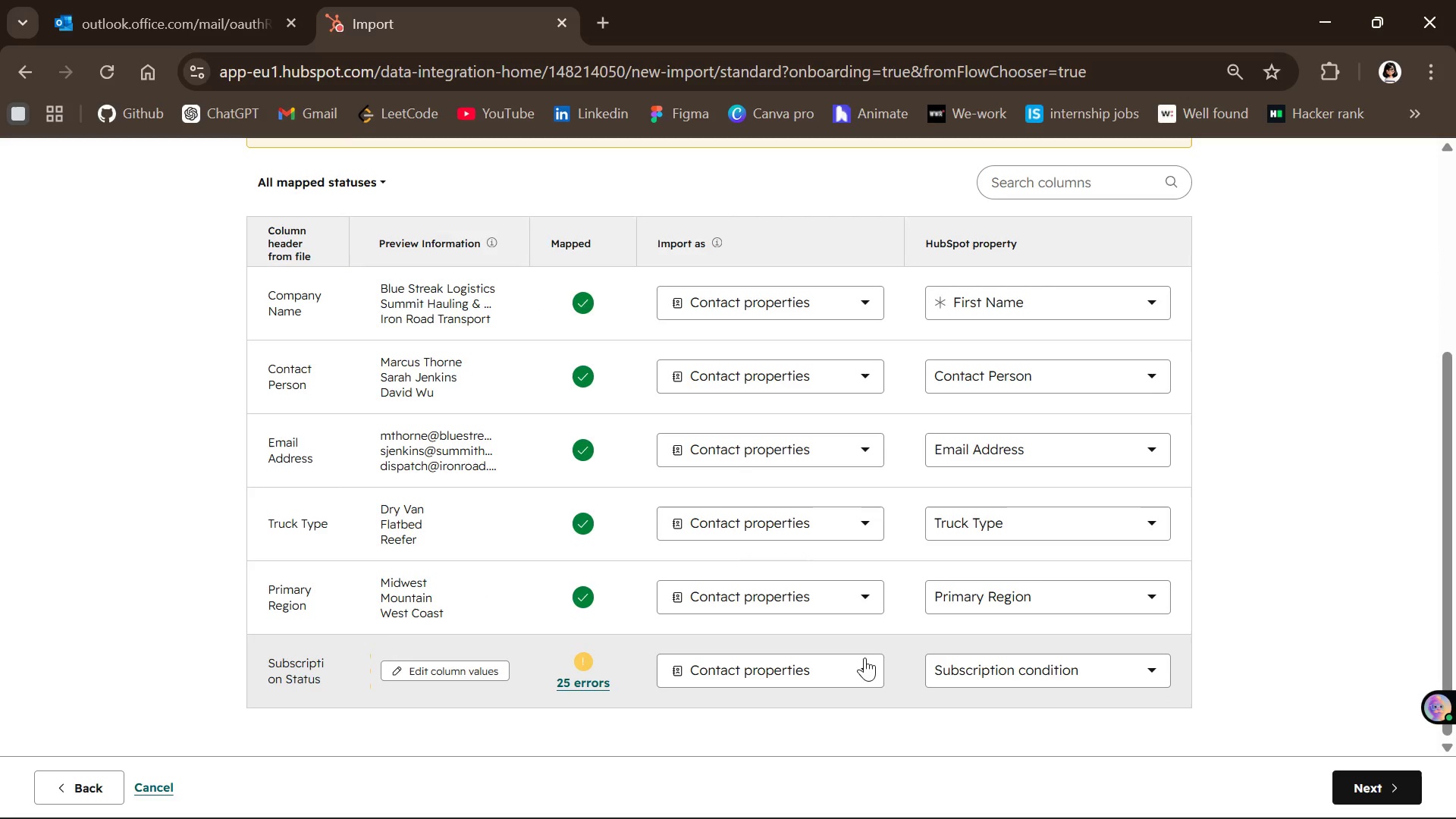 
left_click([577, 677])
 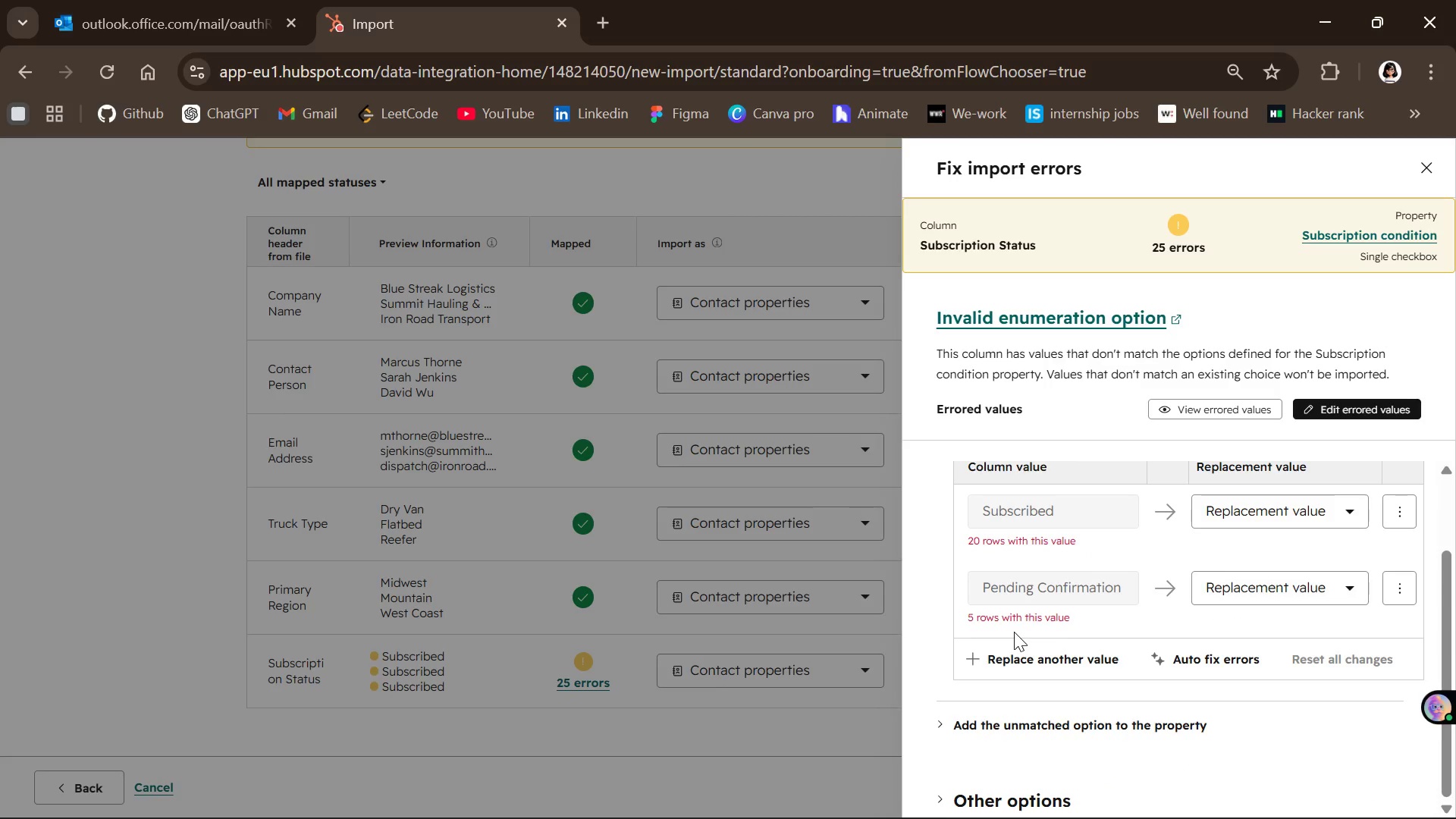 
wait(6.03)
 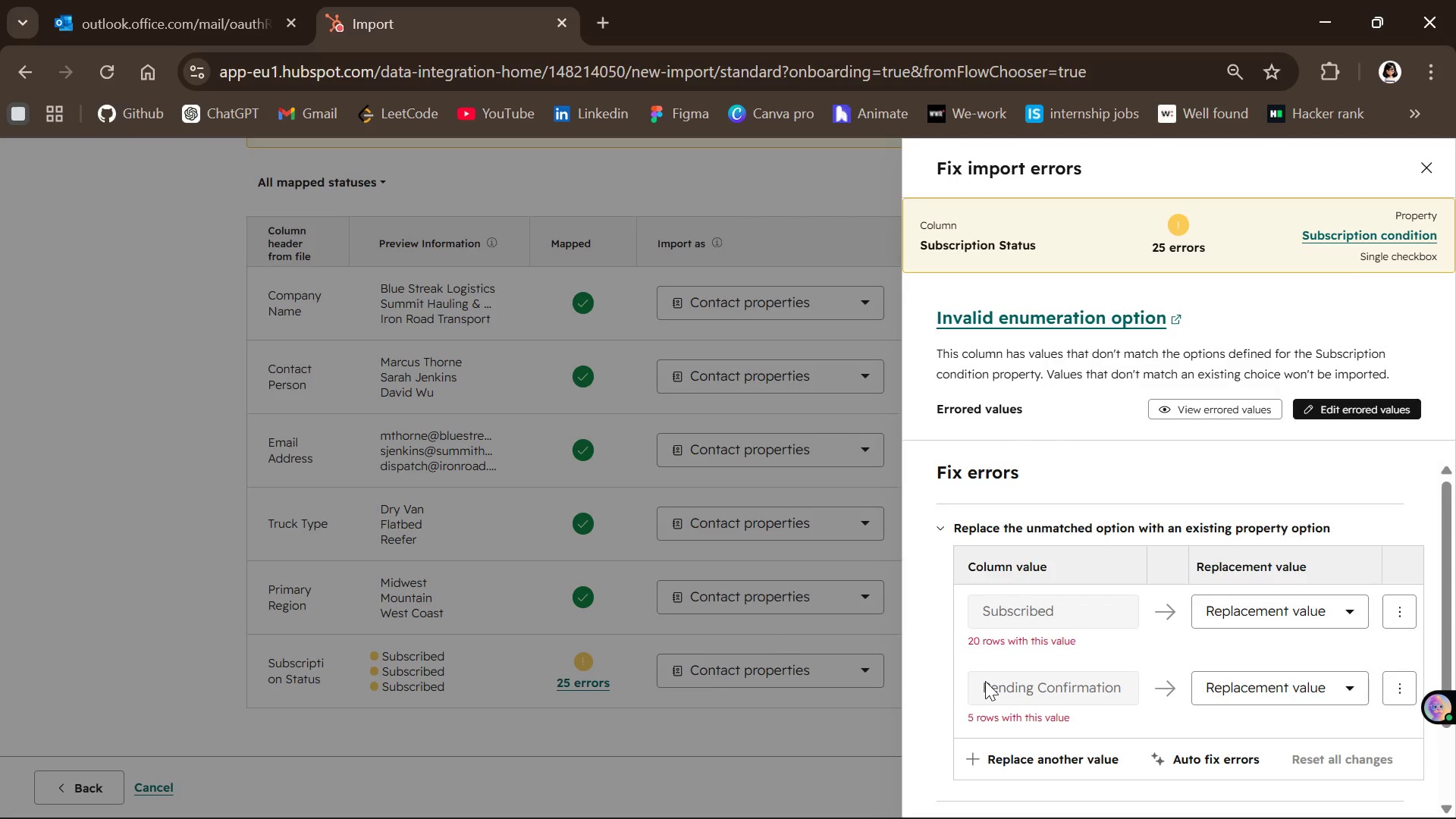 
left_click([1338, 410])
 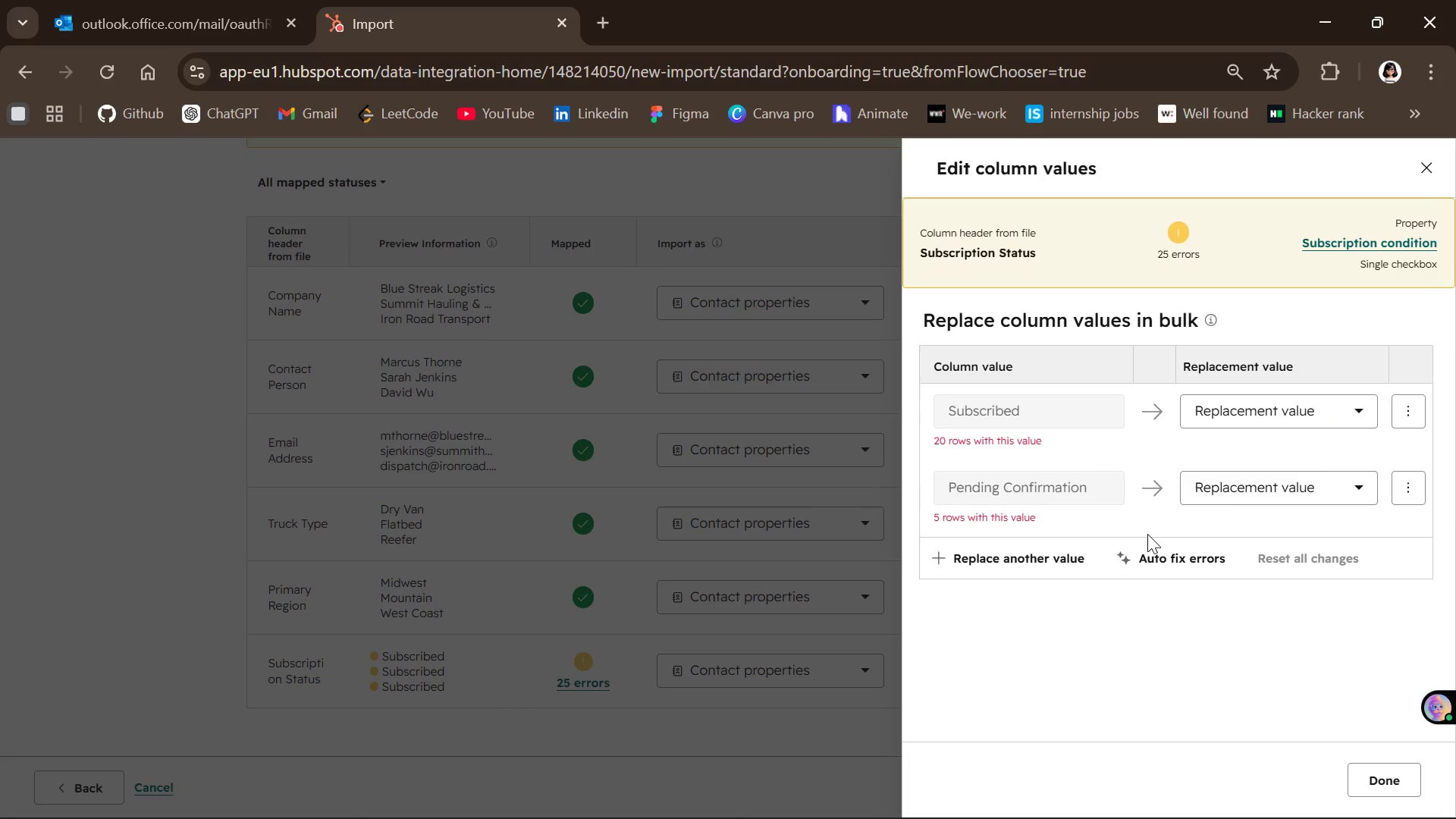 
left_click([1300, 490])
 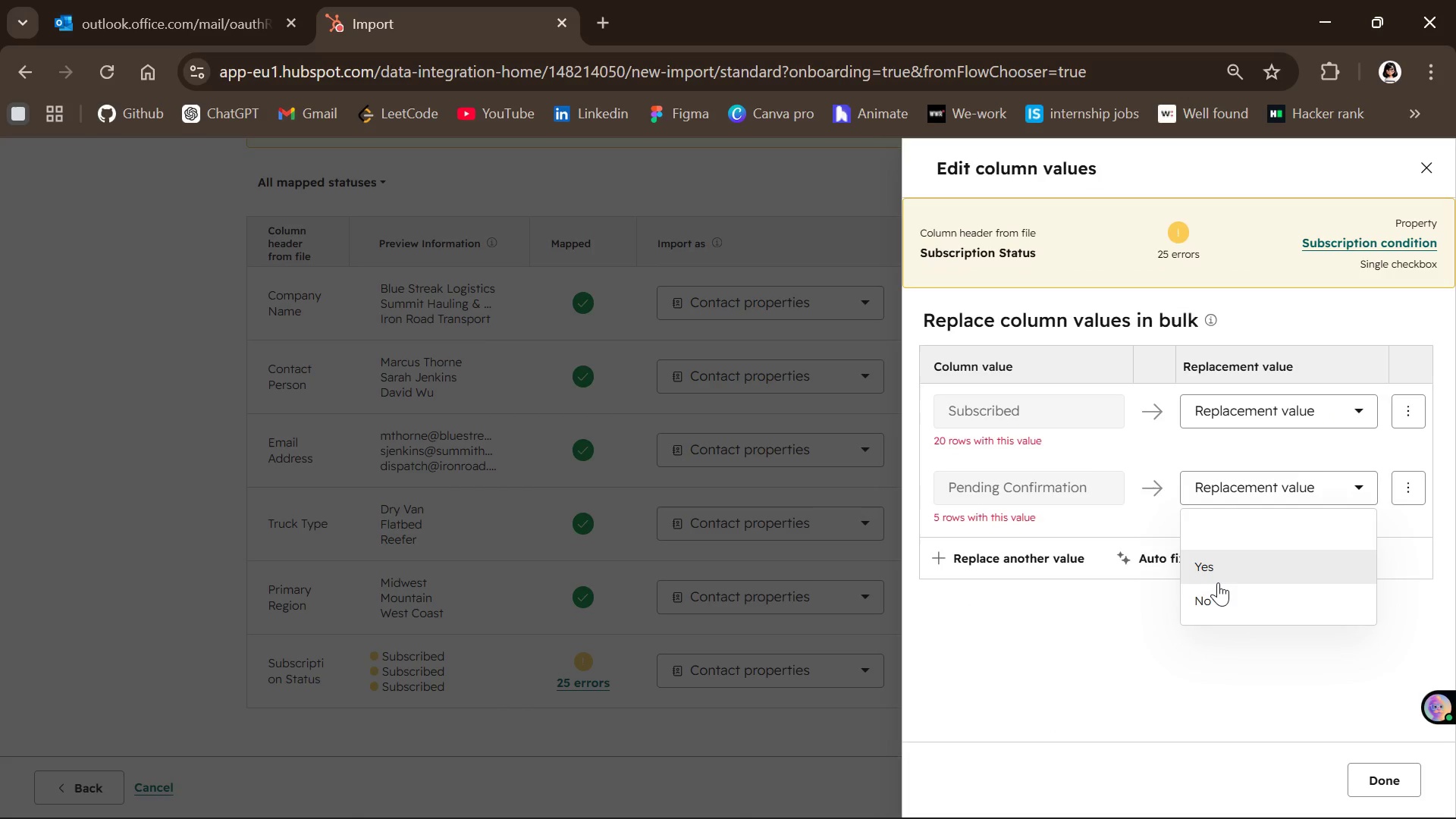 
left_click_drag(start_coordinate=[1207, 611], to_coordinate=[1266, 387])
 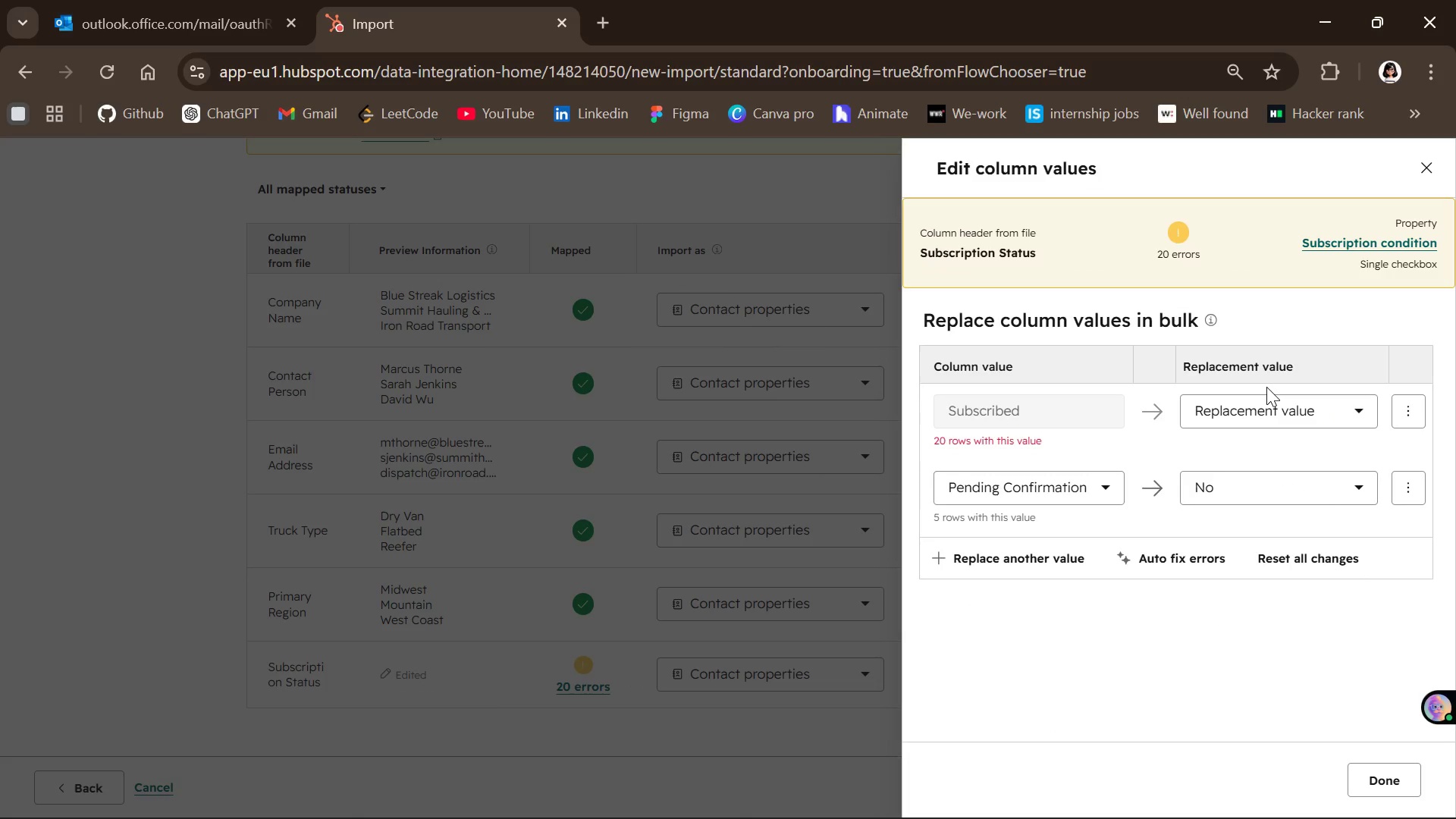 
left_click([1266, 387])
 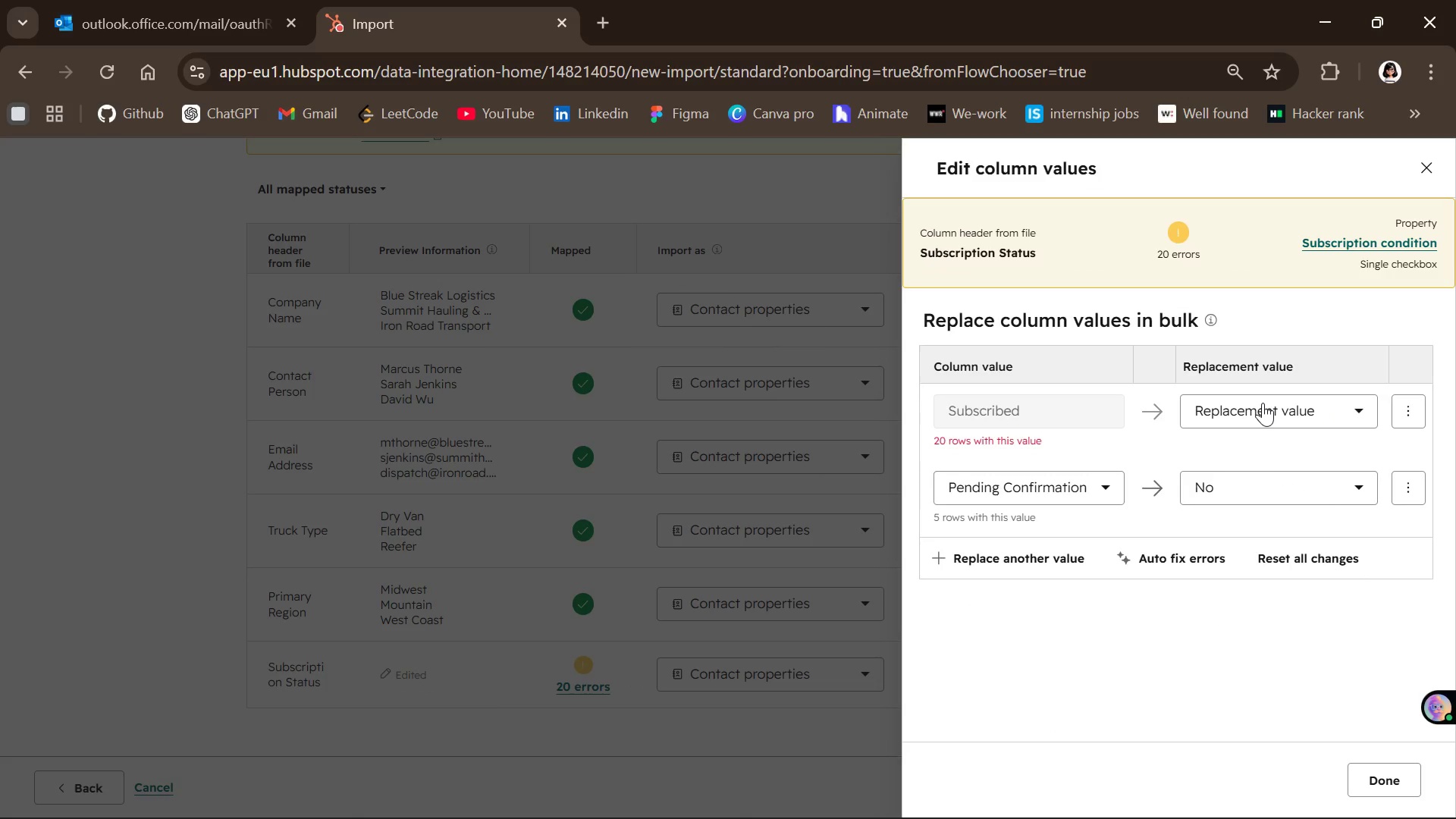 
left_click([1263, 403])
 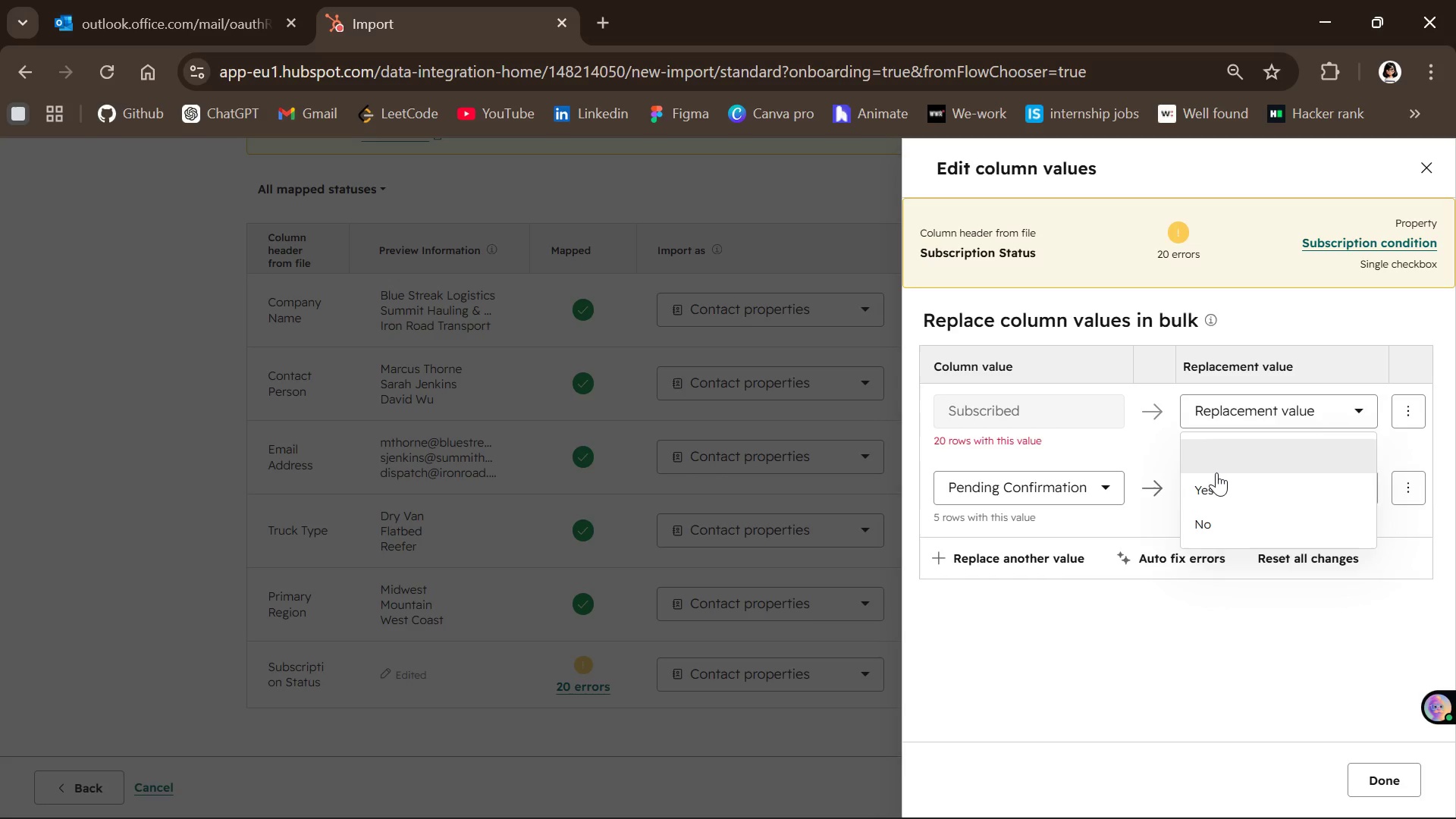 
left_click([1215, 477])
 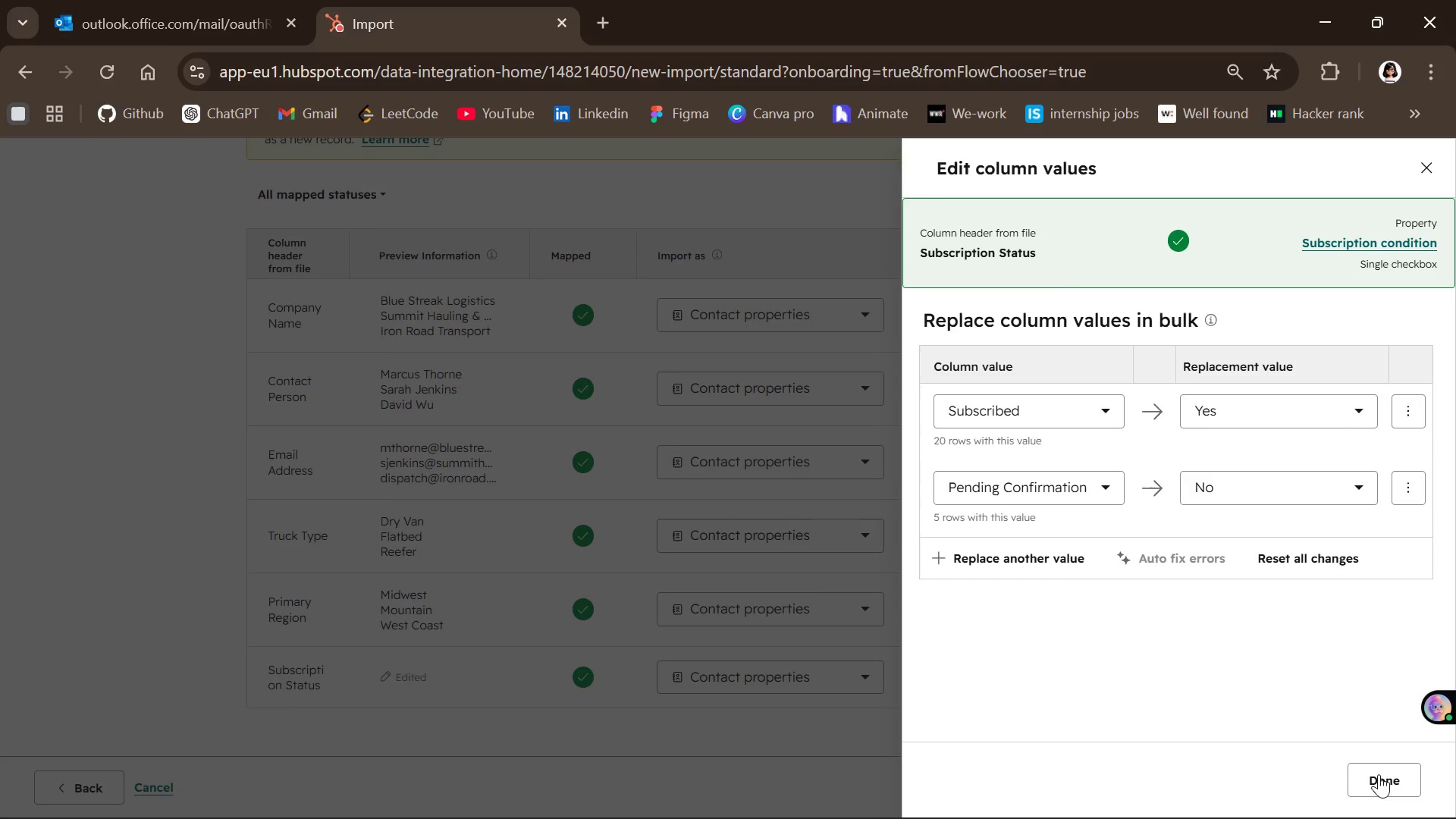 
left_click([1362, 781])
 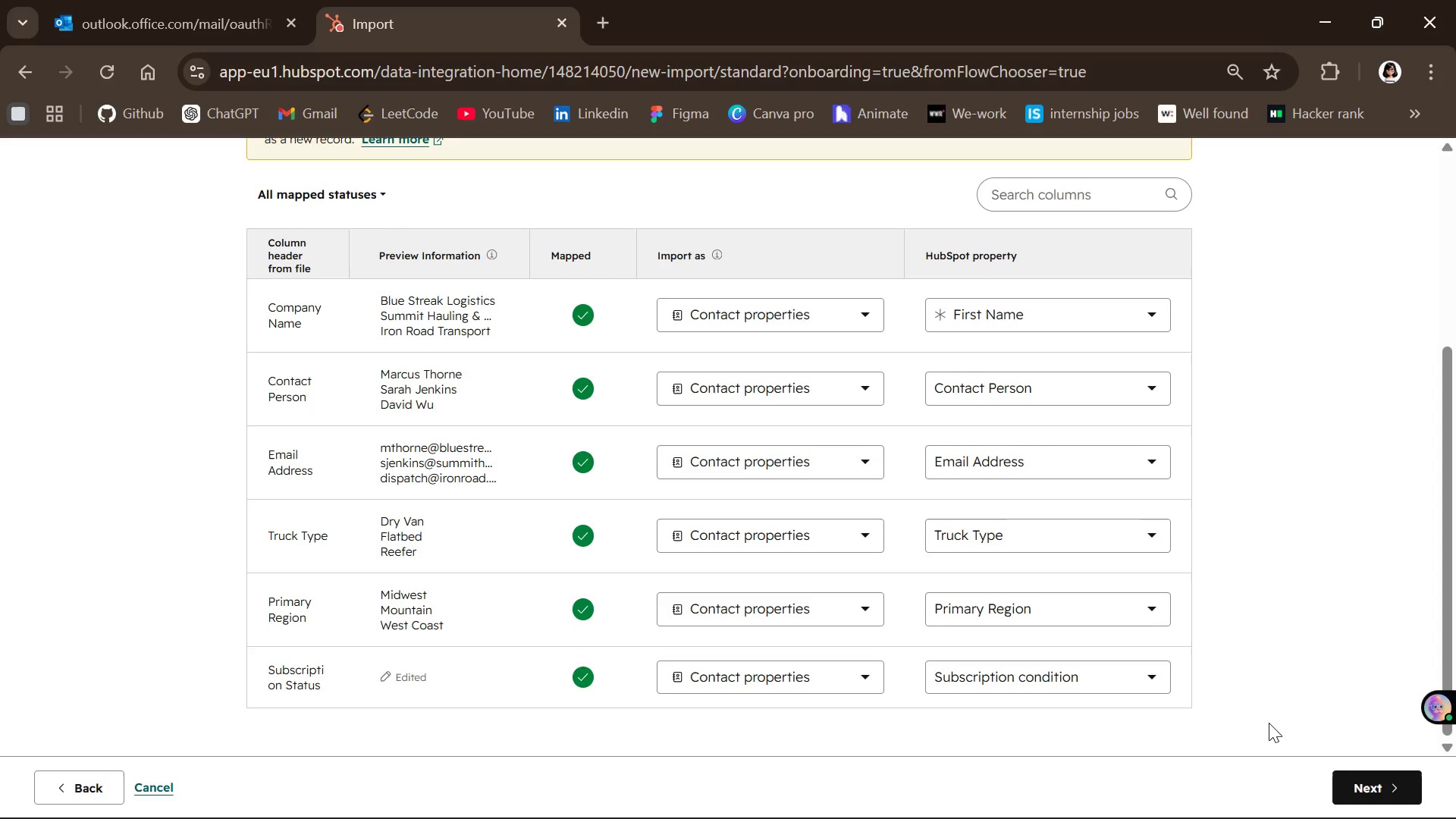 
left_click([1370, 786])
 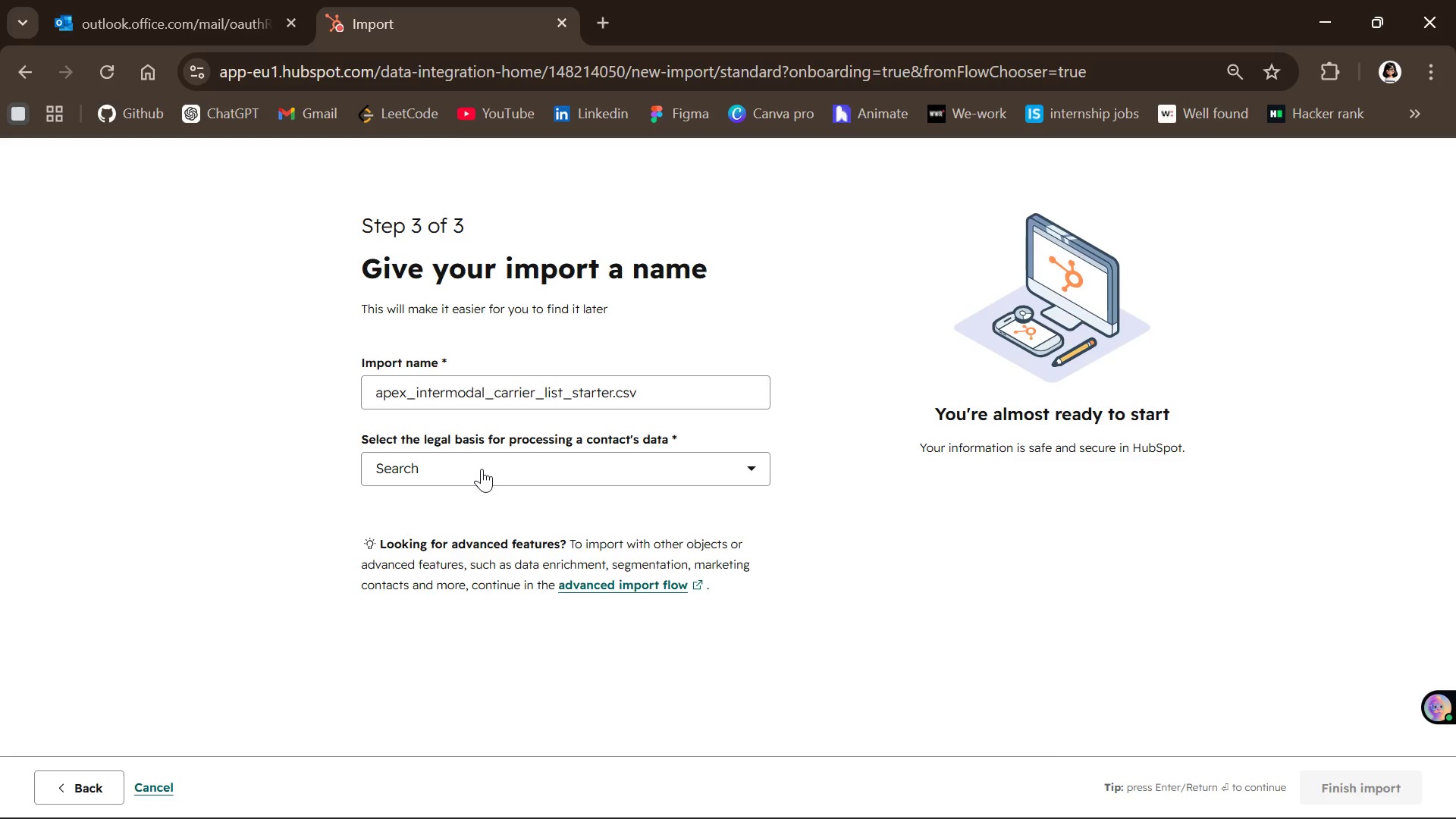 
left_click([460, 460])
 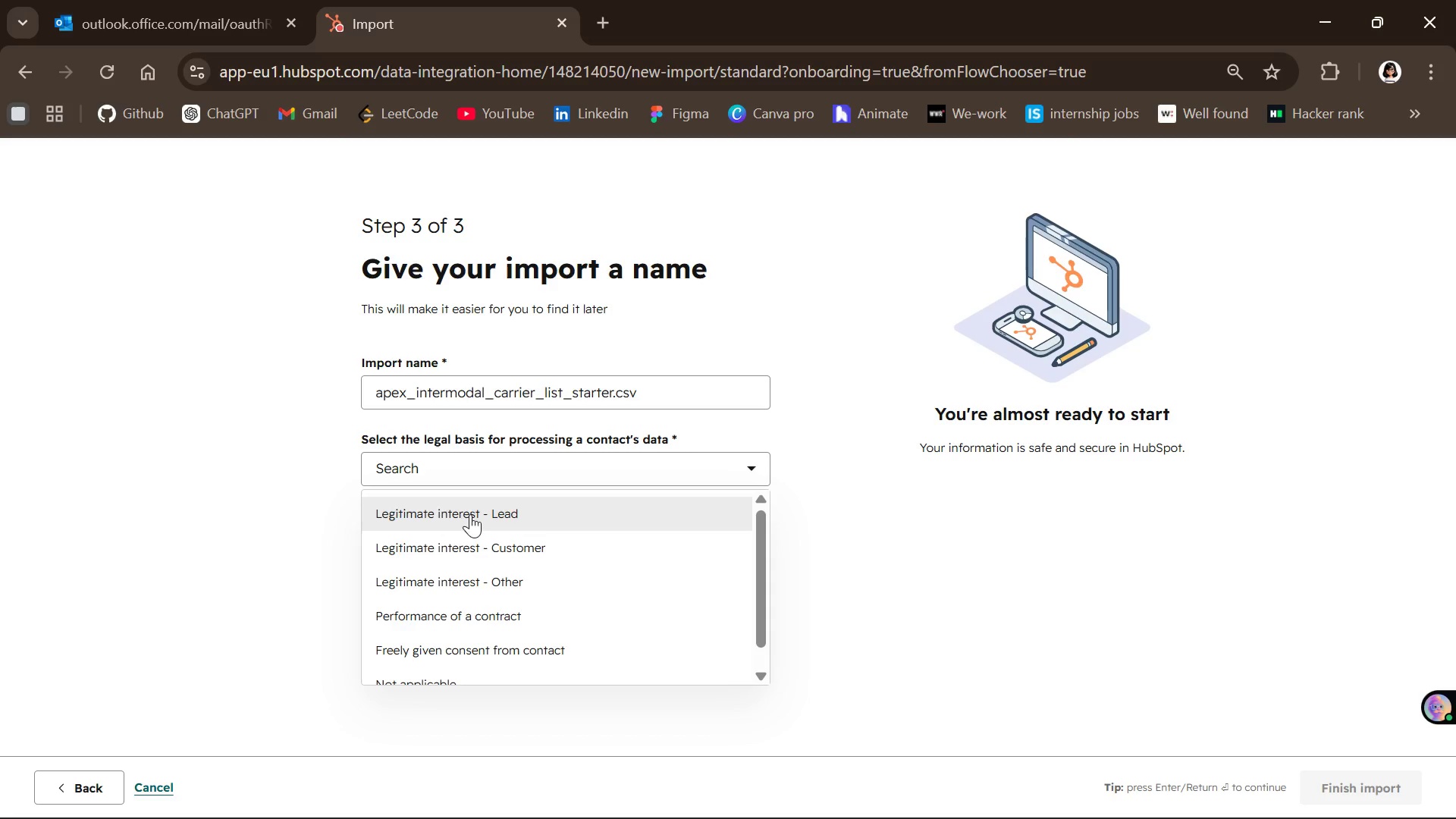 
left_click([483, 551])
 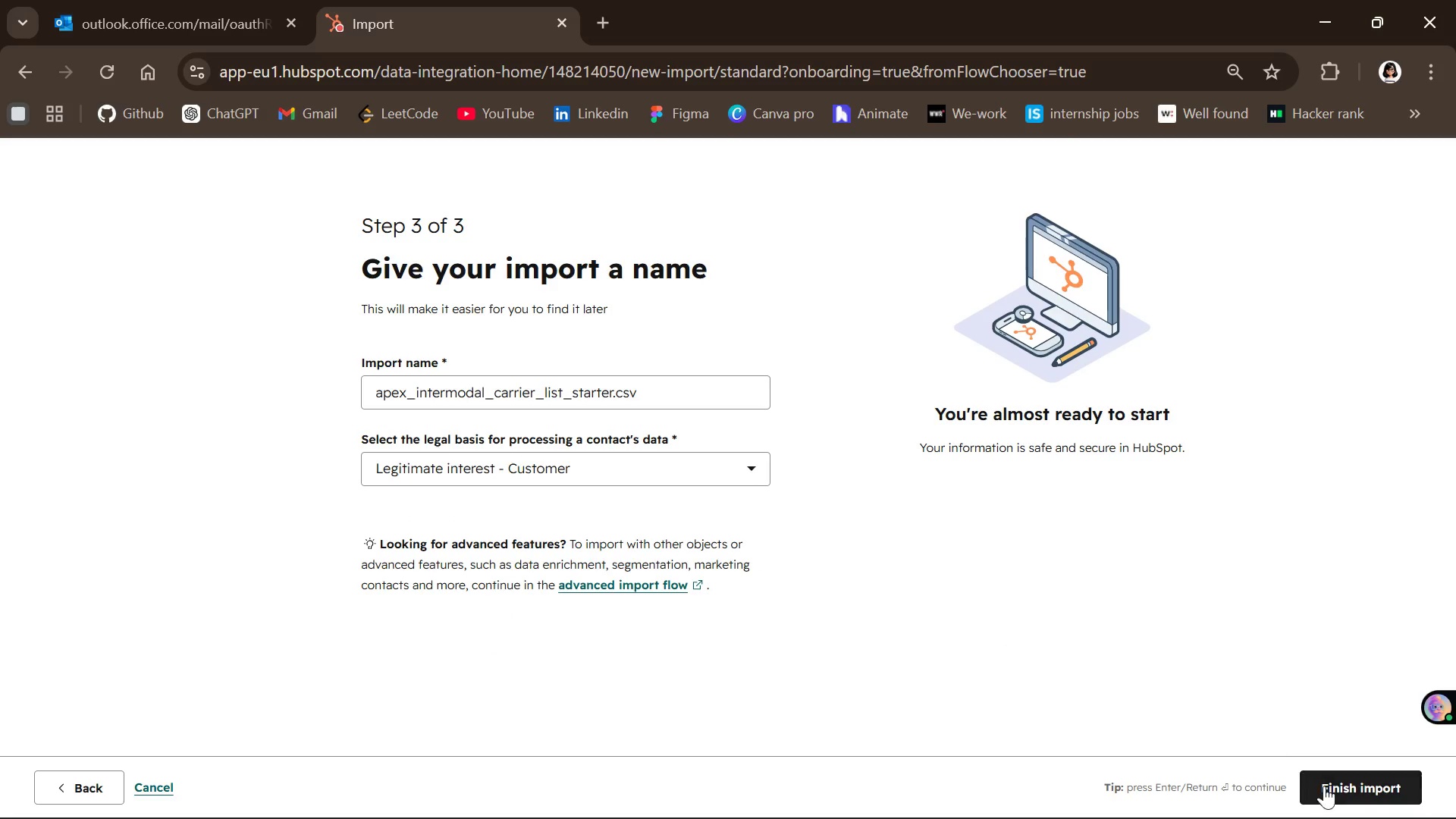 
left_click([1361, 797])
 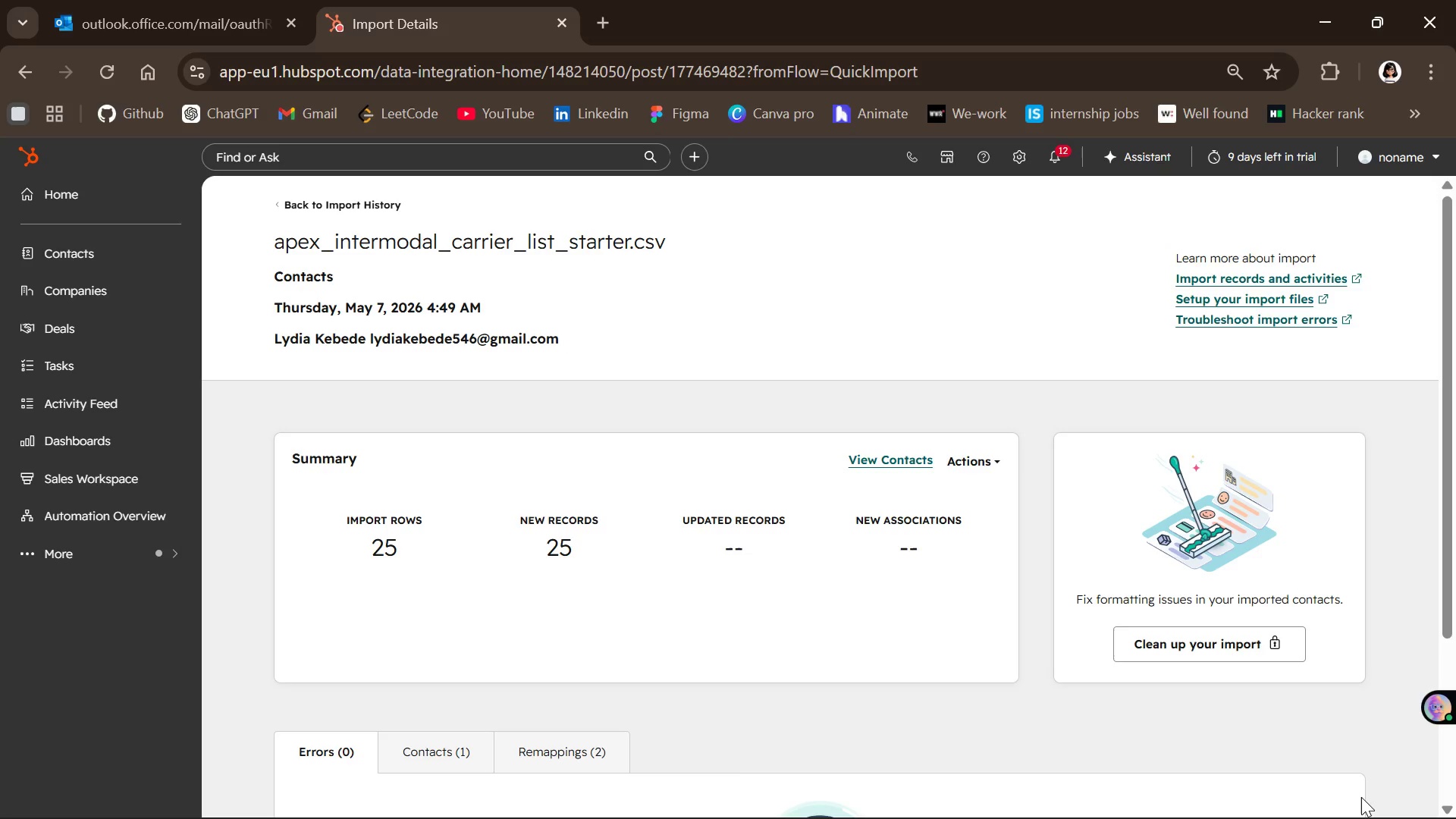 
wait(25.83)
 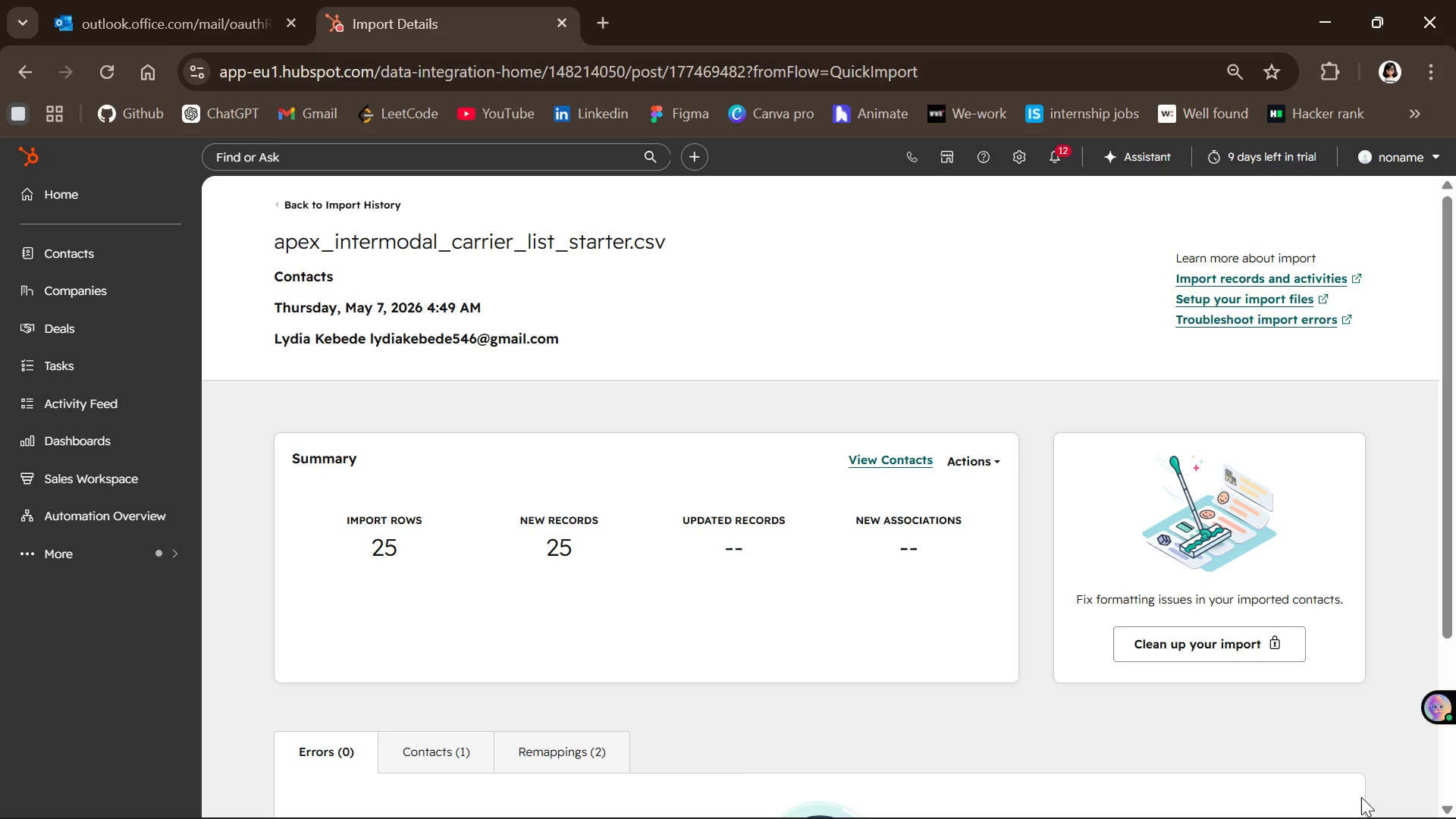 
left_click([444, 516])
 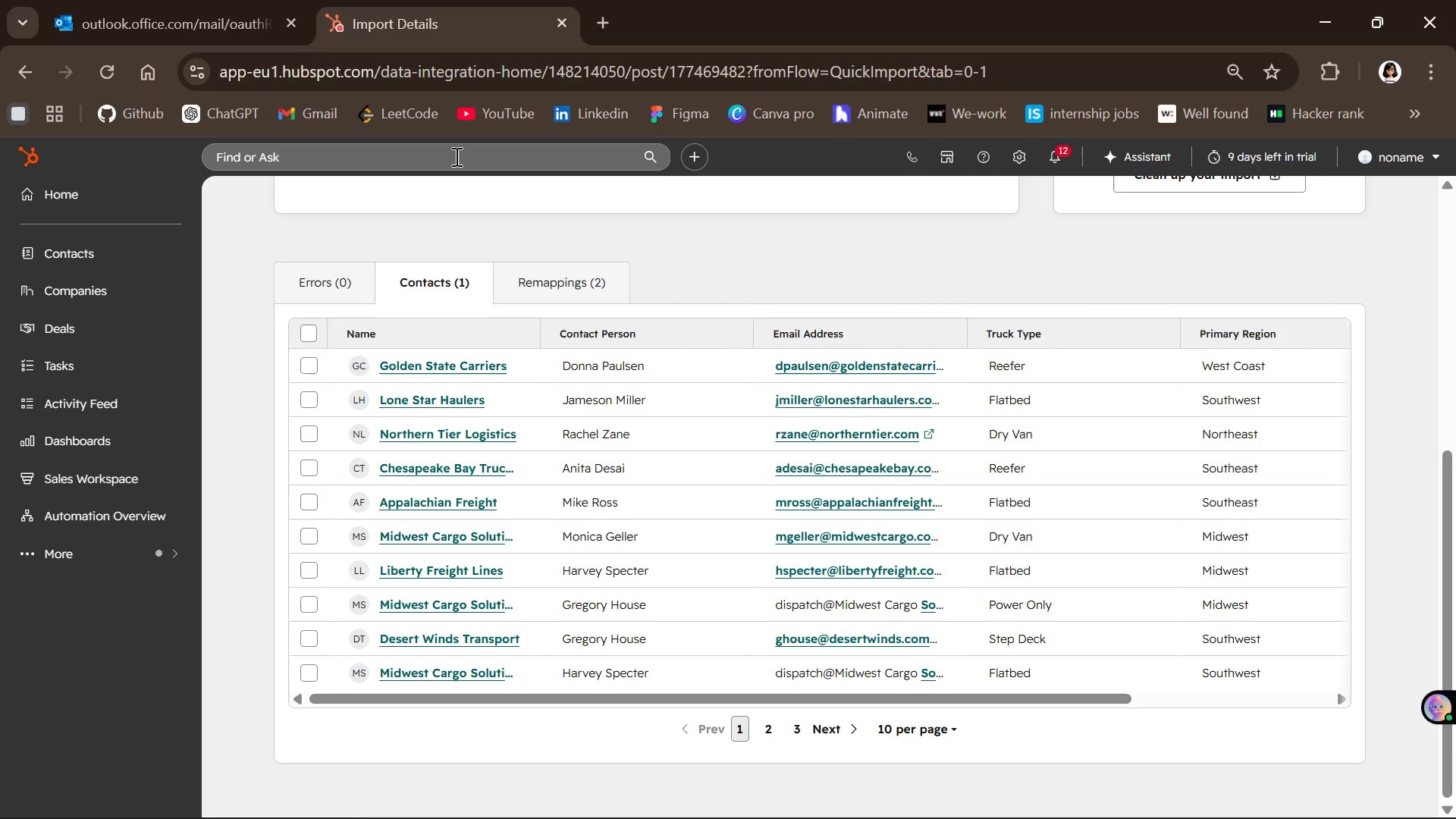 
wait(51.03)
 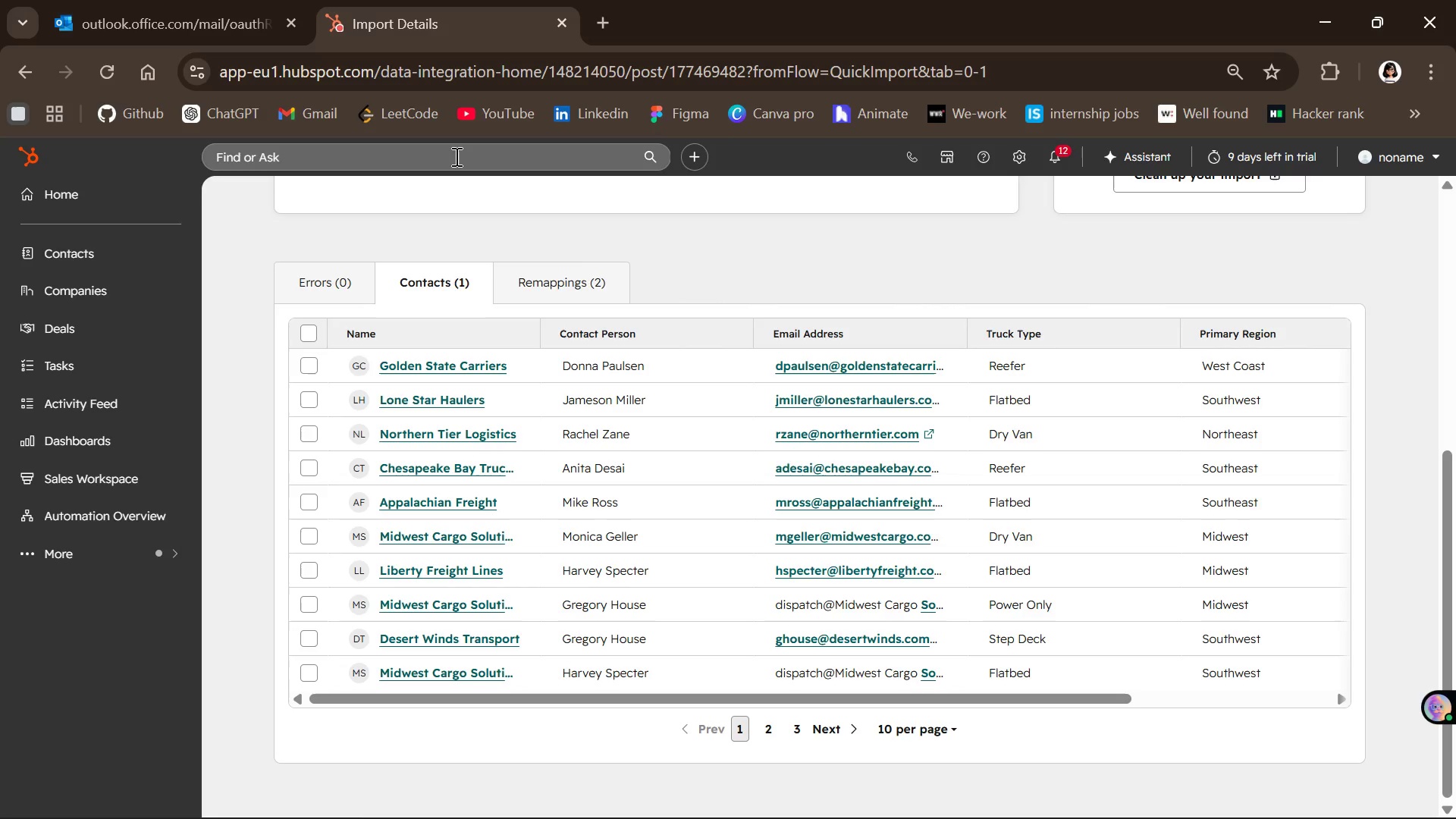 
left_click([61, 552])
 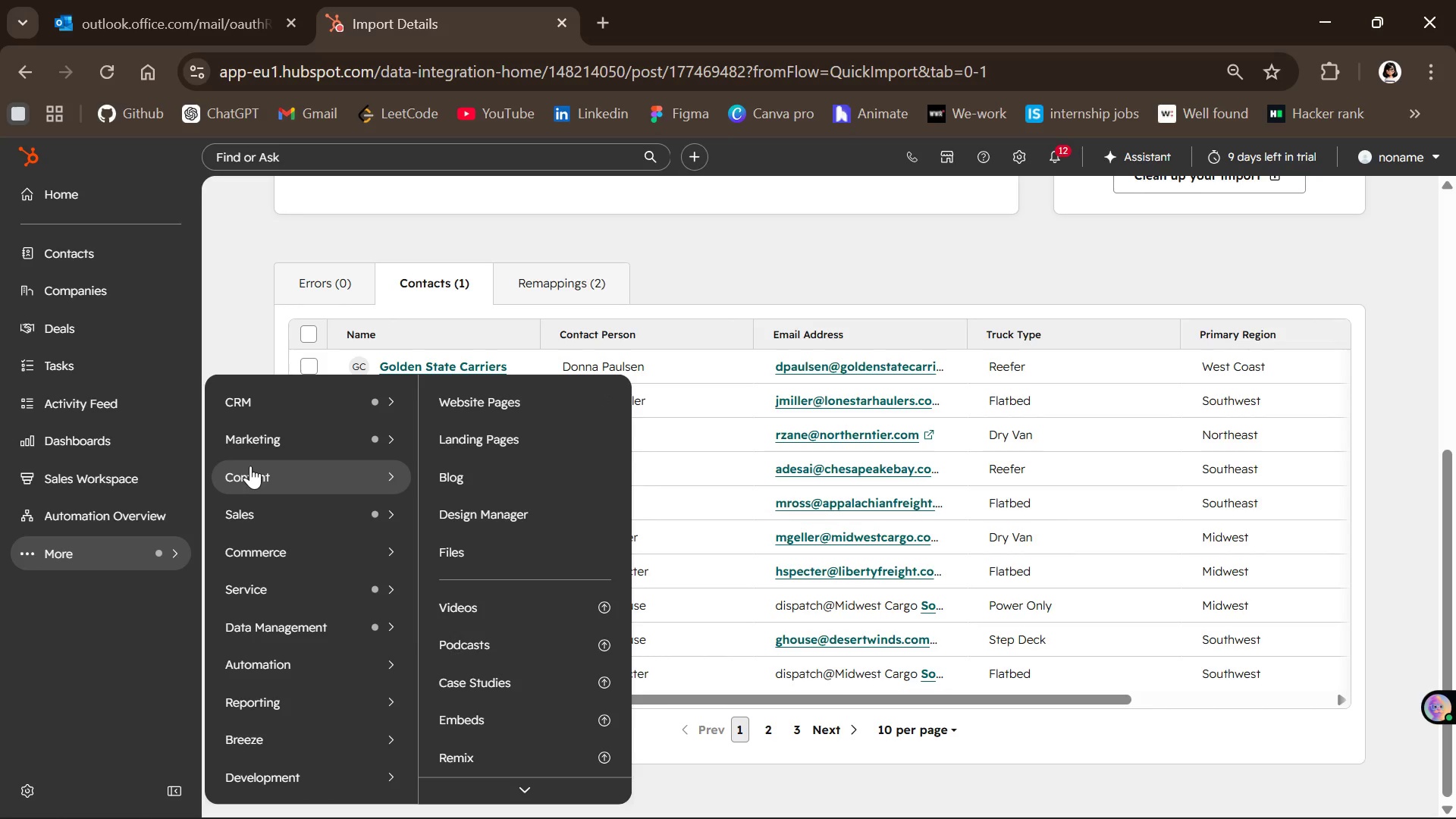 
wait(85.66)
 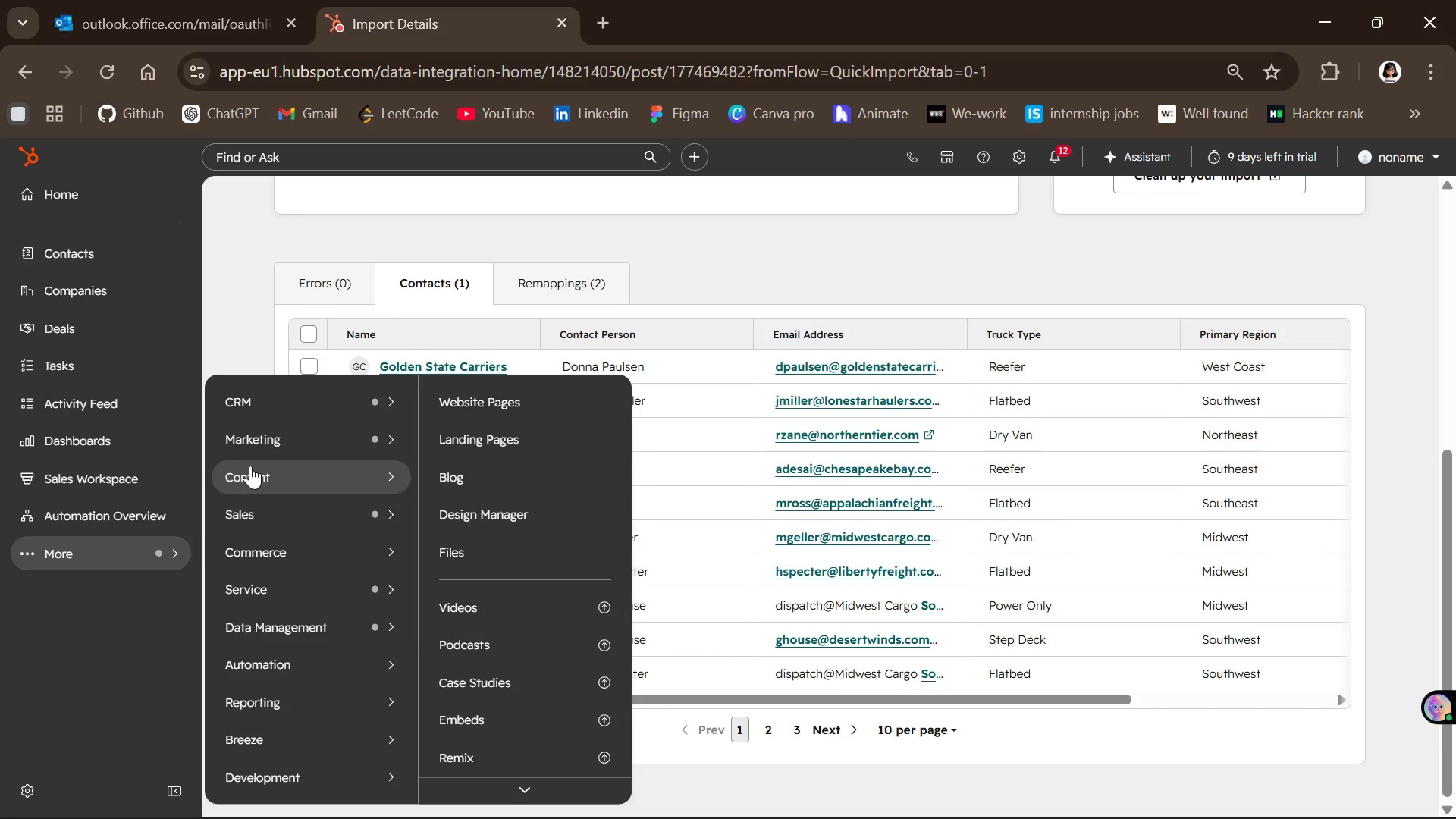 
left_click([453, 504])
 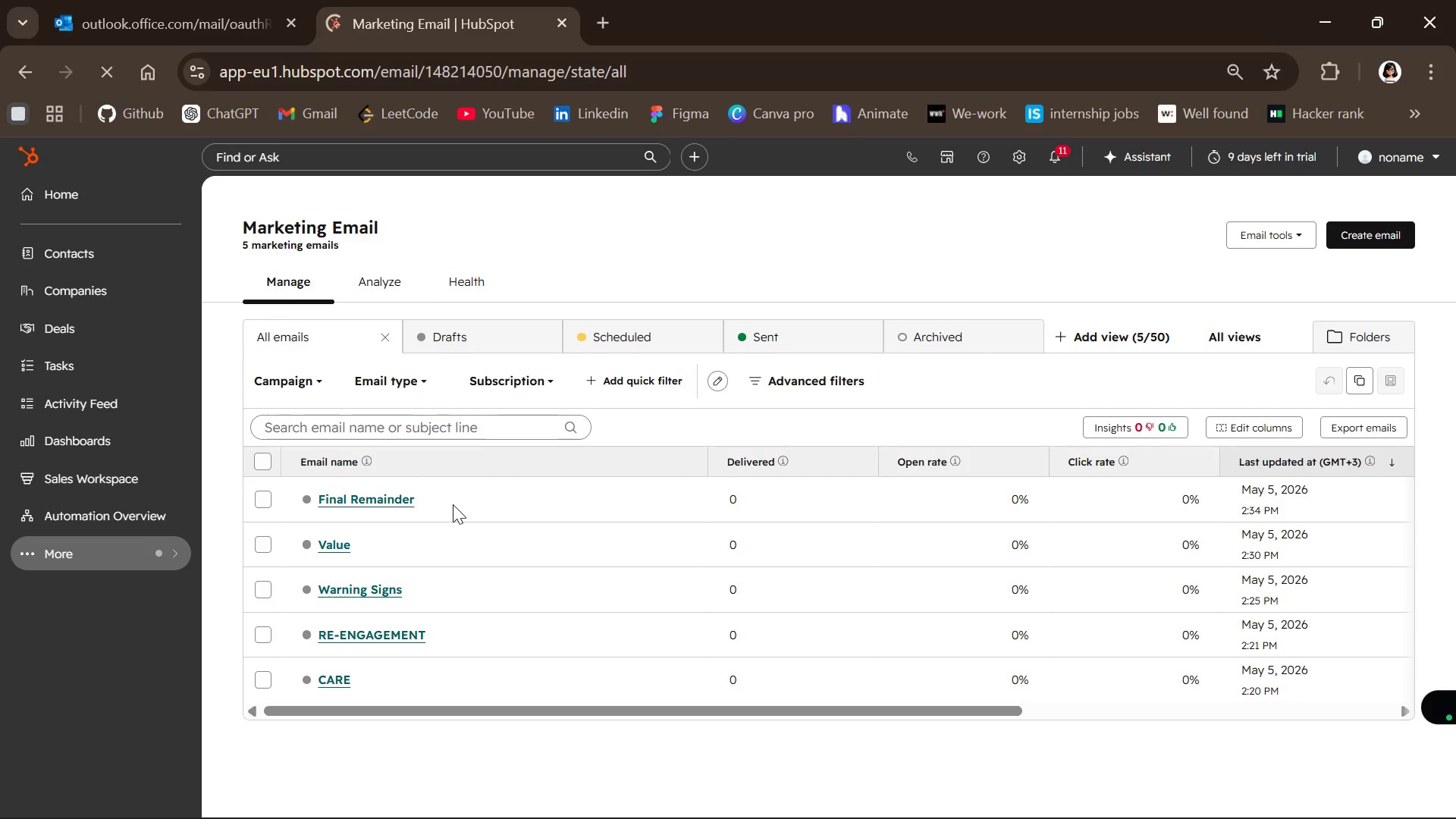 
wait(23.62)
 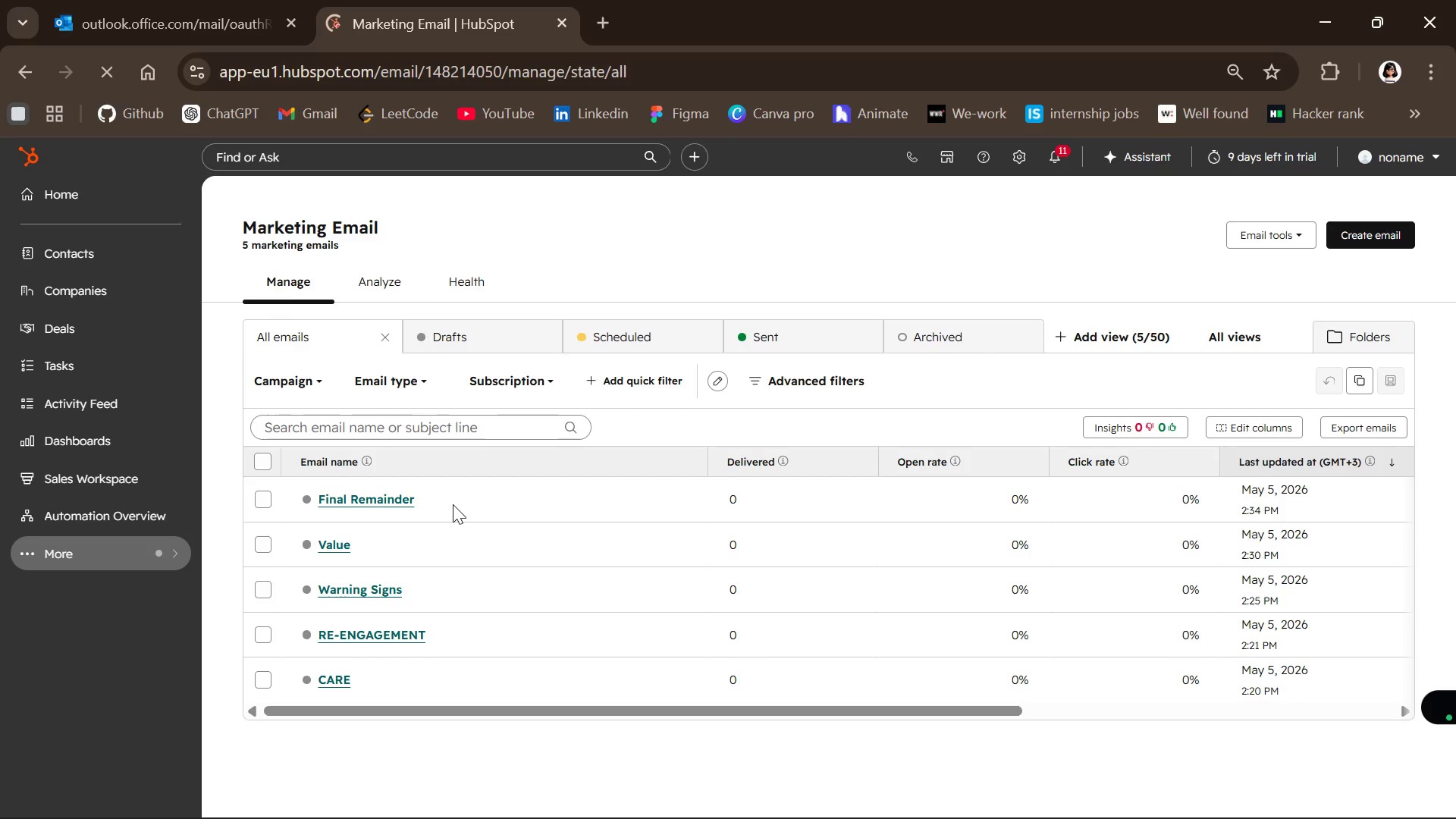 
left_click([262, 465])
 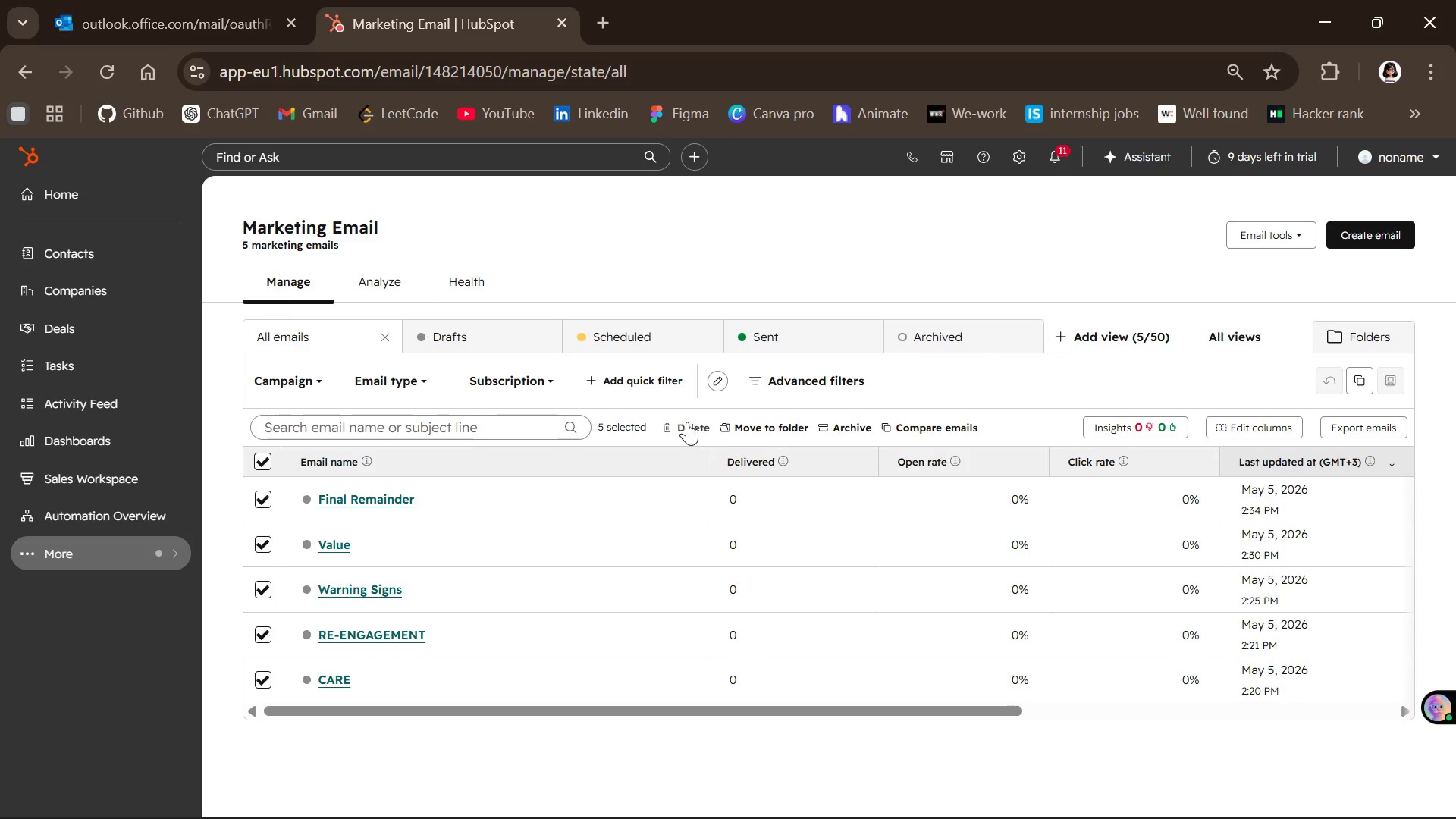 
left_click([692, 422])
 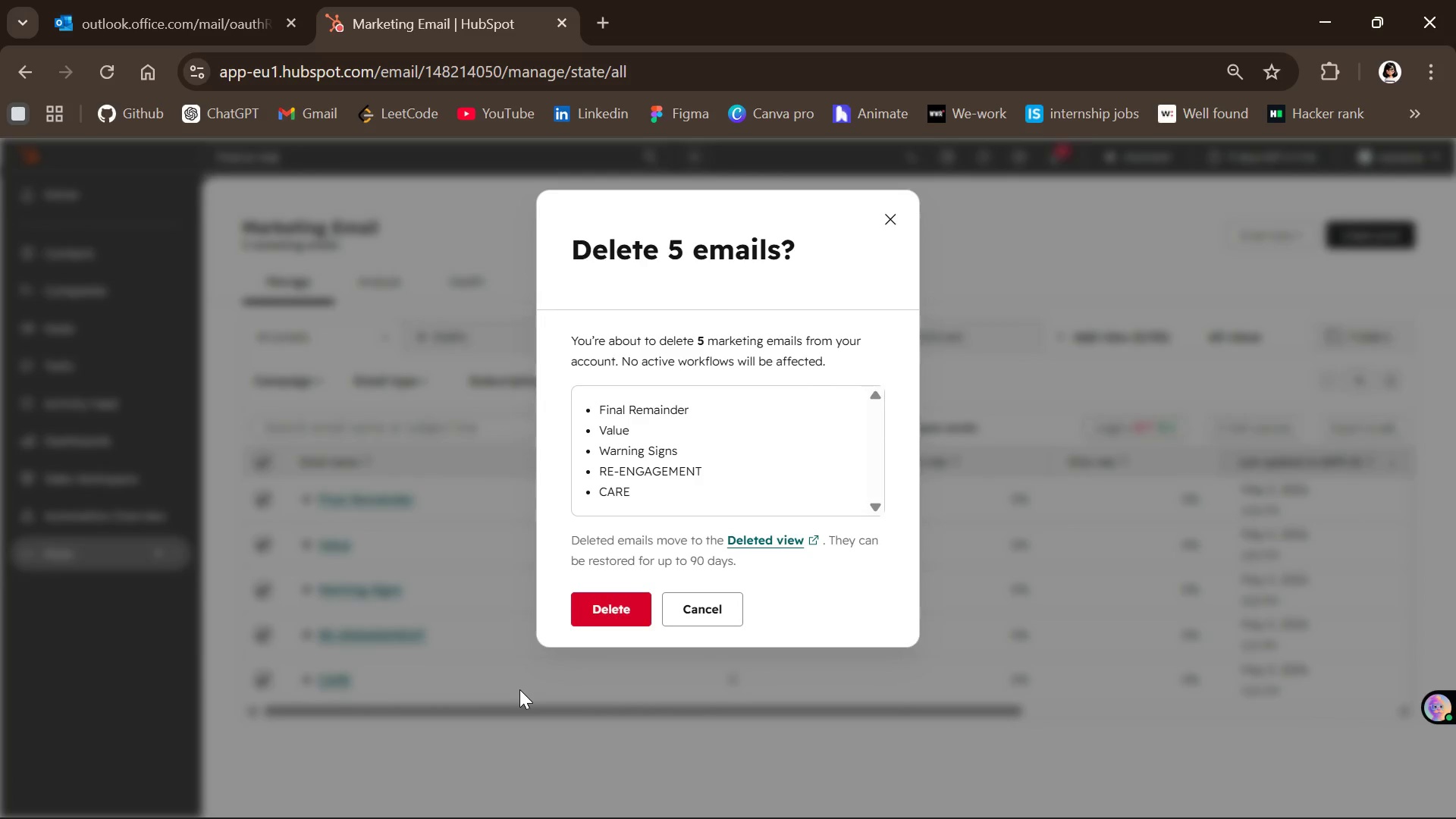 
left_click([617, 620])
 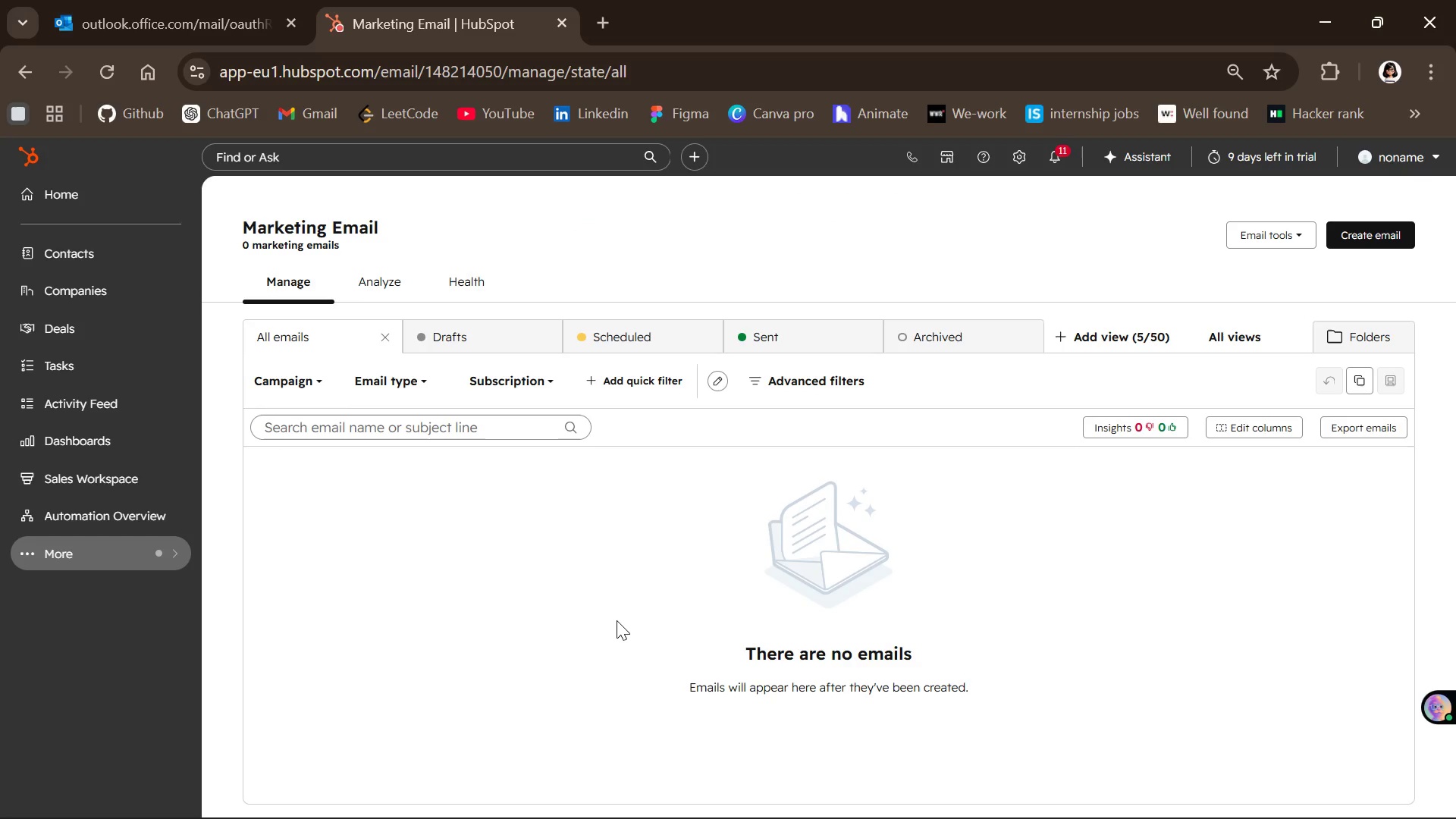 
wait(18.12)
 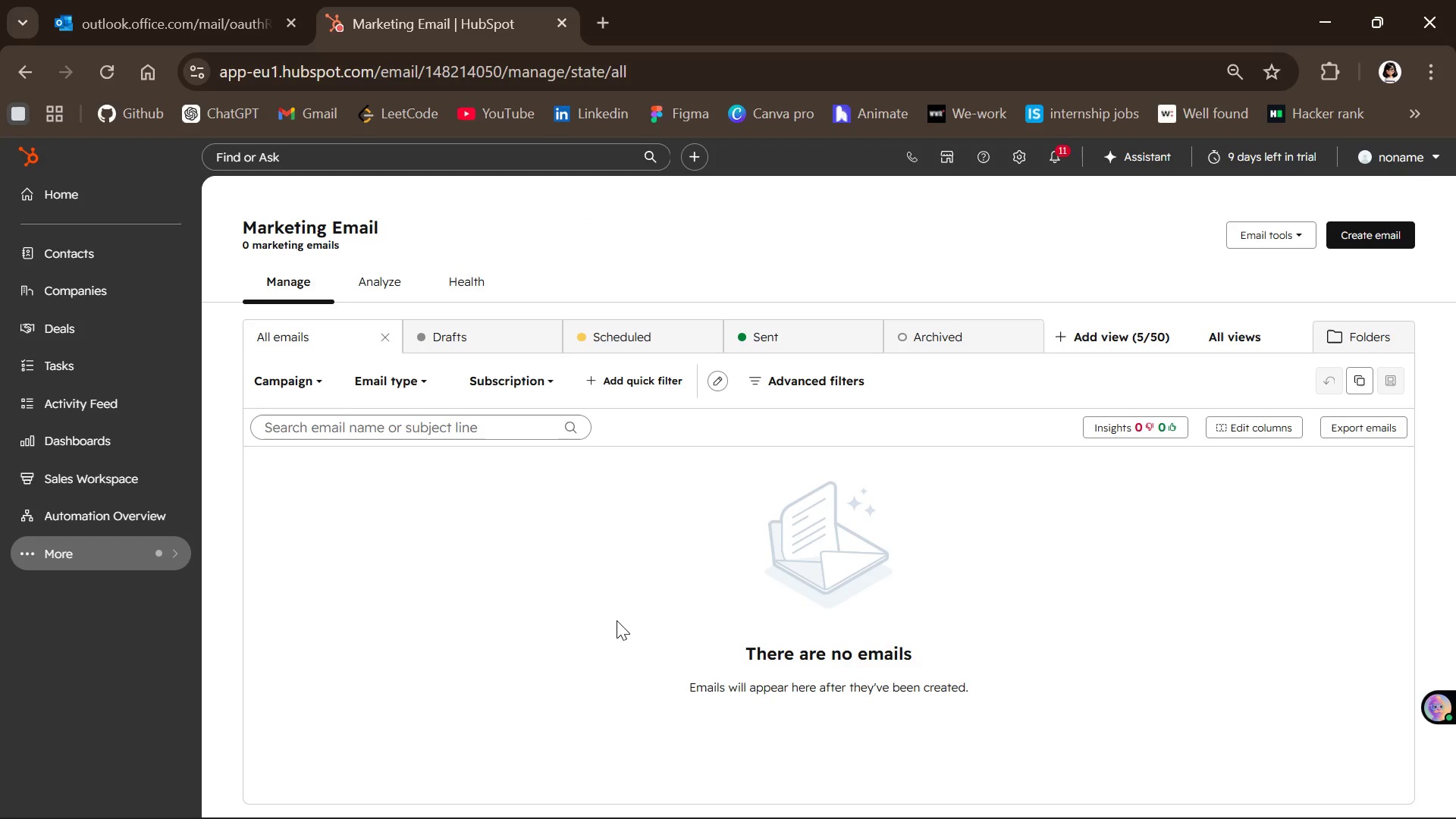 
left_click([1358, 234])
 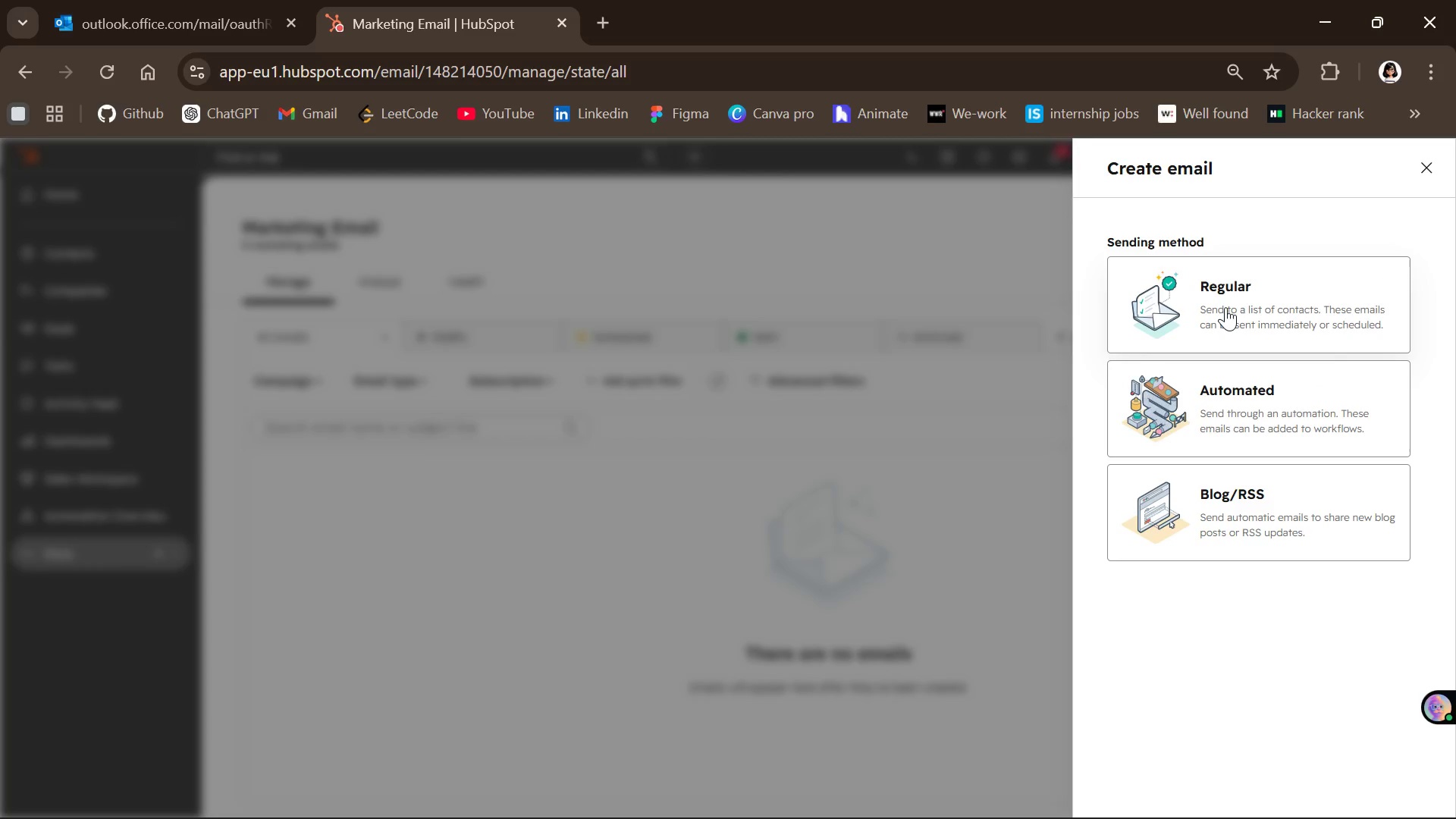 
left_click([1225, 306])
 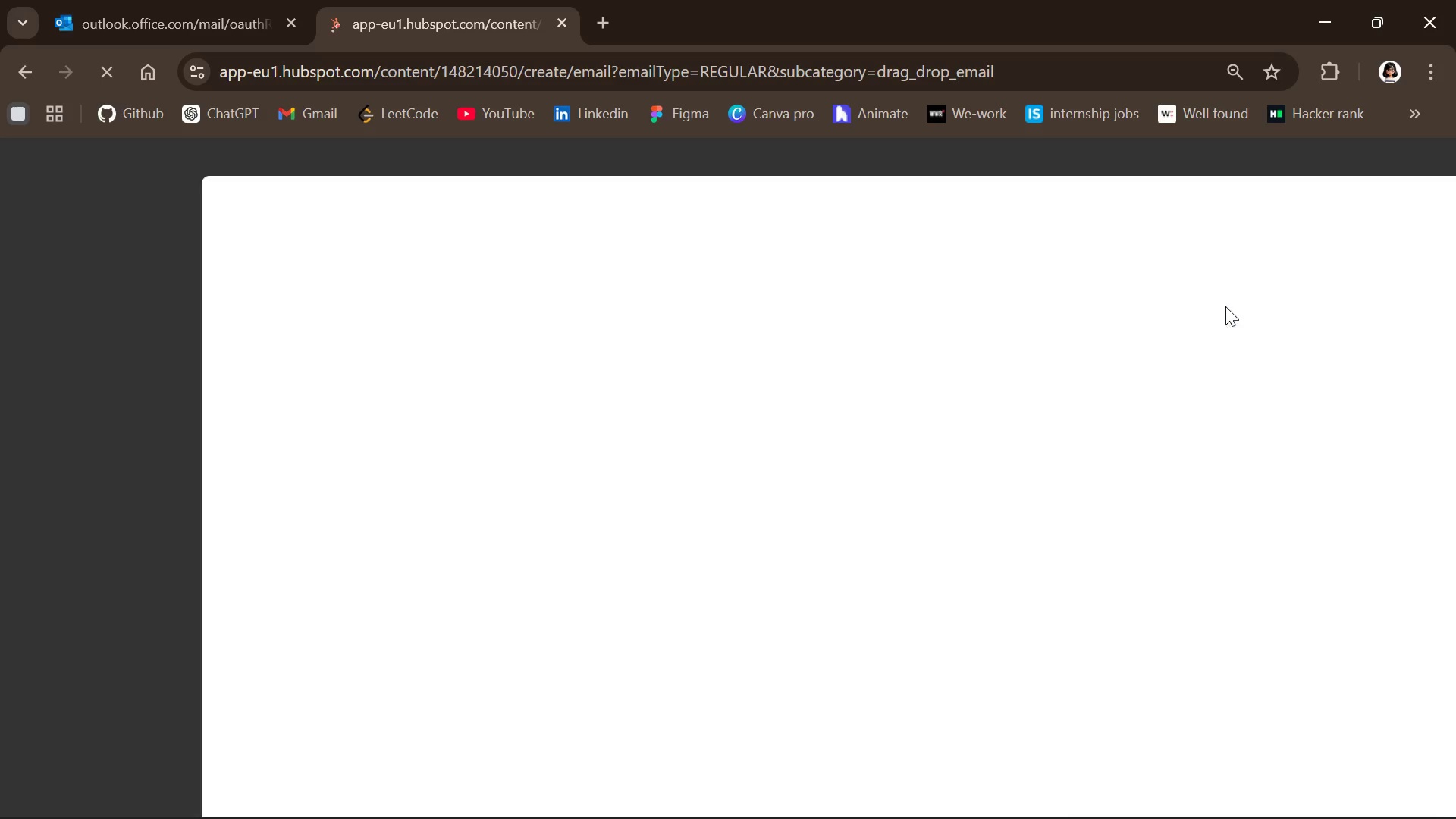 
mouse_move([864, 583])
 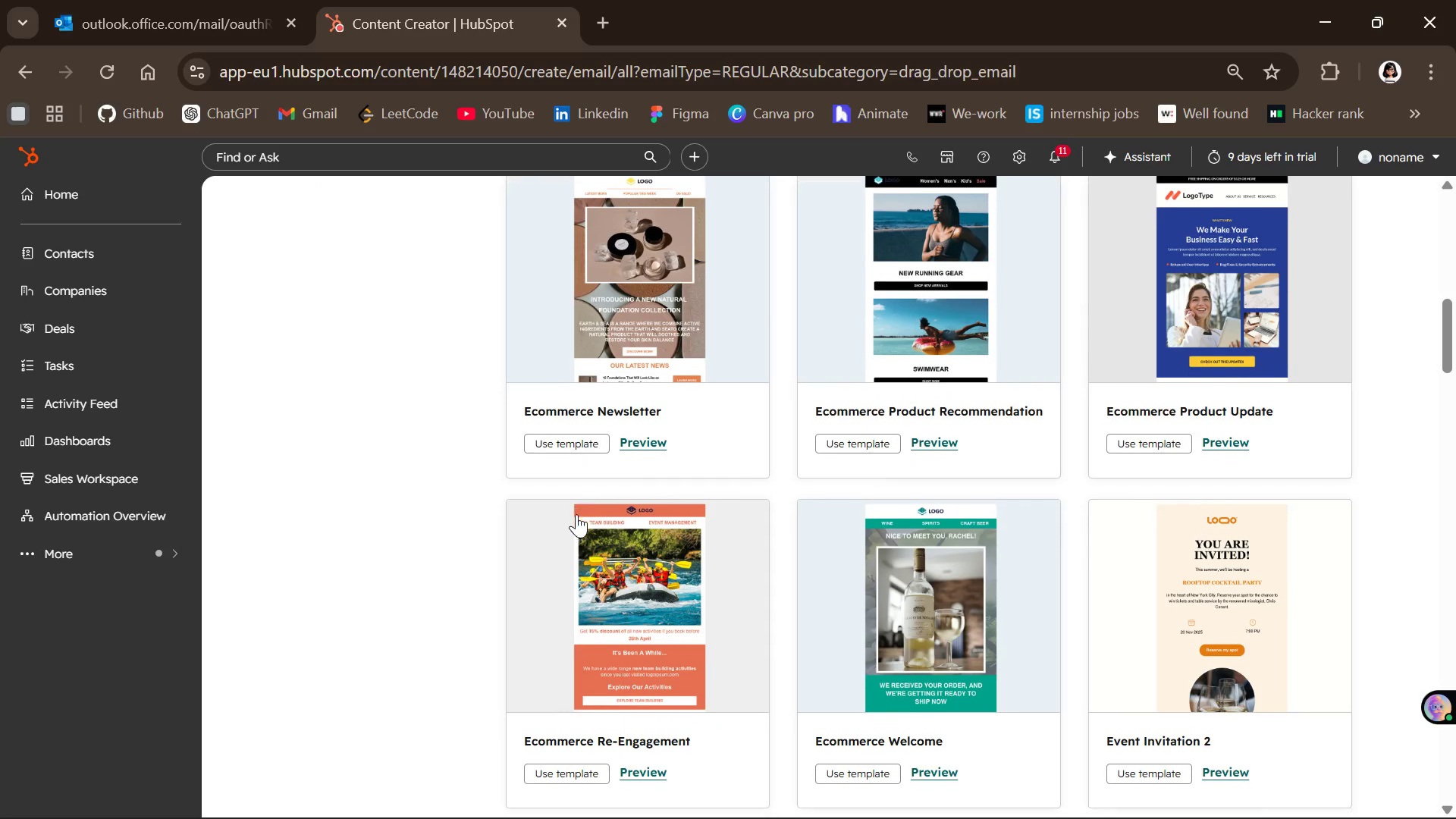 
wait(12.28)
 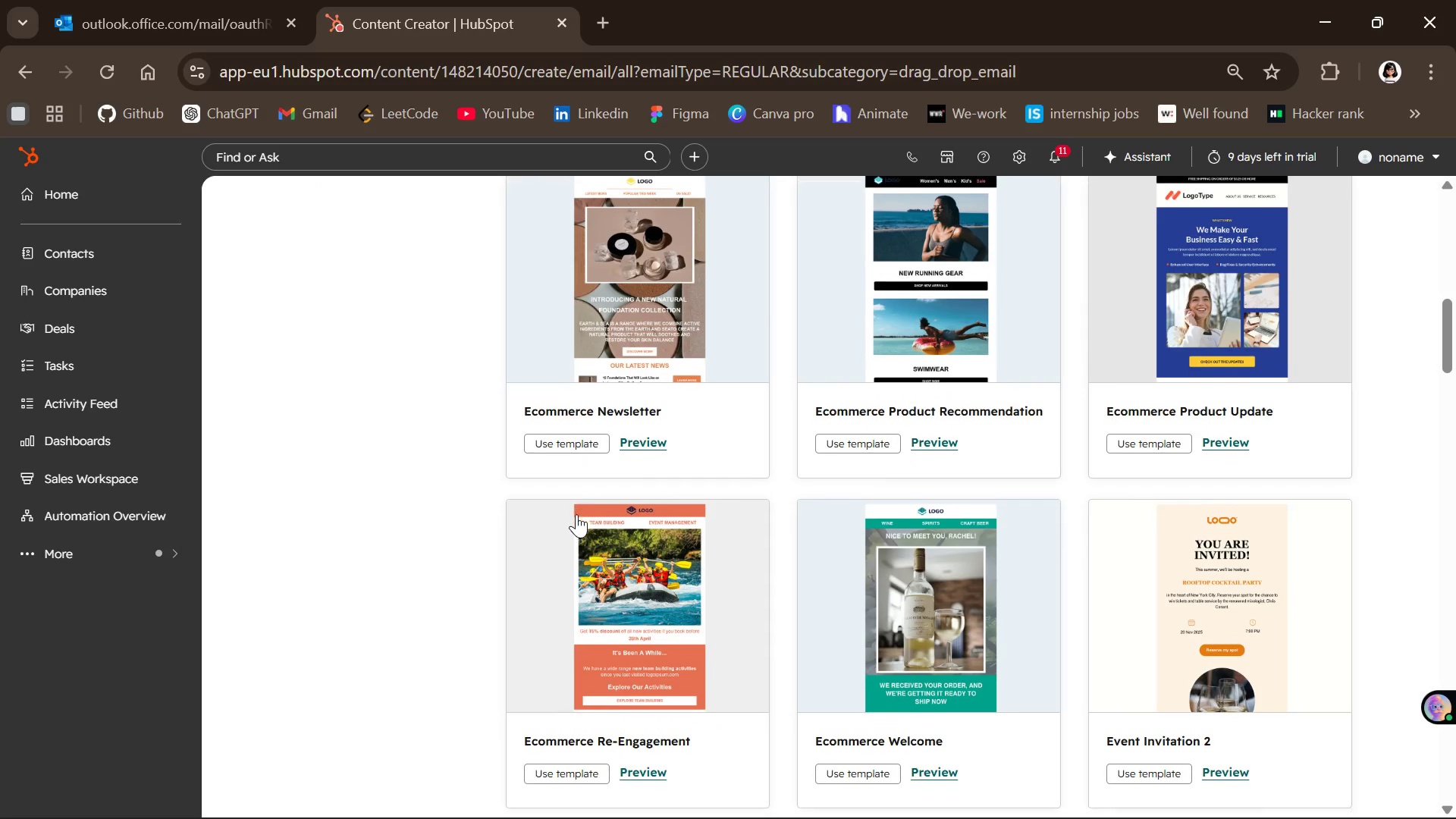 
left_click([350, 324])
 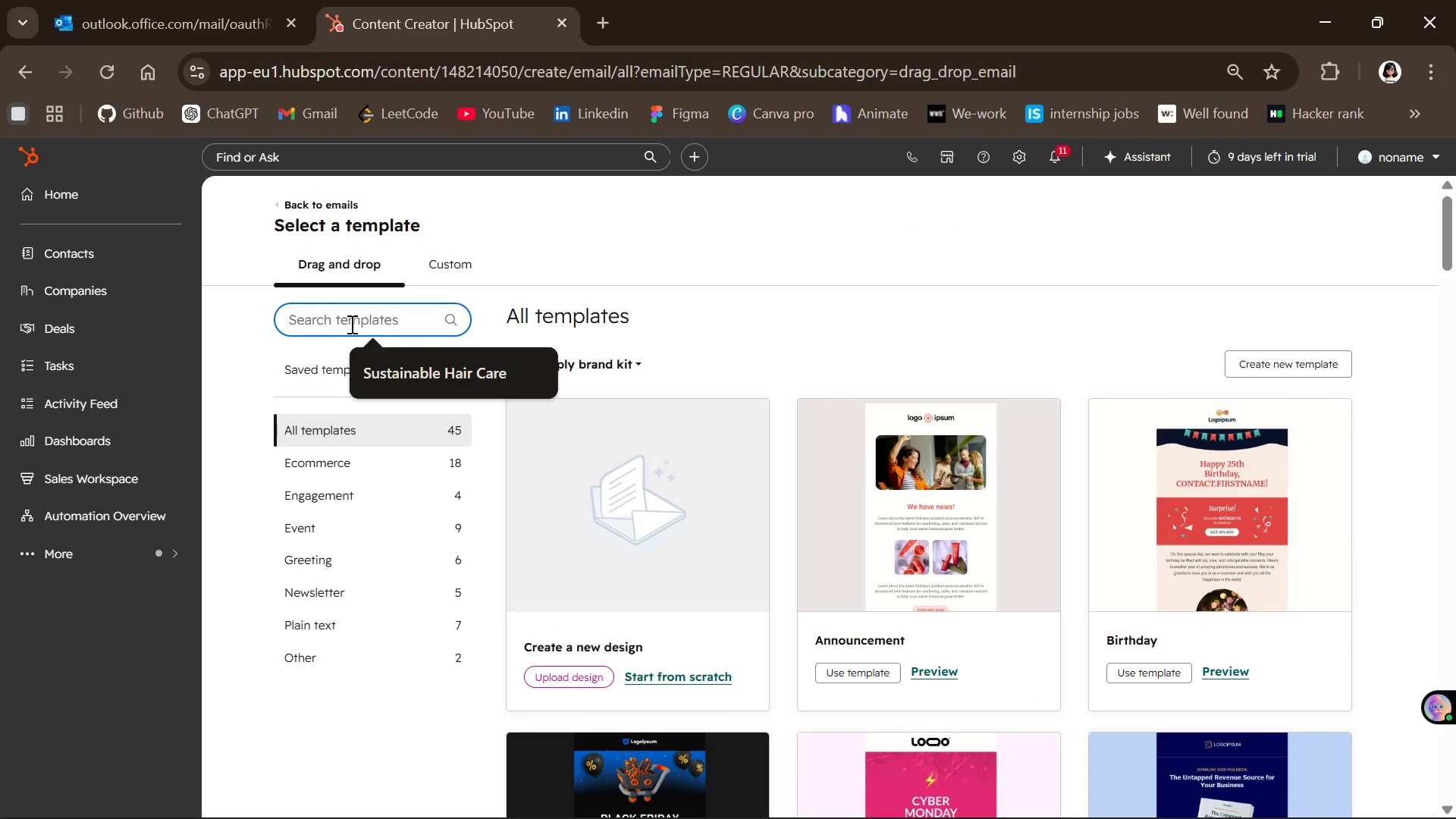 
type(dr)
 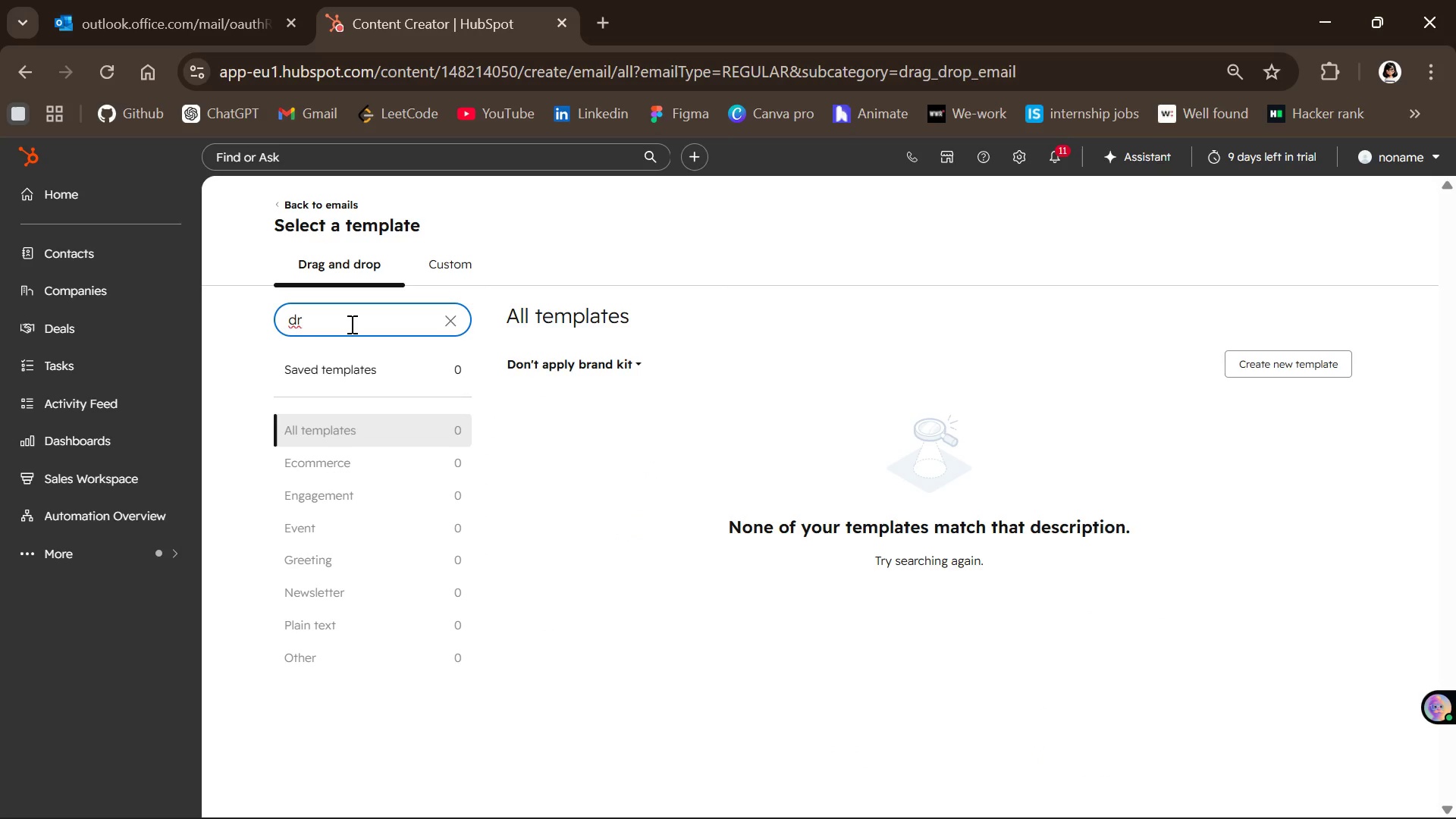 
type(ag )
key(Backspace)
key(Backspace)
key(Backspace)
key(Backspace)
key(Backspace)
key(Backspace)
 